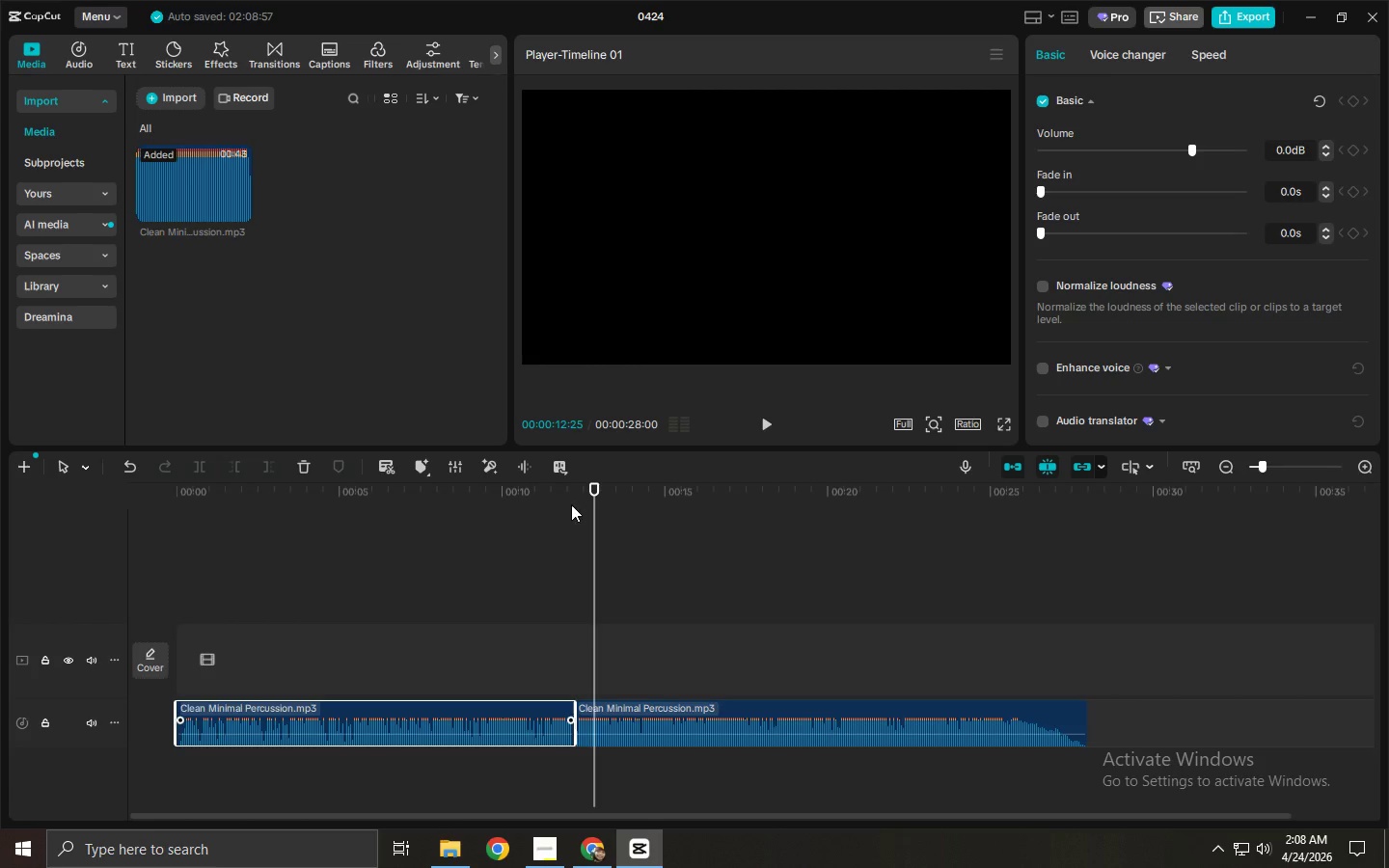 
left_click_drag(start_coordinate=[568, 501], to_coordinate=[558, 499])
 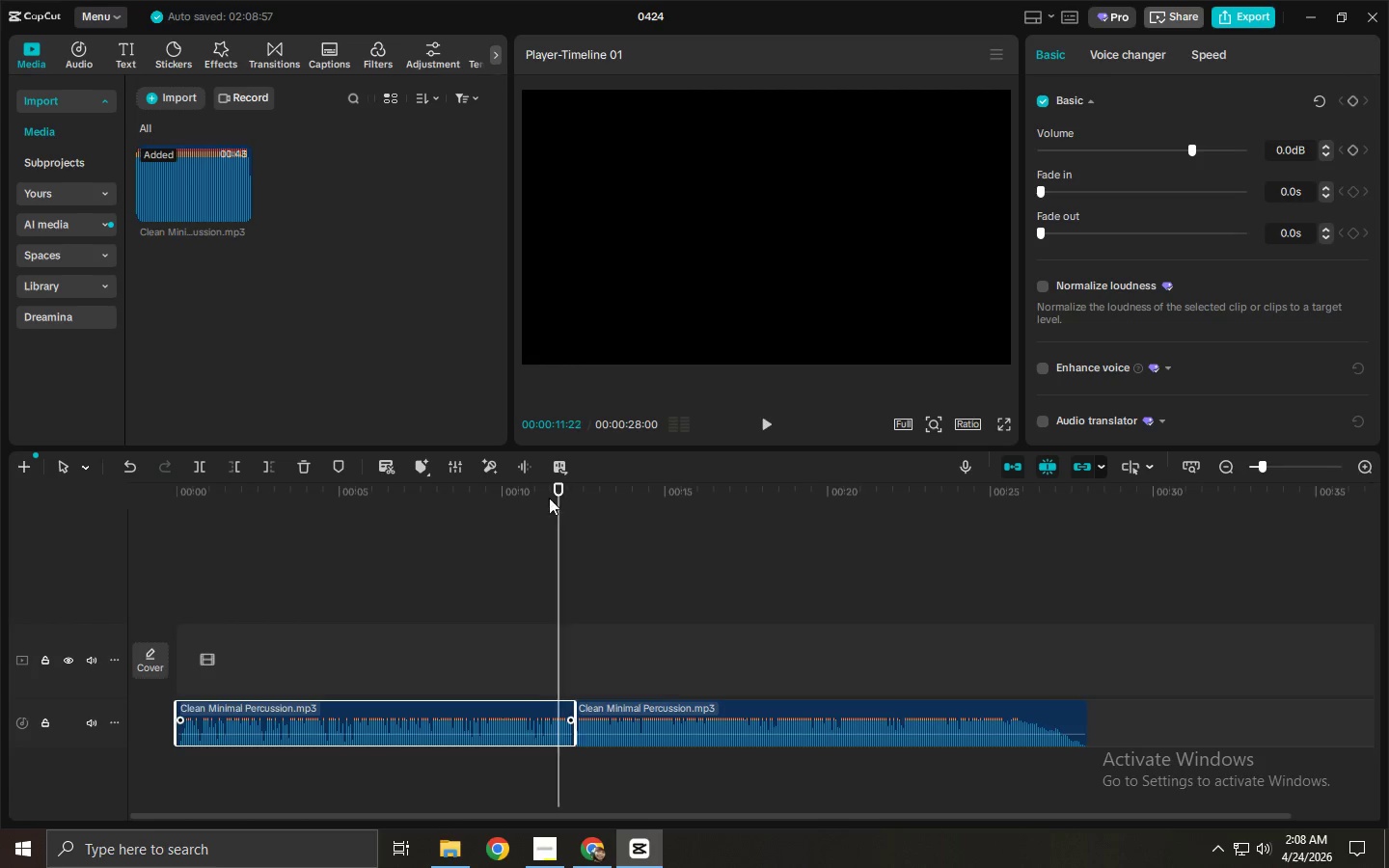 
key(Space)
 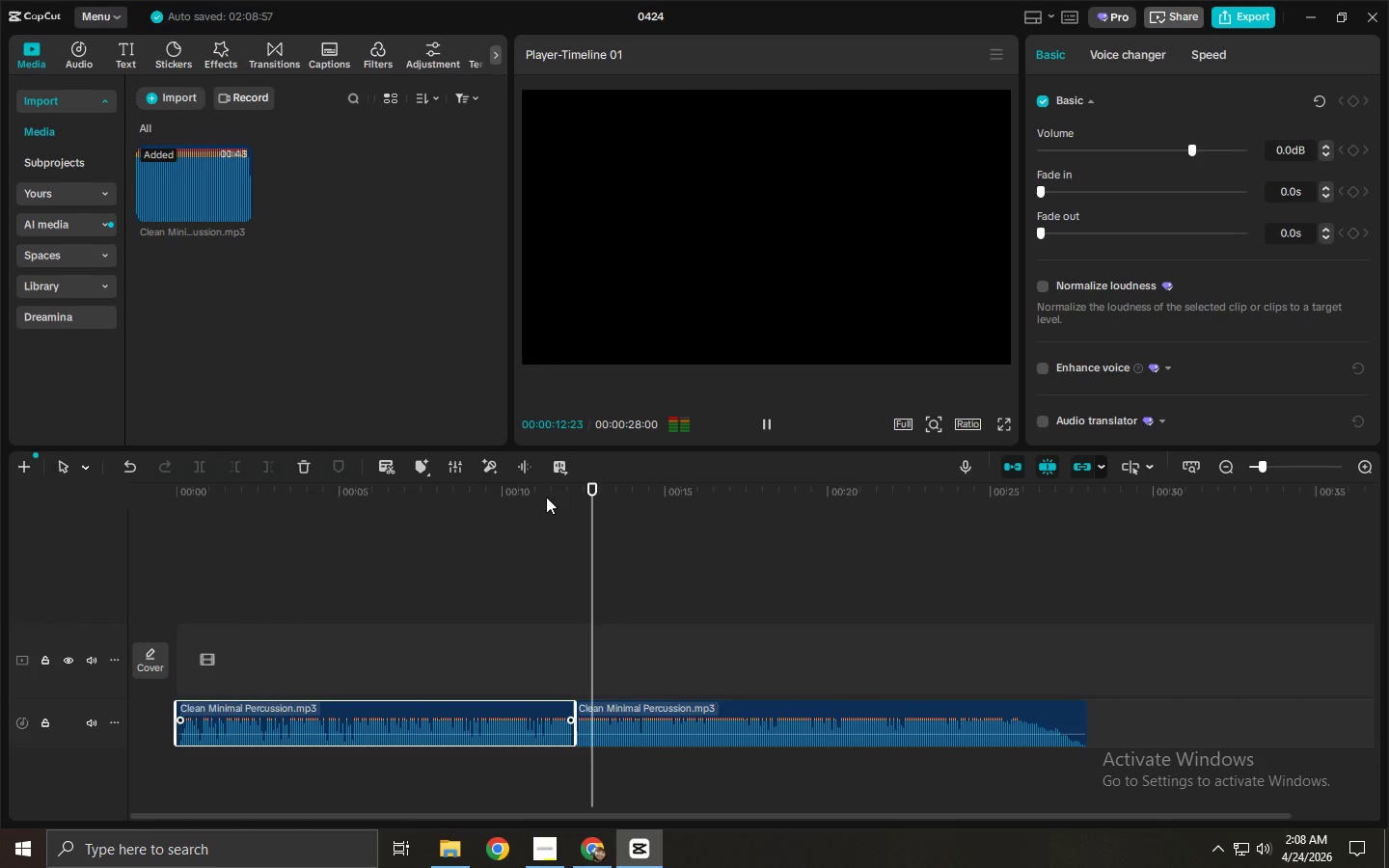 
key(Space)
 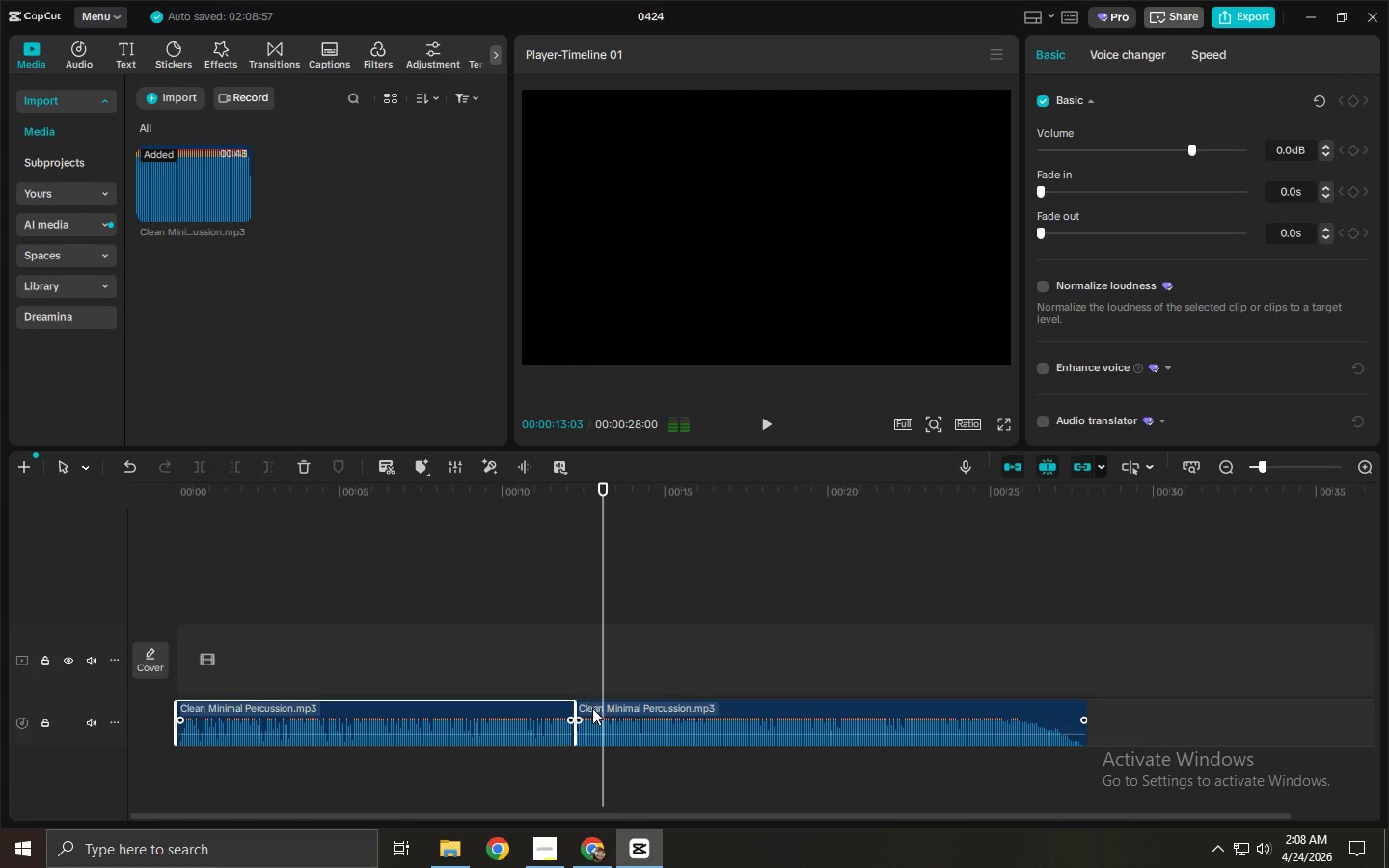 
left_click([594, 714])
 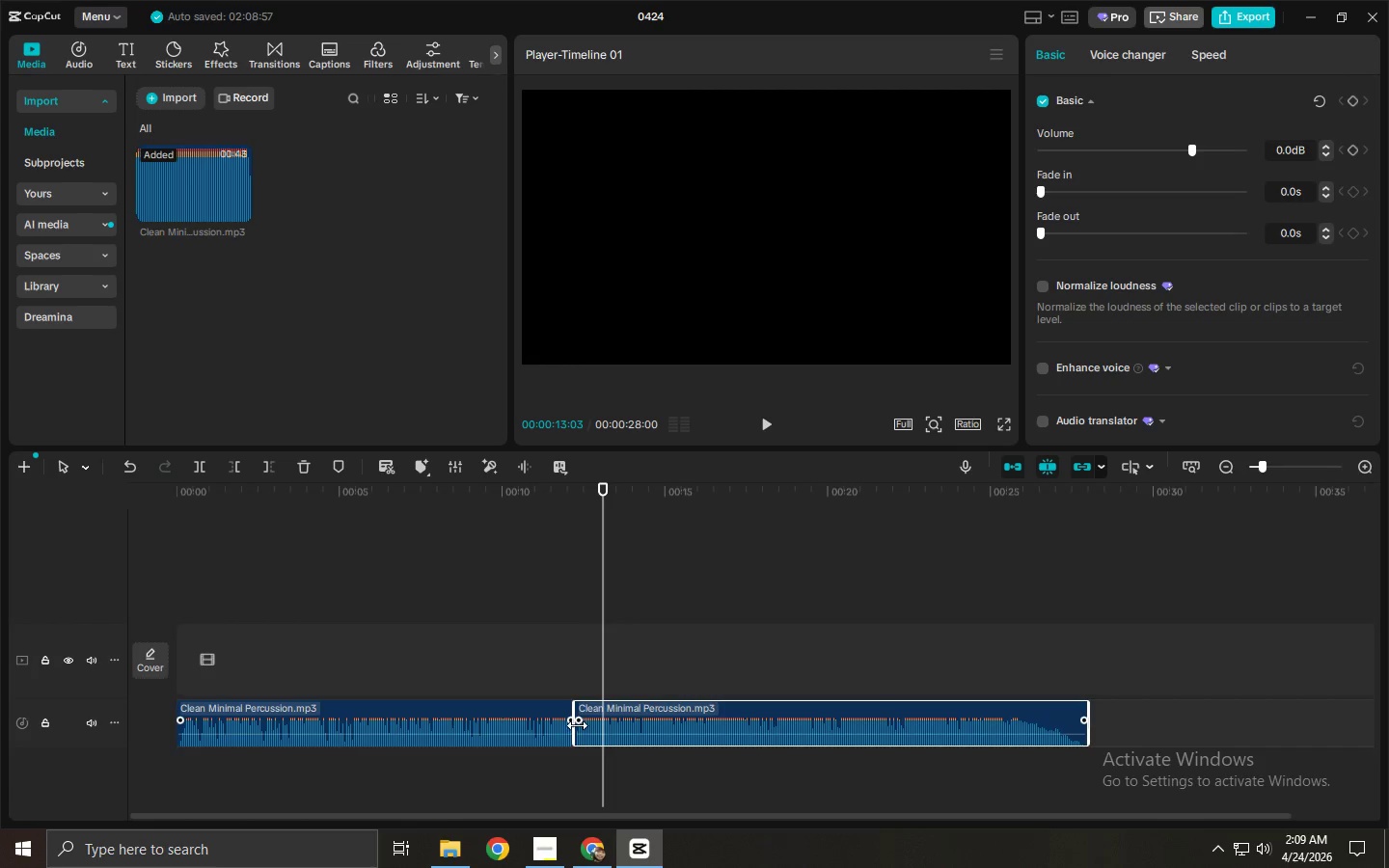 
left_click_drag(start_coordinate=[573, 736], to_coordinate=[643, 736])
 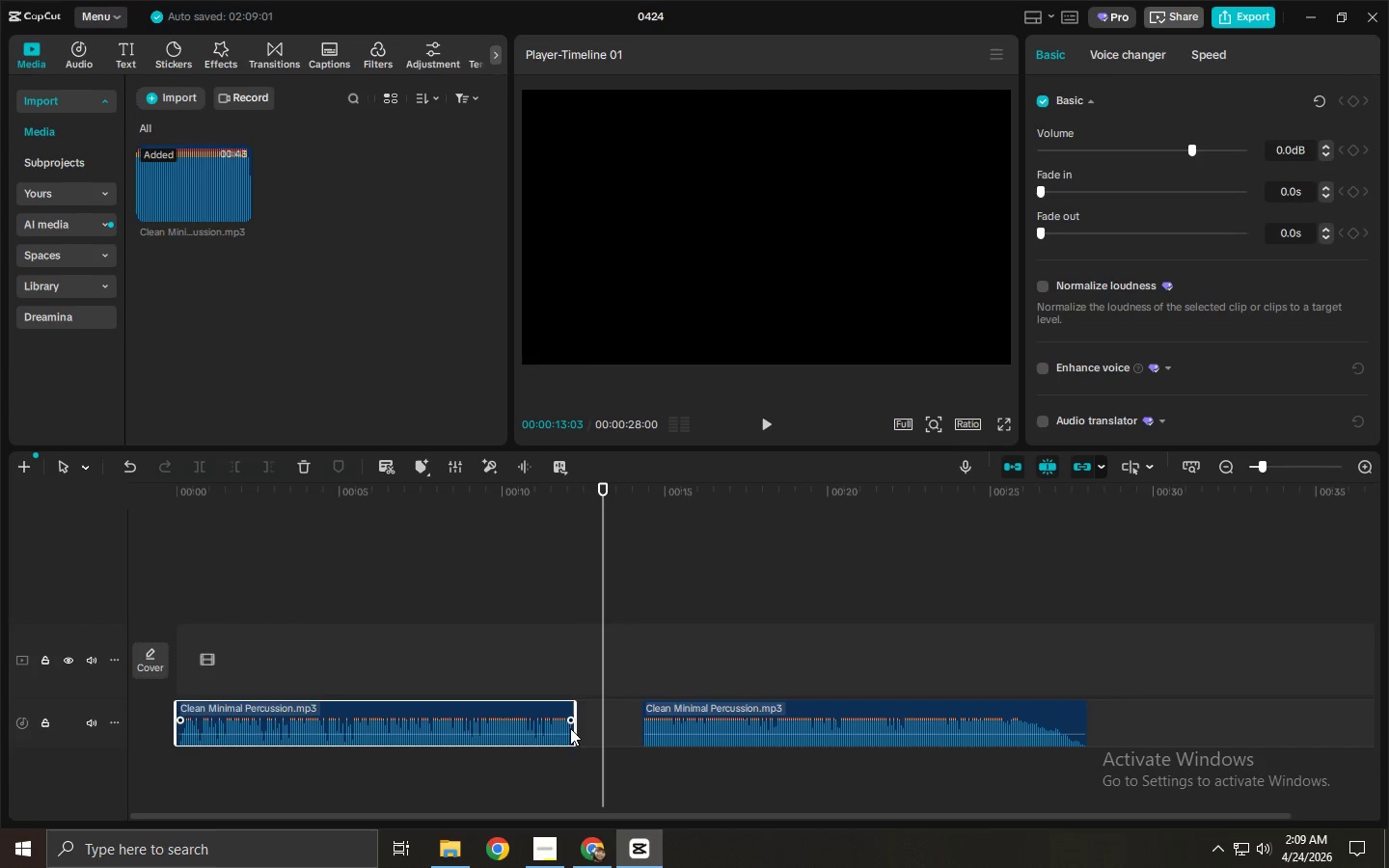 
left_click_drag(start_coordinate=[573, 729], to_coordinate=[642, 729])
 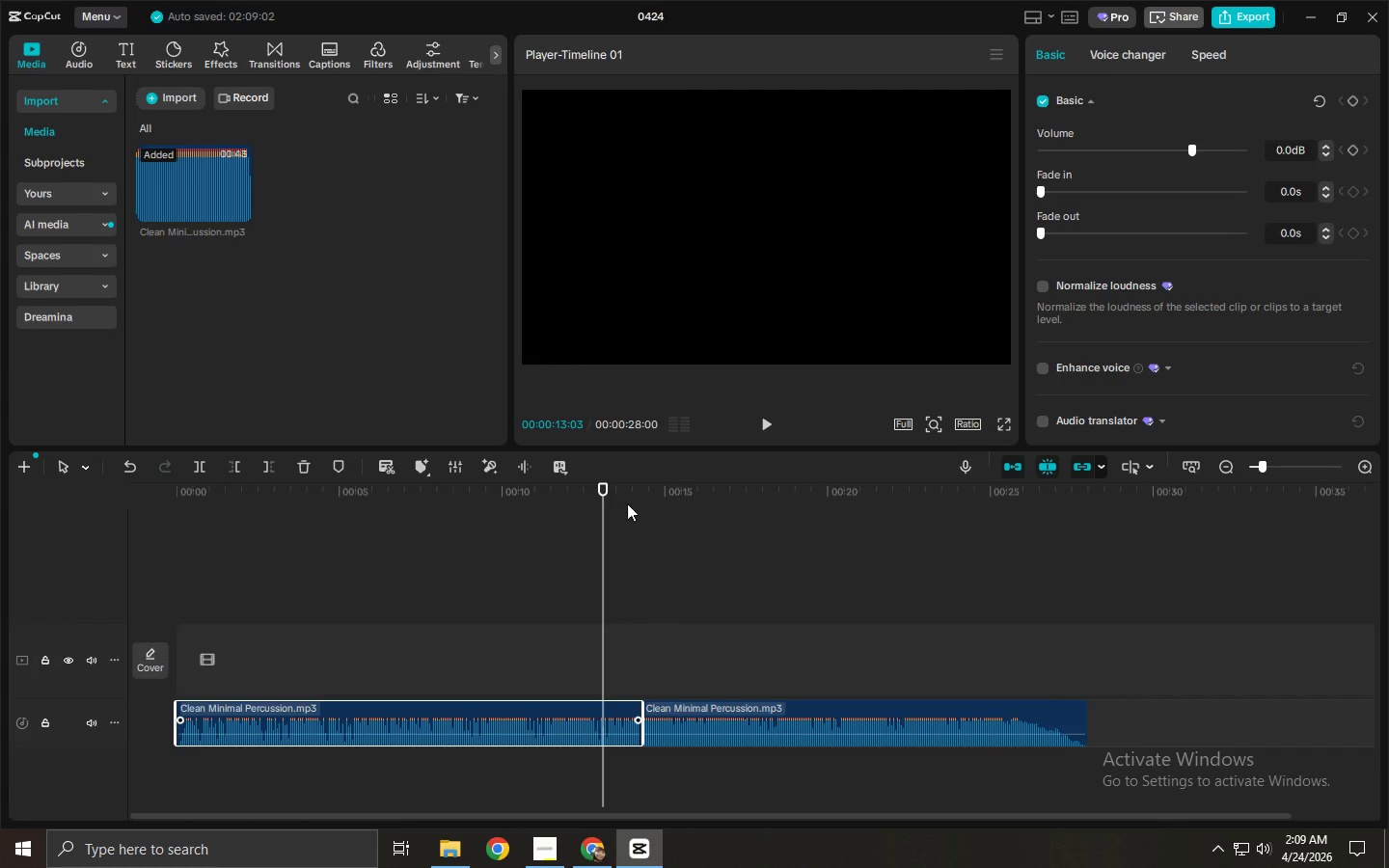 
left_click([615, 490])
 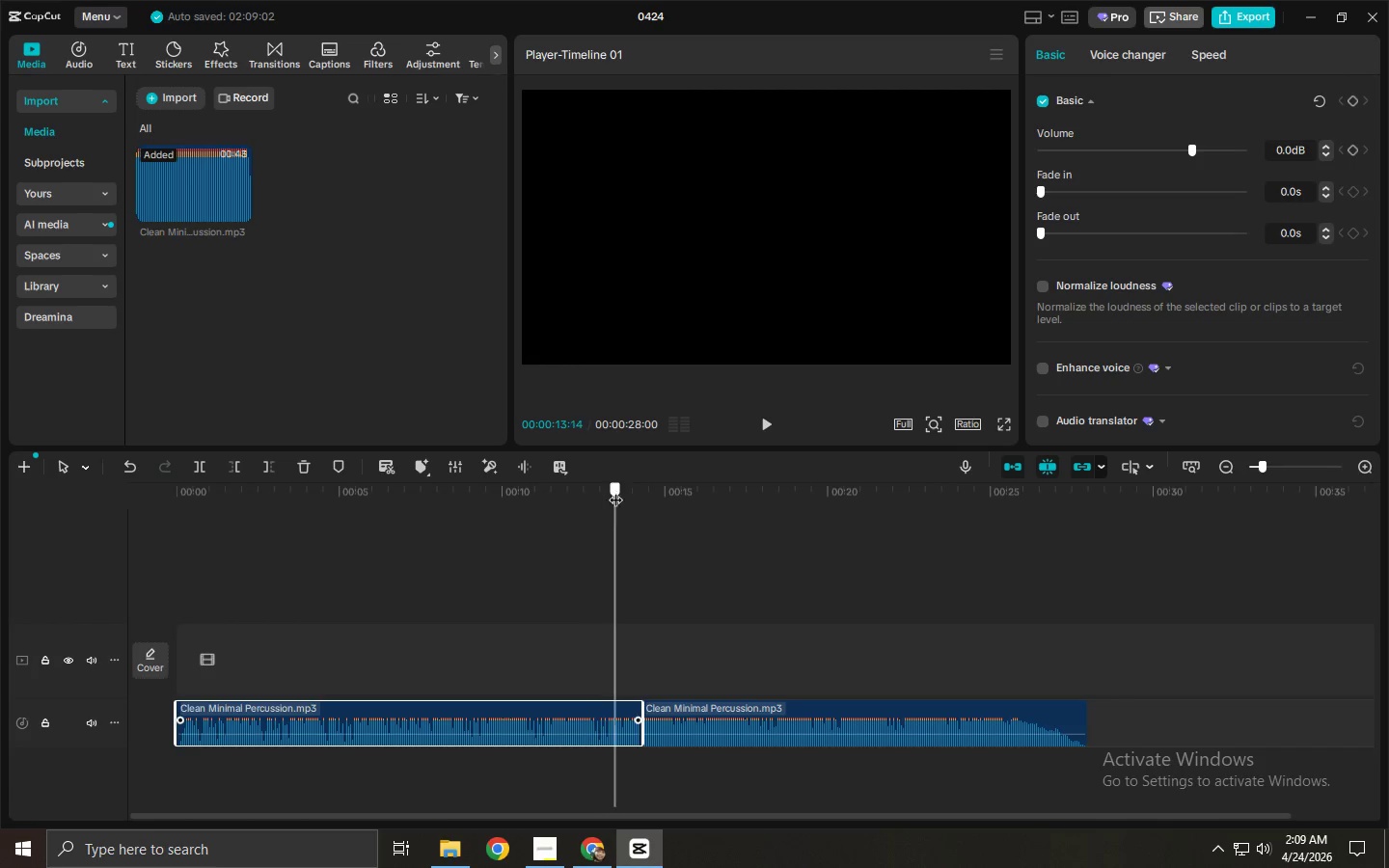 
key(Space)
 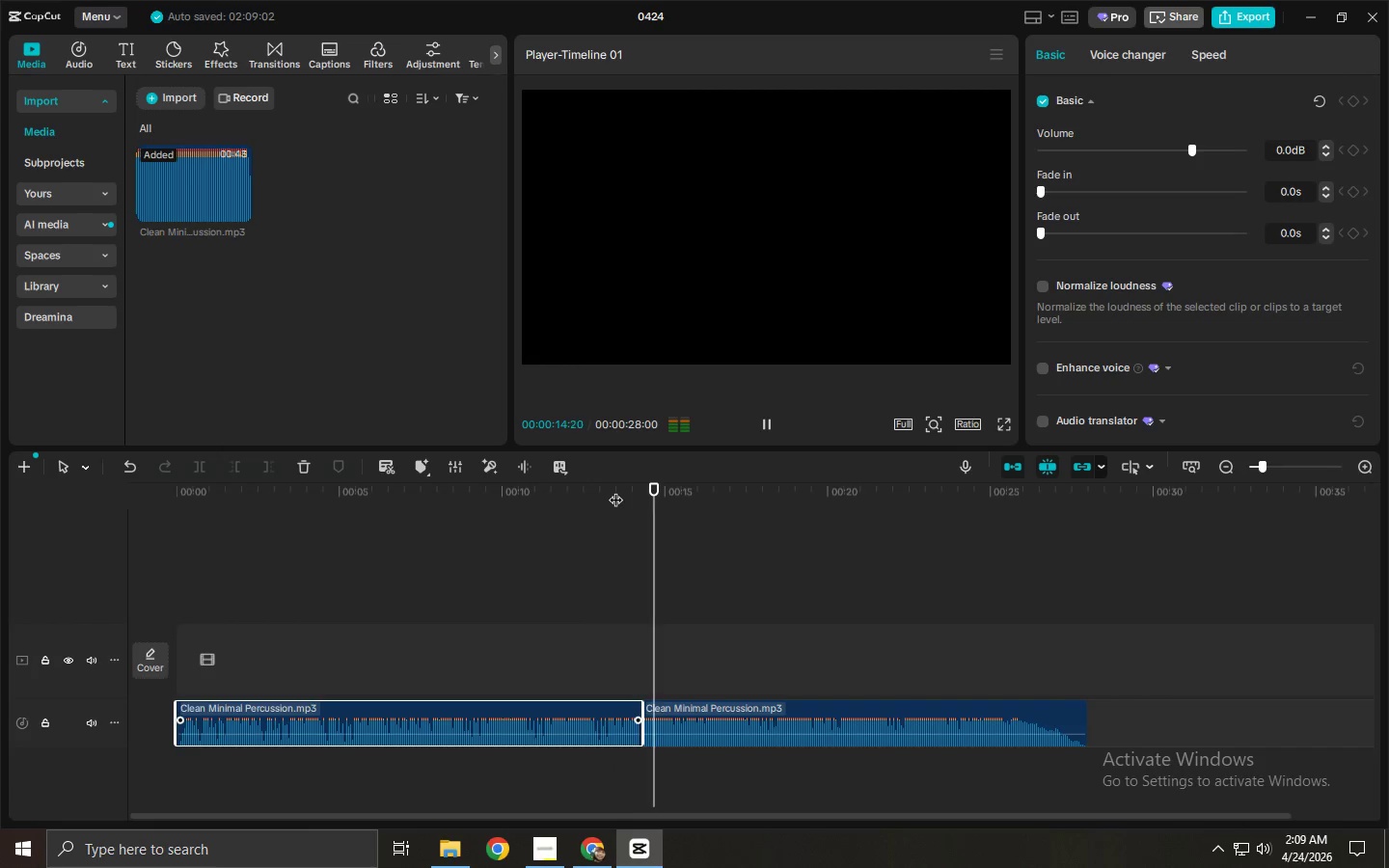 
key(Space)
 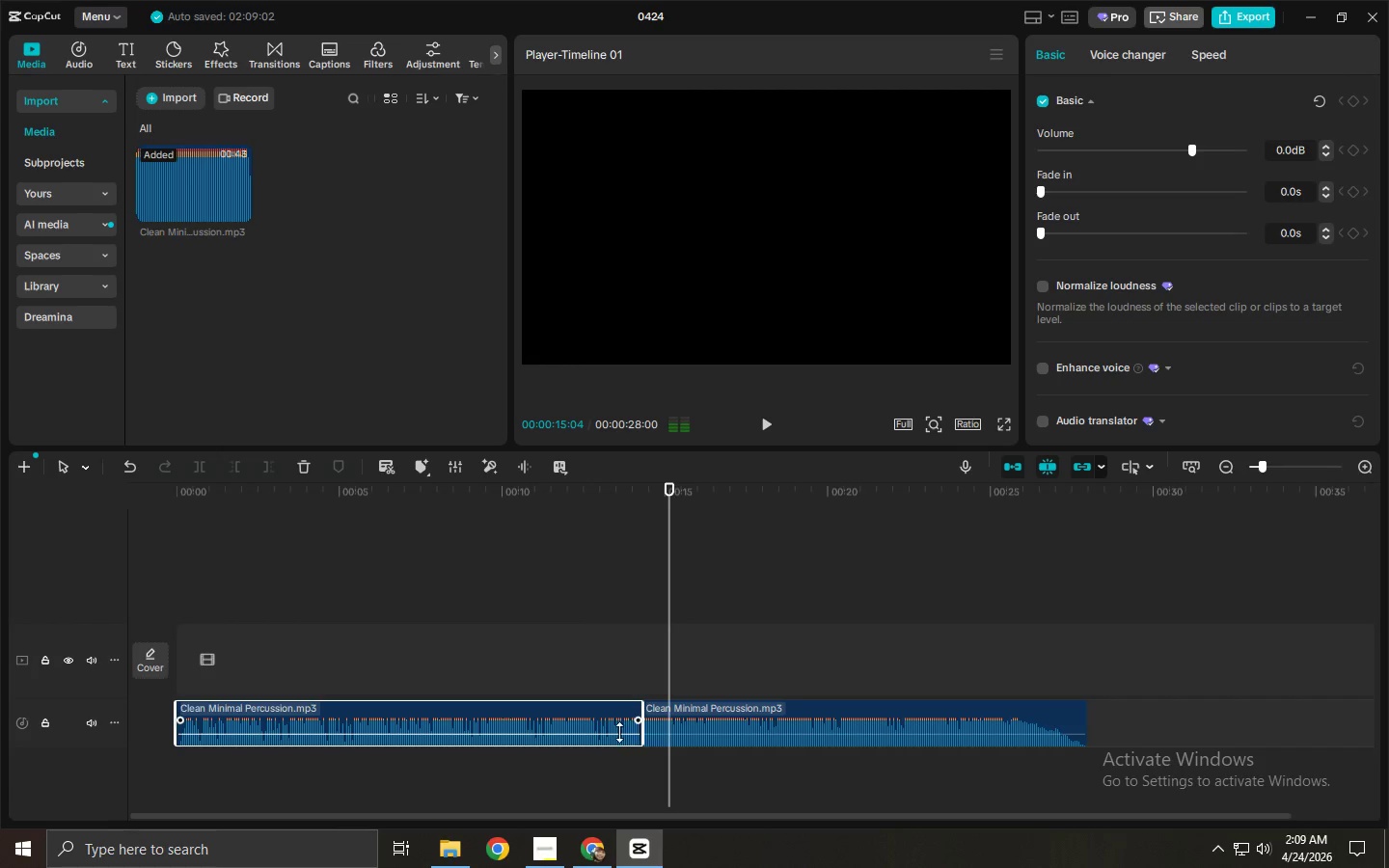 
left_click([617, 739])
 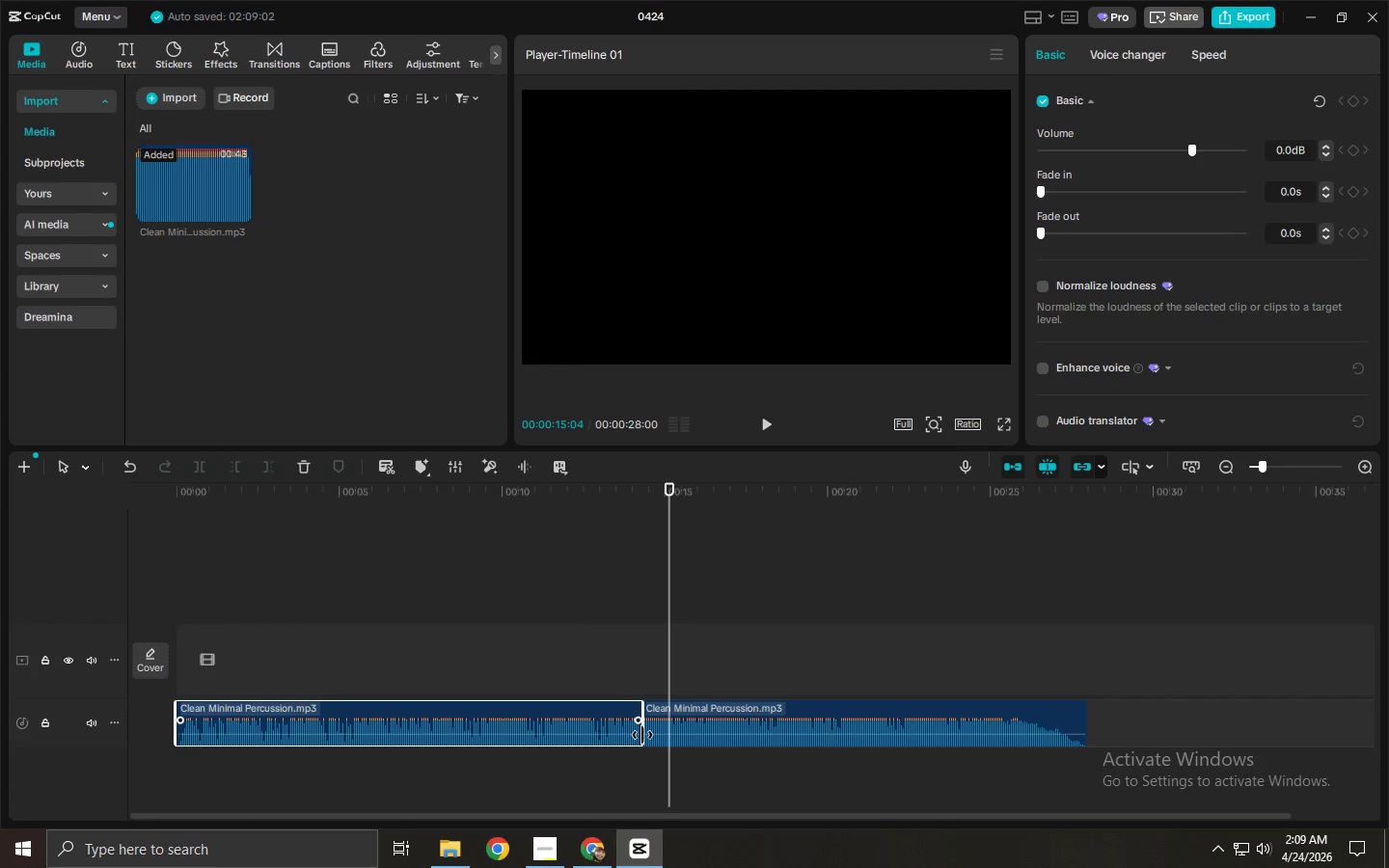 
left_click_drag(start_coordinate=[644, 734], to_coordinate=[624, 734])
 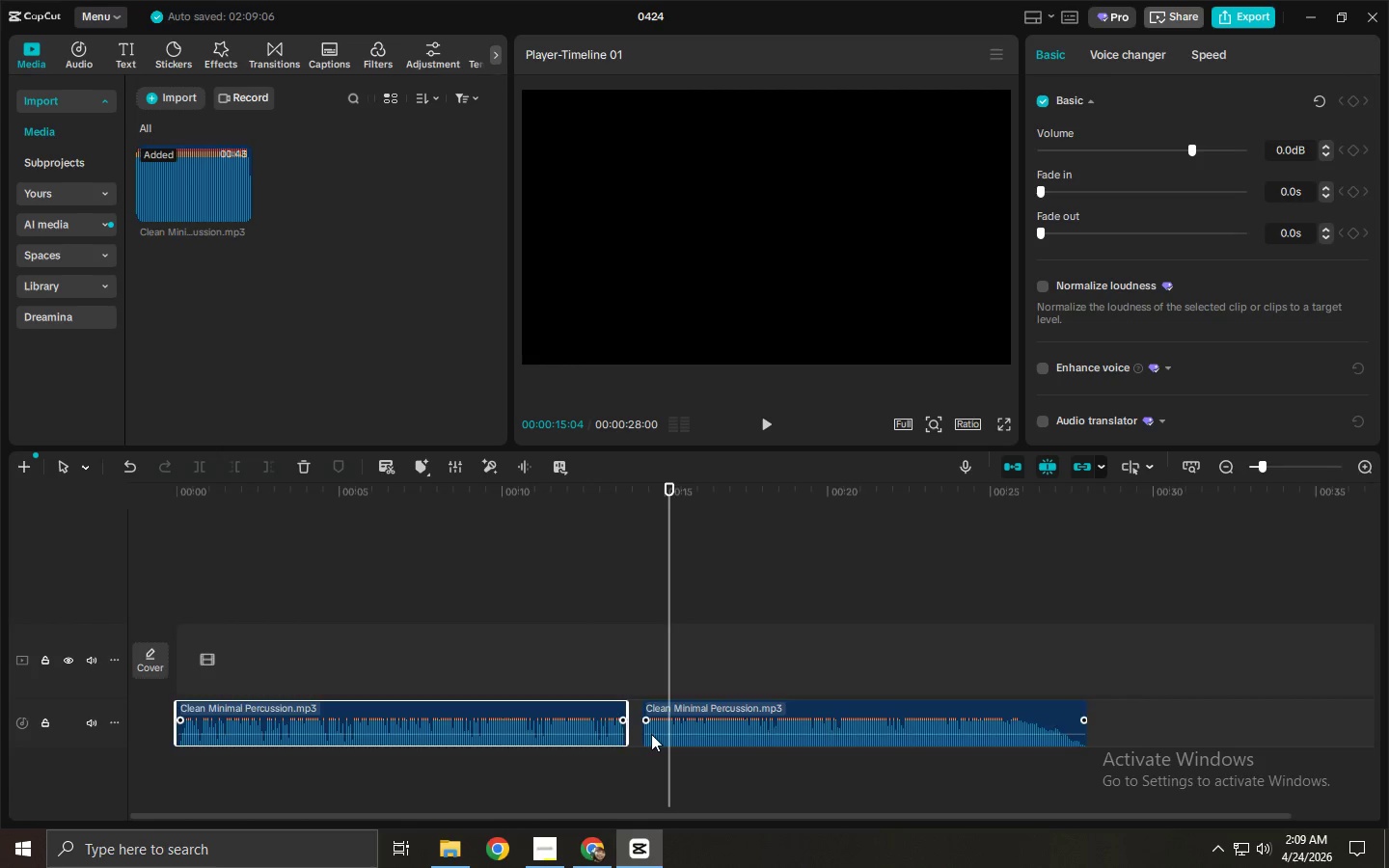 
left_click([655, 734])
 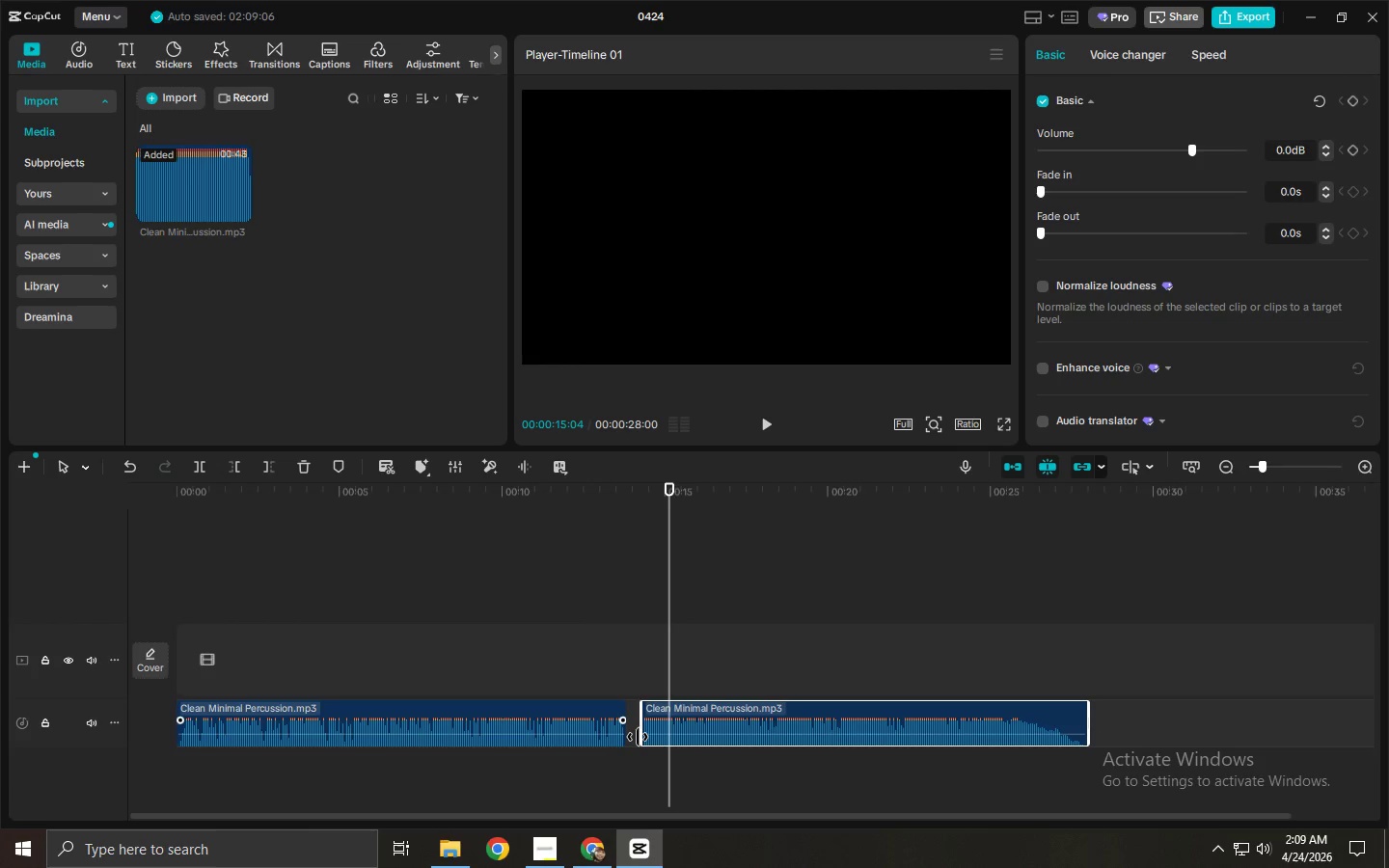 
left_click_drag(start_coordinate=[638, 737], to_coordinate=[623, 737])
 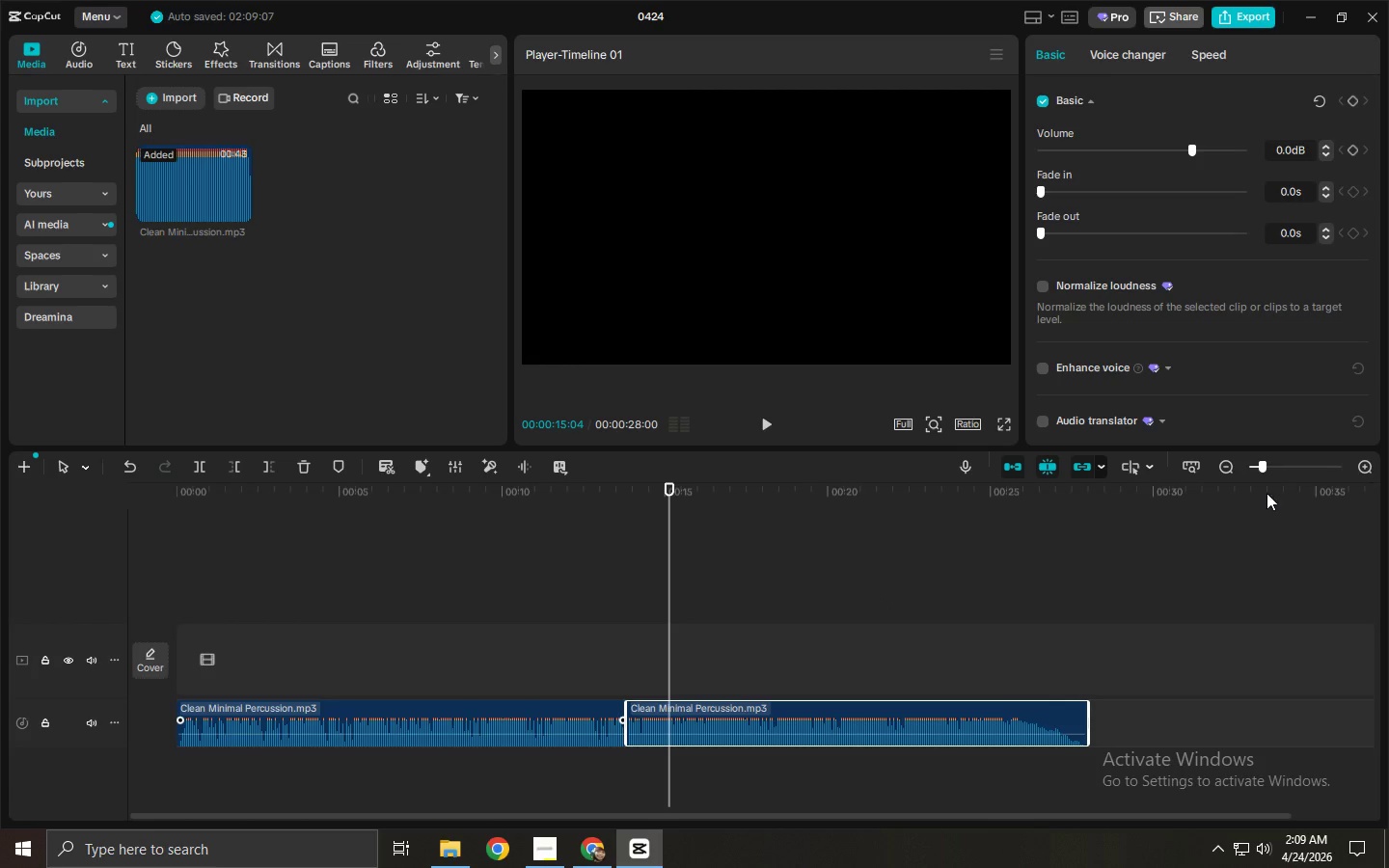 
left_click([1282, 461])
 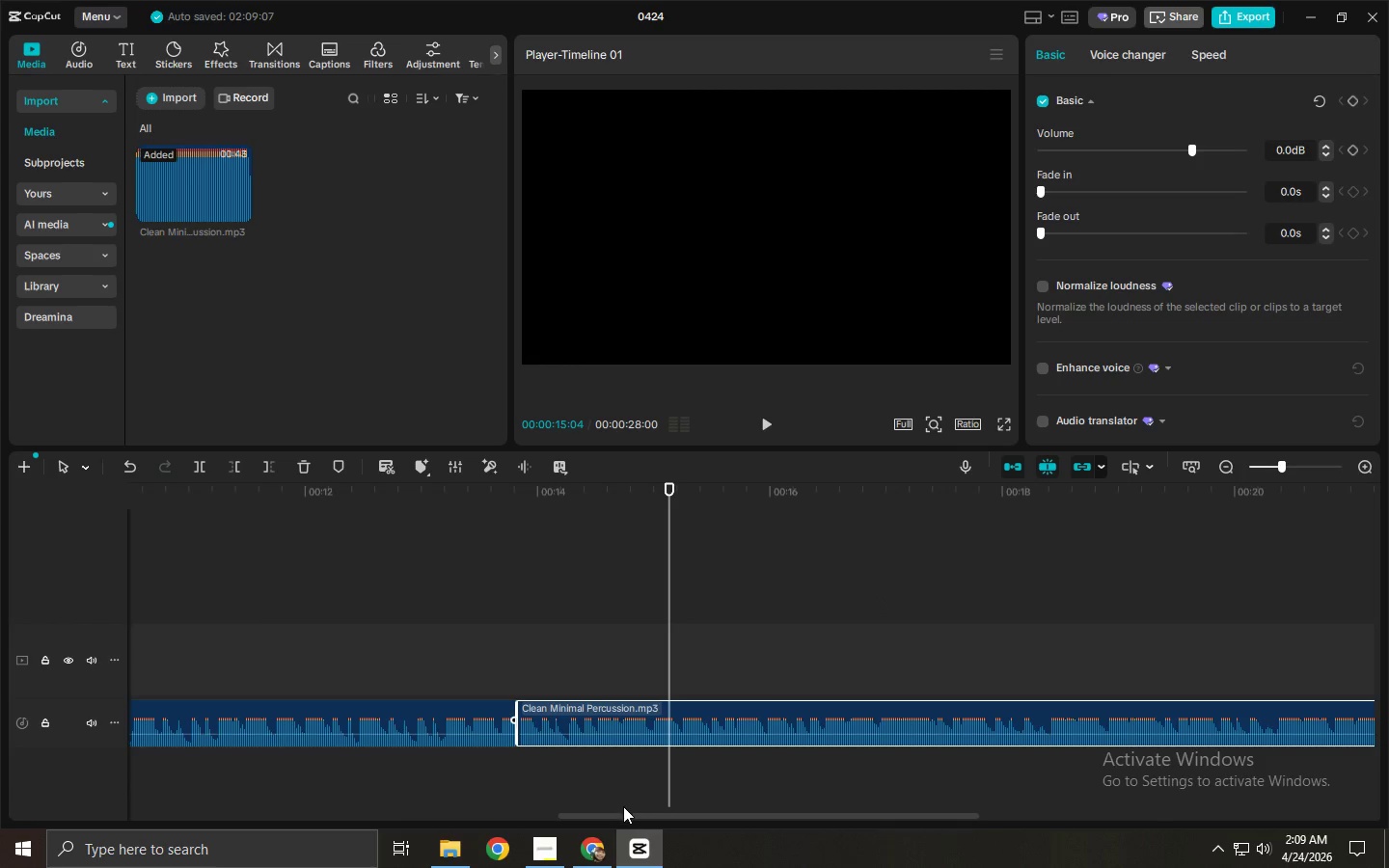 
left_click_drag(start_coordinate=[627, 813], to_coordinate=[587, 816])
 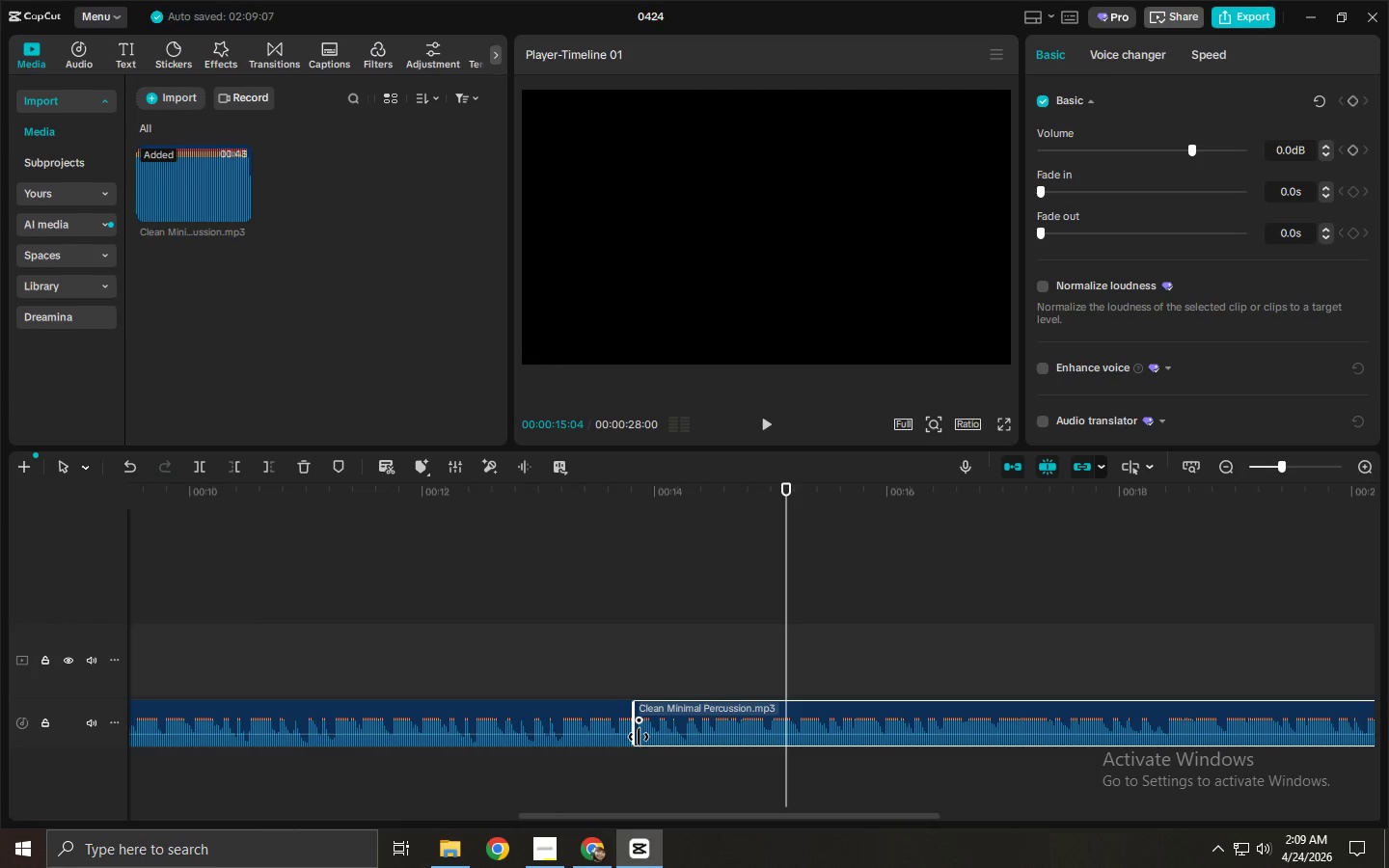 
left_click_drag(start_coordinate=[637, 737], to_coordinate=[681, 737])
 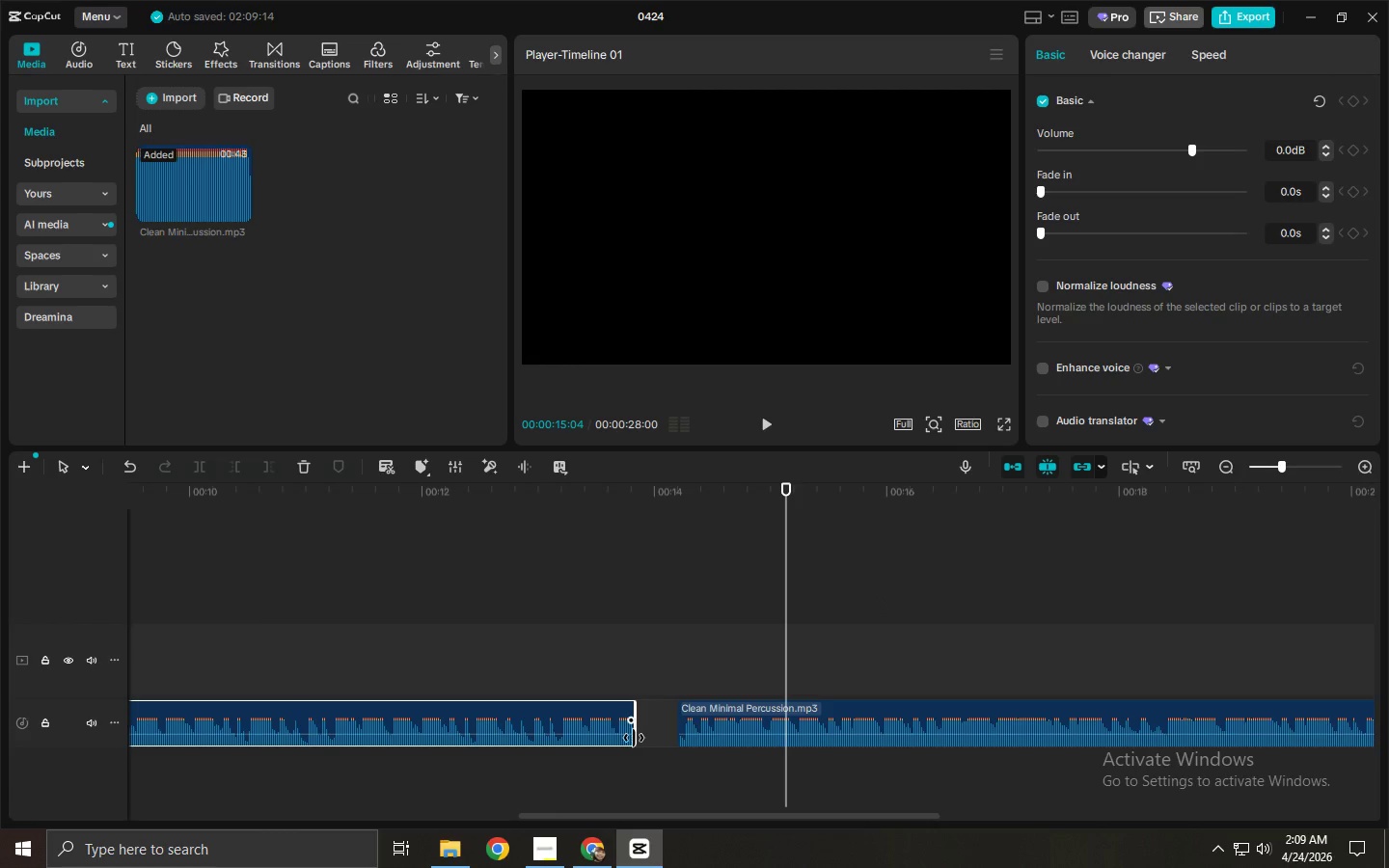 
left_click_drag(start_coordinate=[634, 738], to_coordinate=[680, 736])
 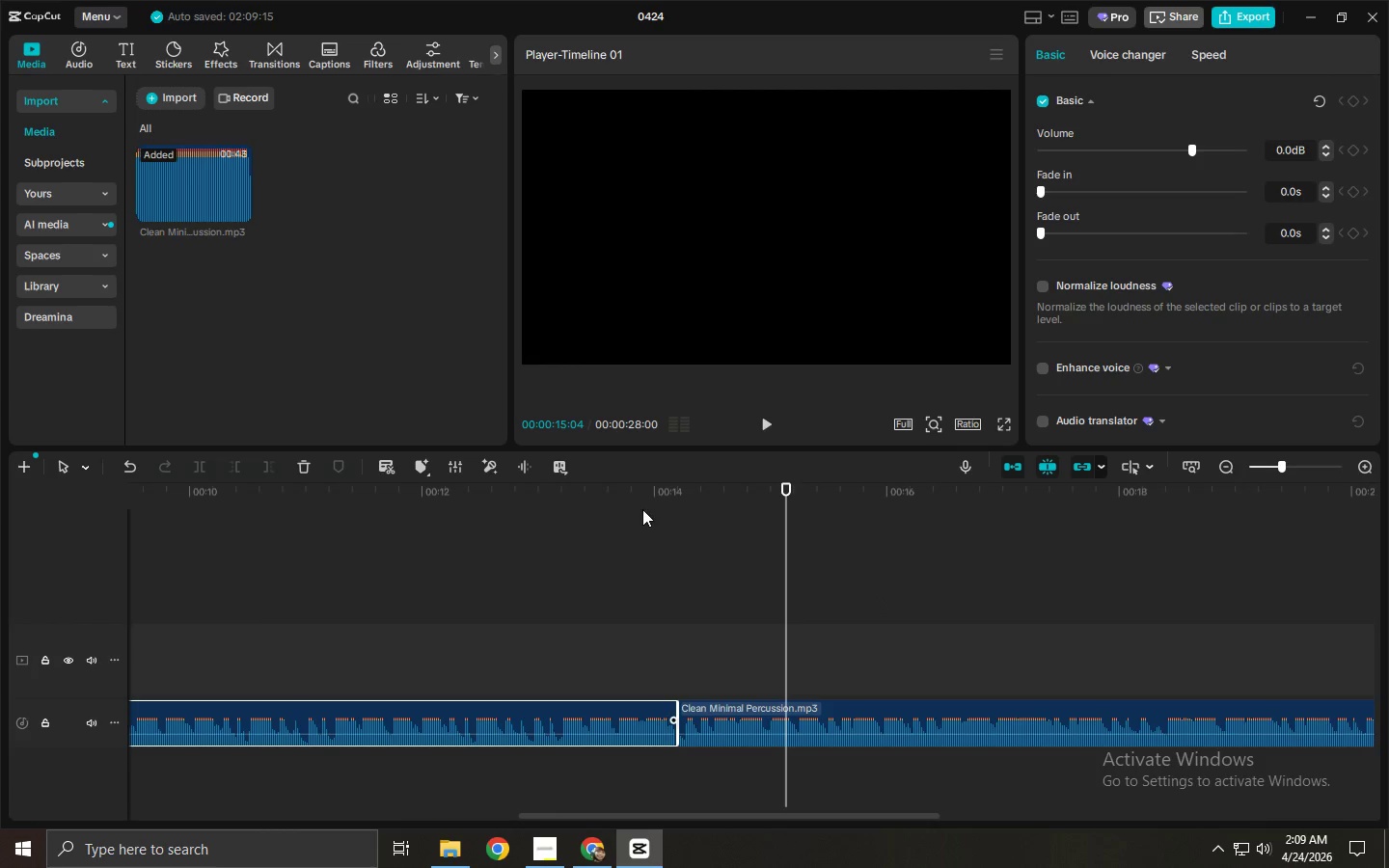 
left_click([636, 500])
 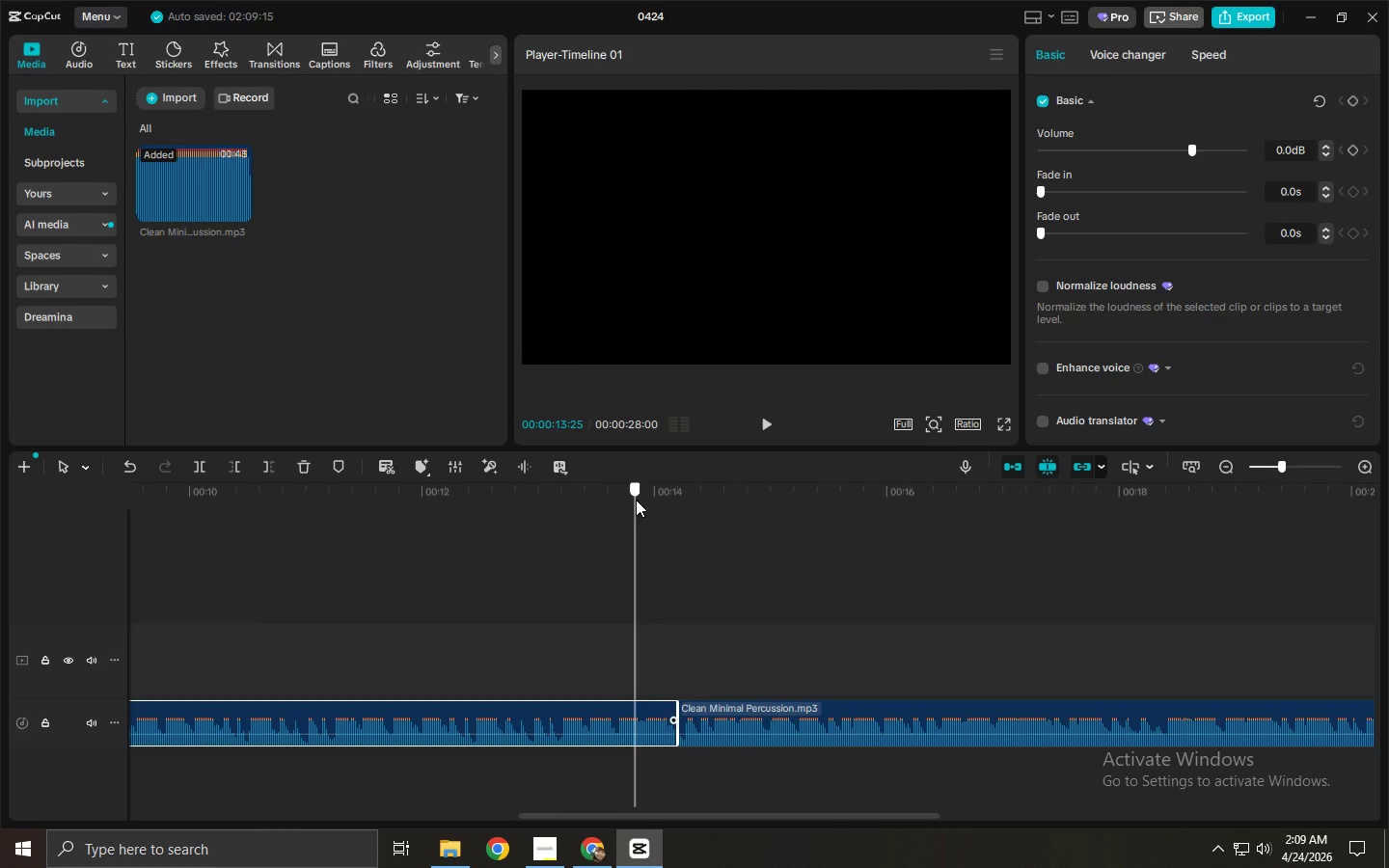 
key(Space)
 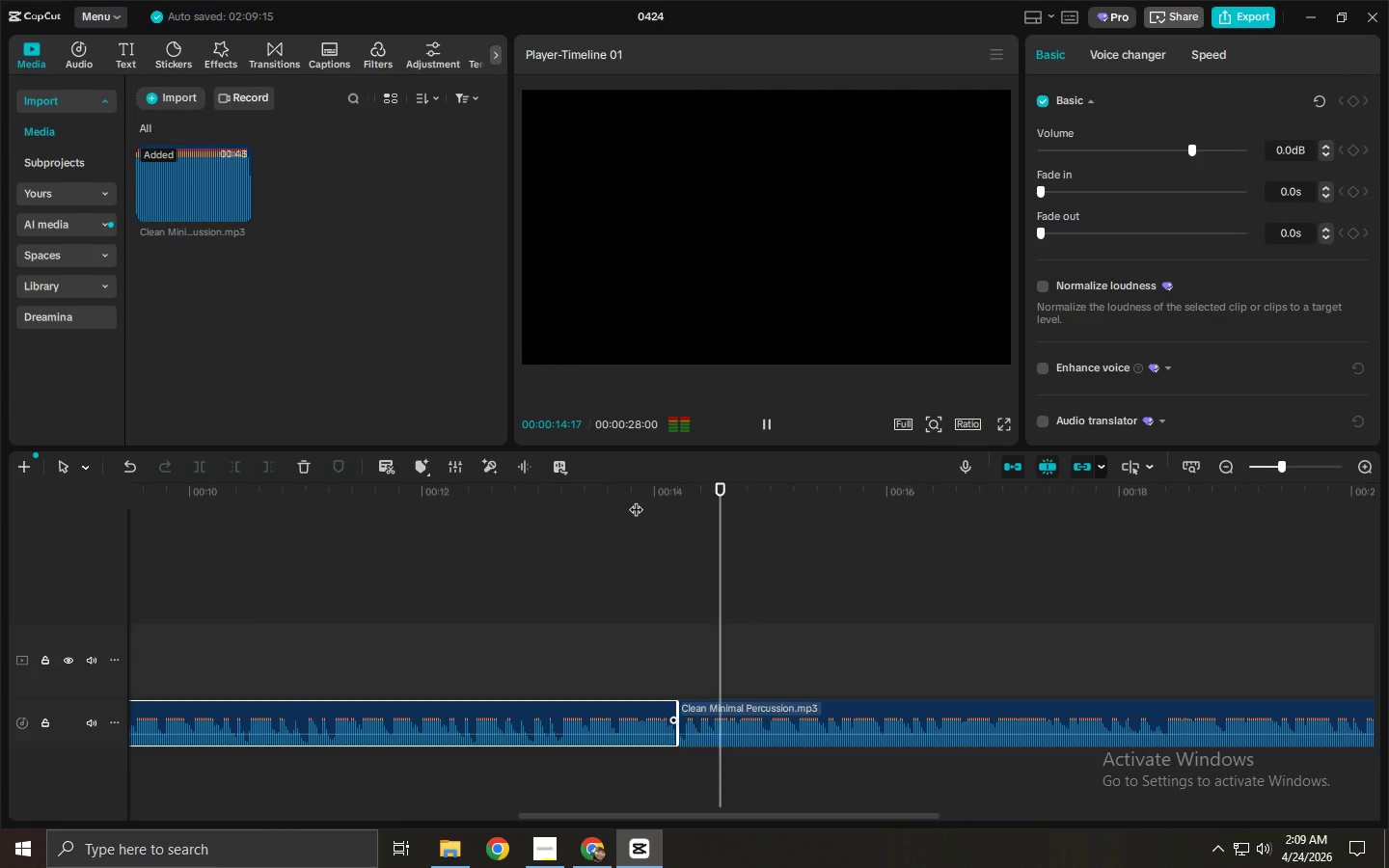 
key(Space)
 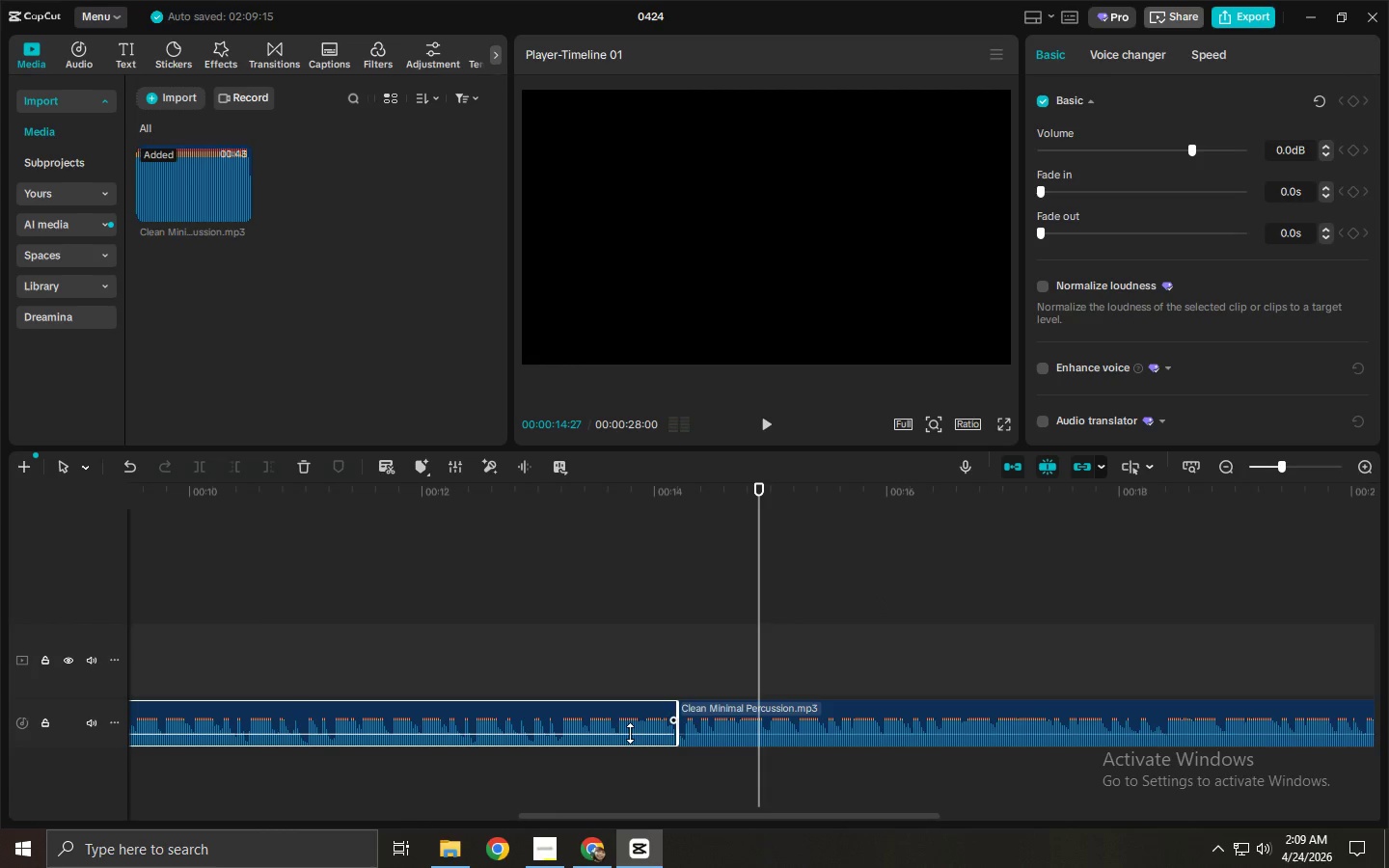 
left_click([630, 733])
 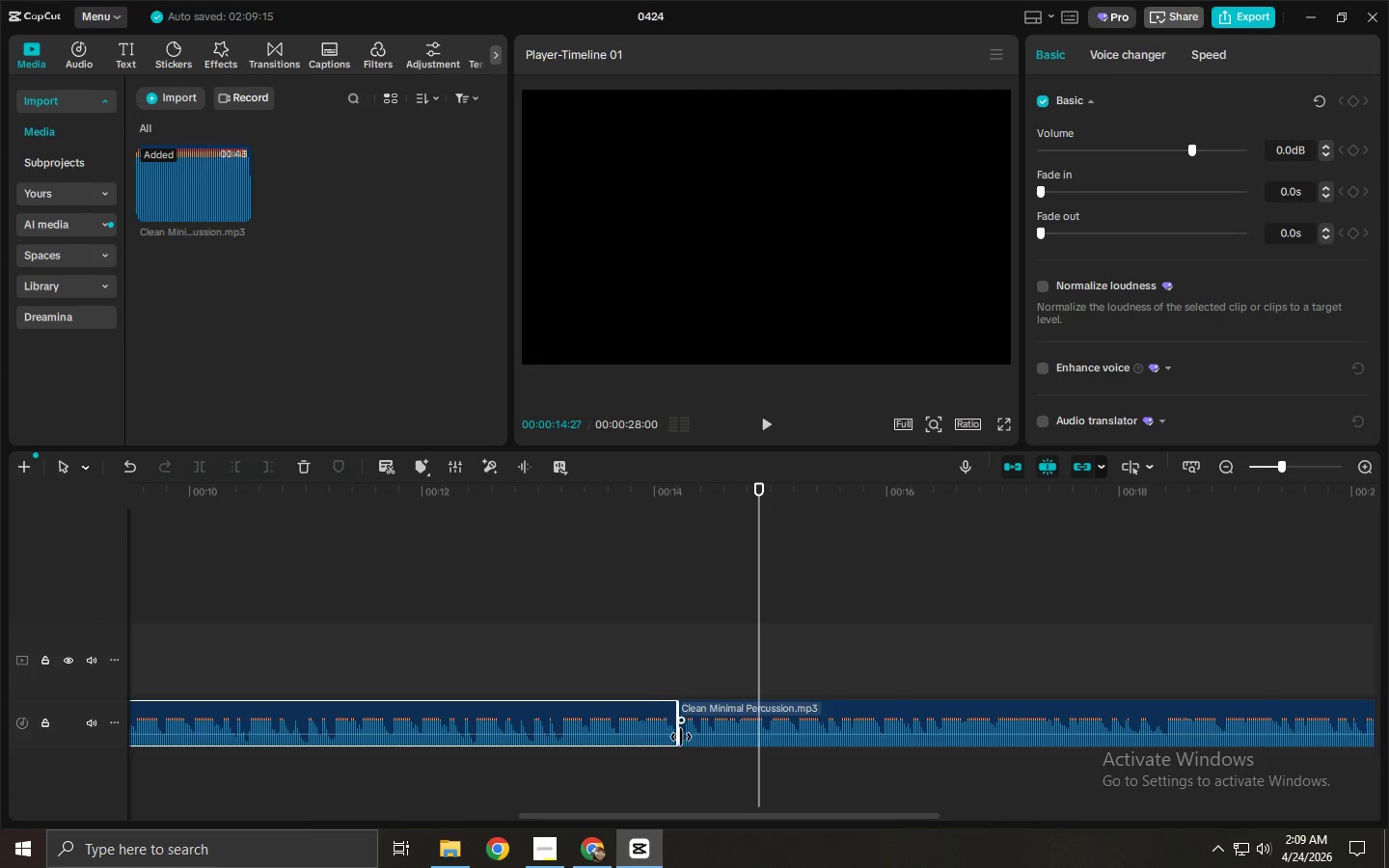 
left_click_drag(start_coordinate=[683, 737], to_coordinate=[667, 737])
 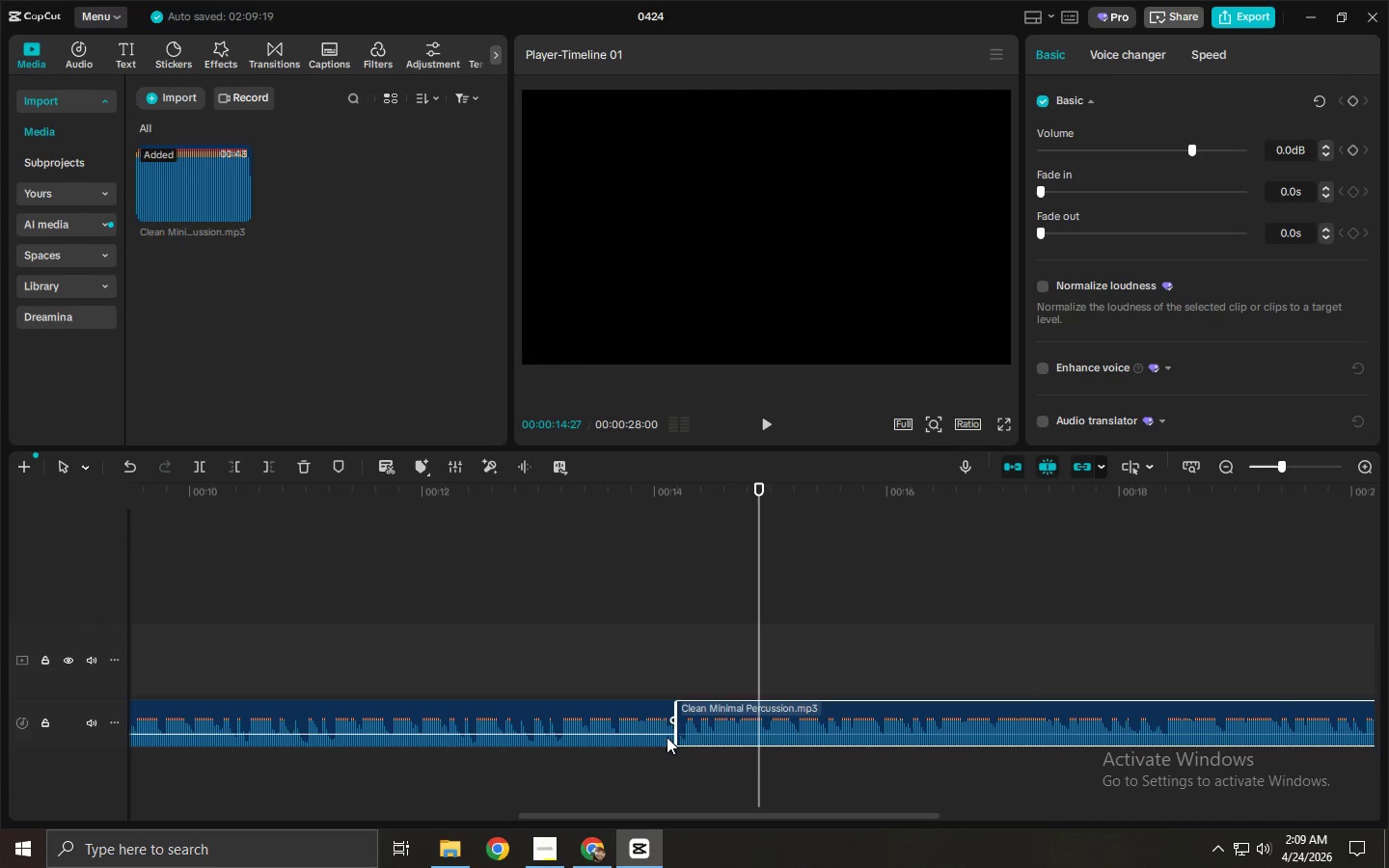 
left_click([666, 737])
 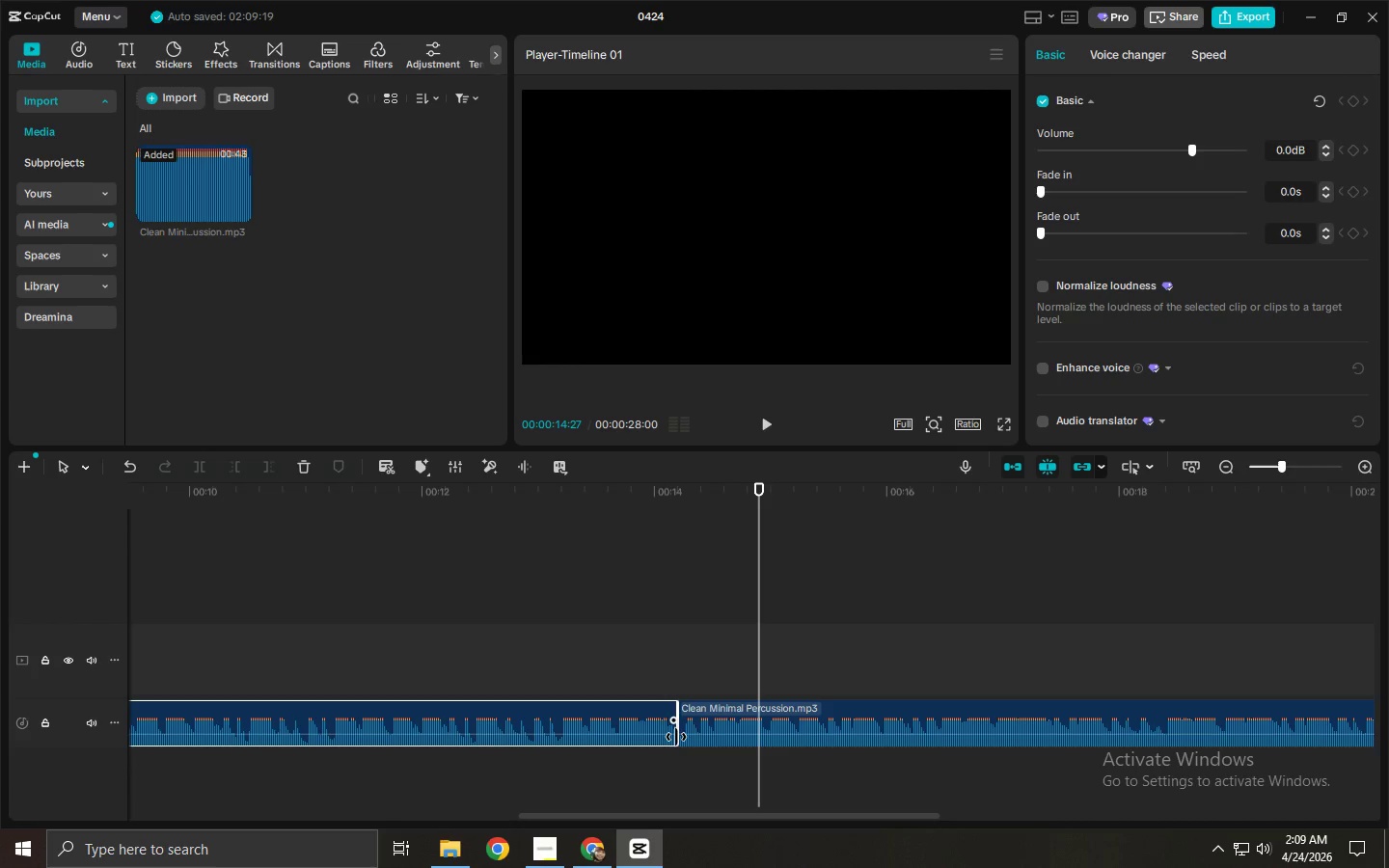 
left_click_drag(start_coordinate=[676, 737], to_coordinate=[616, 738])
 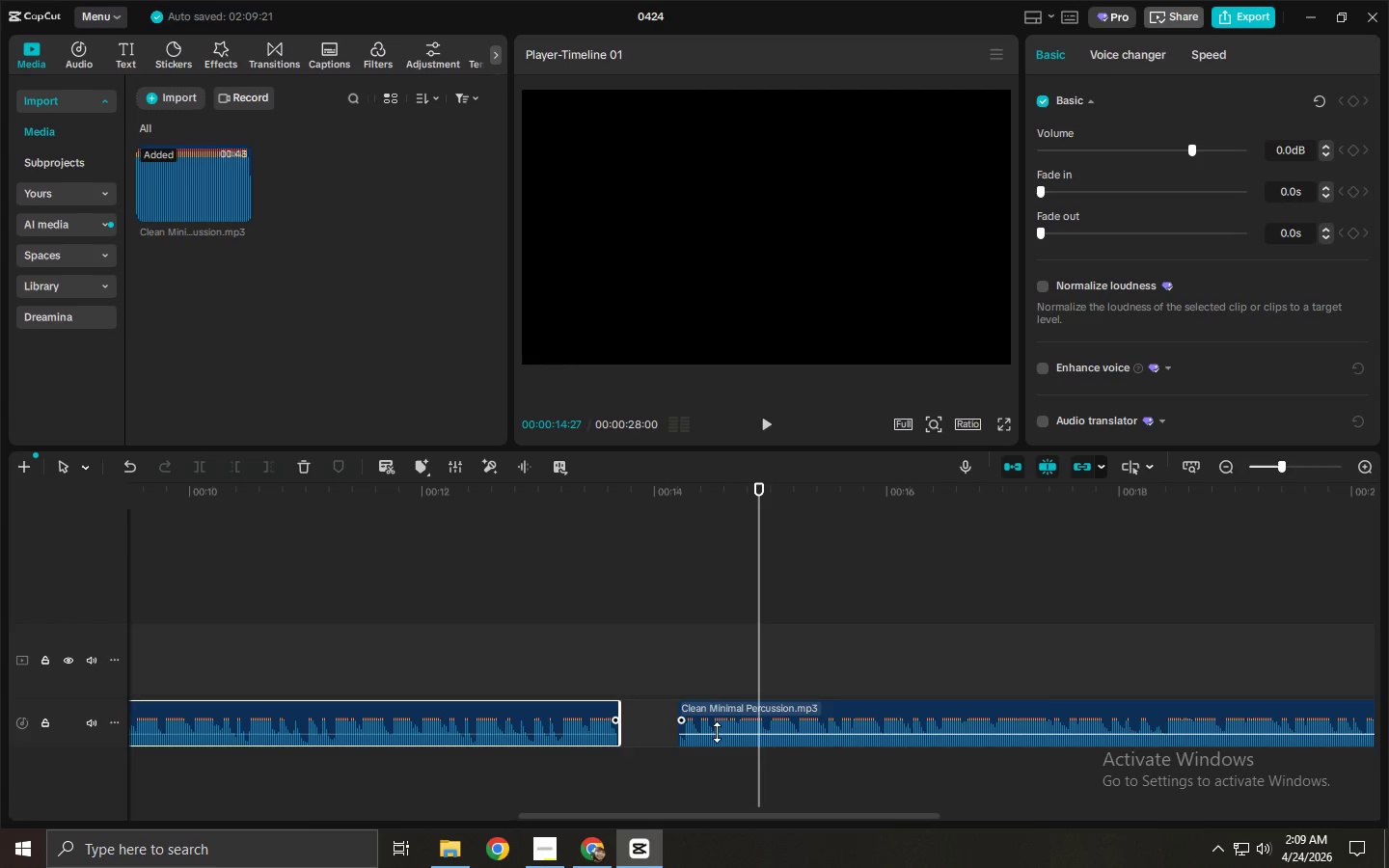 
left_click([717, 732])
 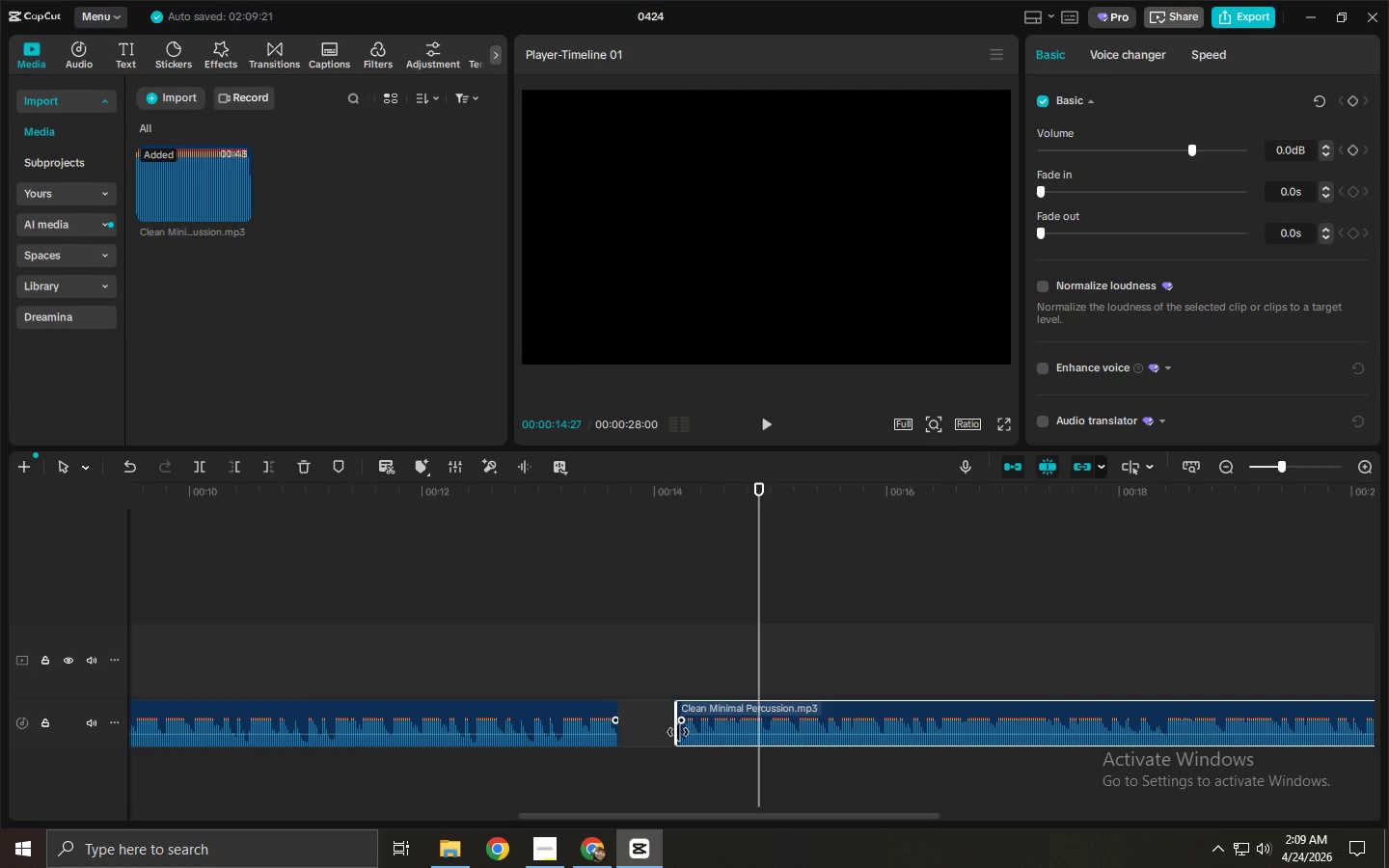 
left_click_drag(start_coordinate=[678, 732], to_coordinate=[611, 734])
 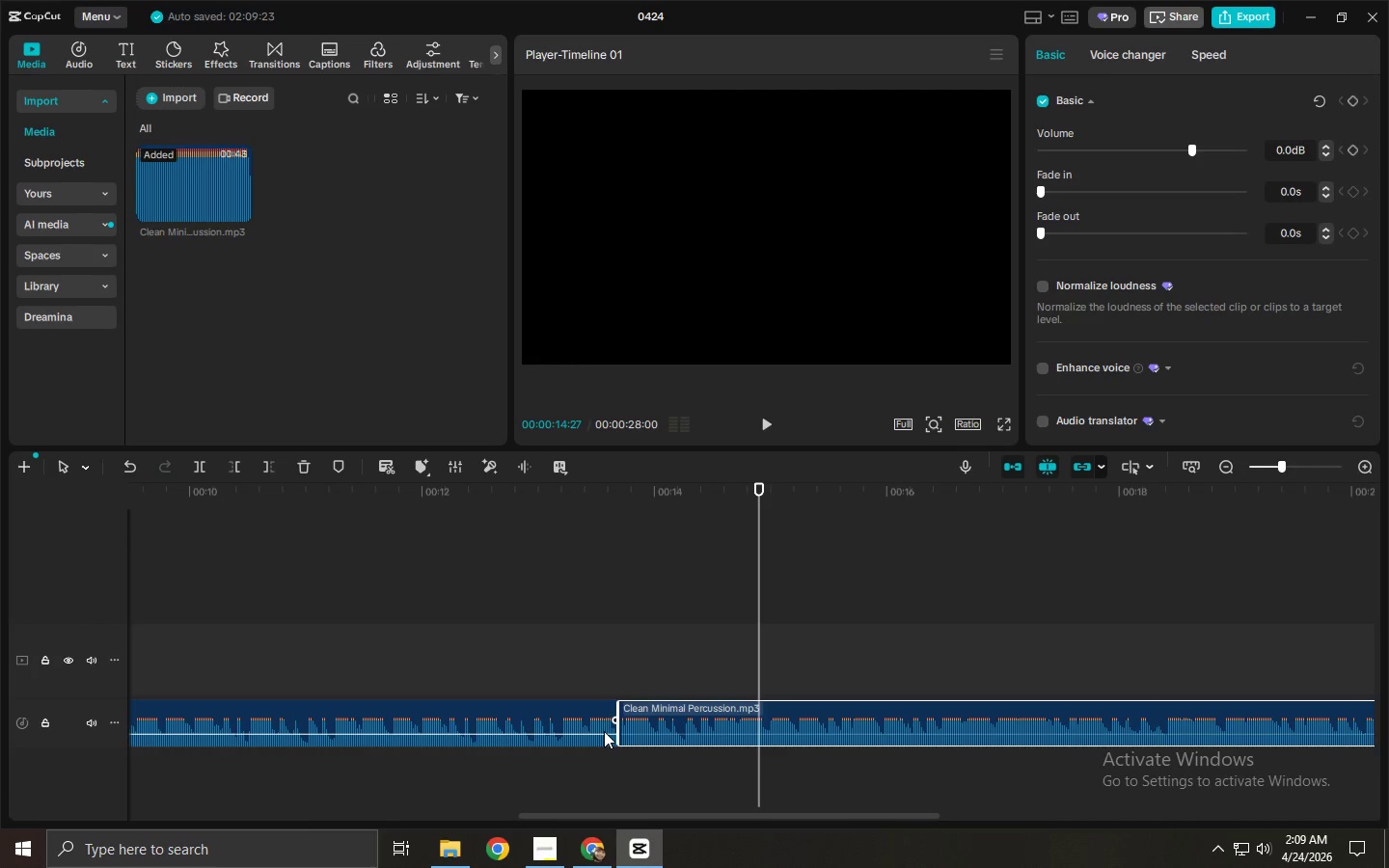 
key(Space)
 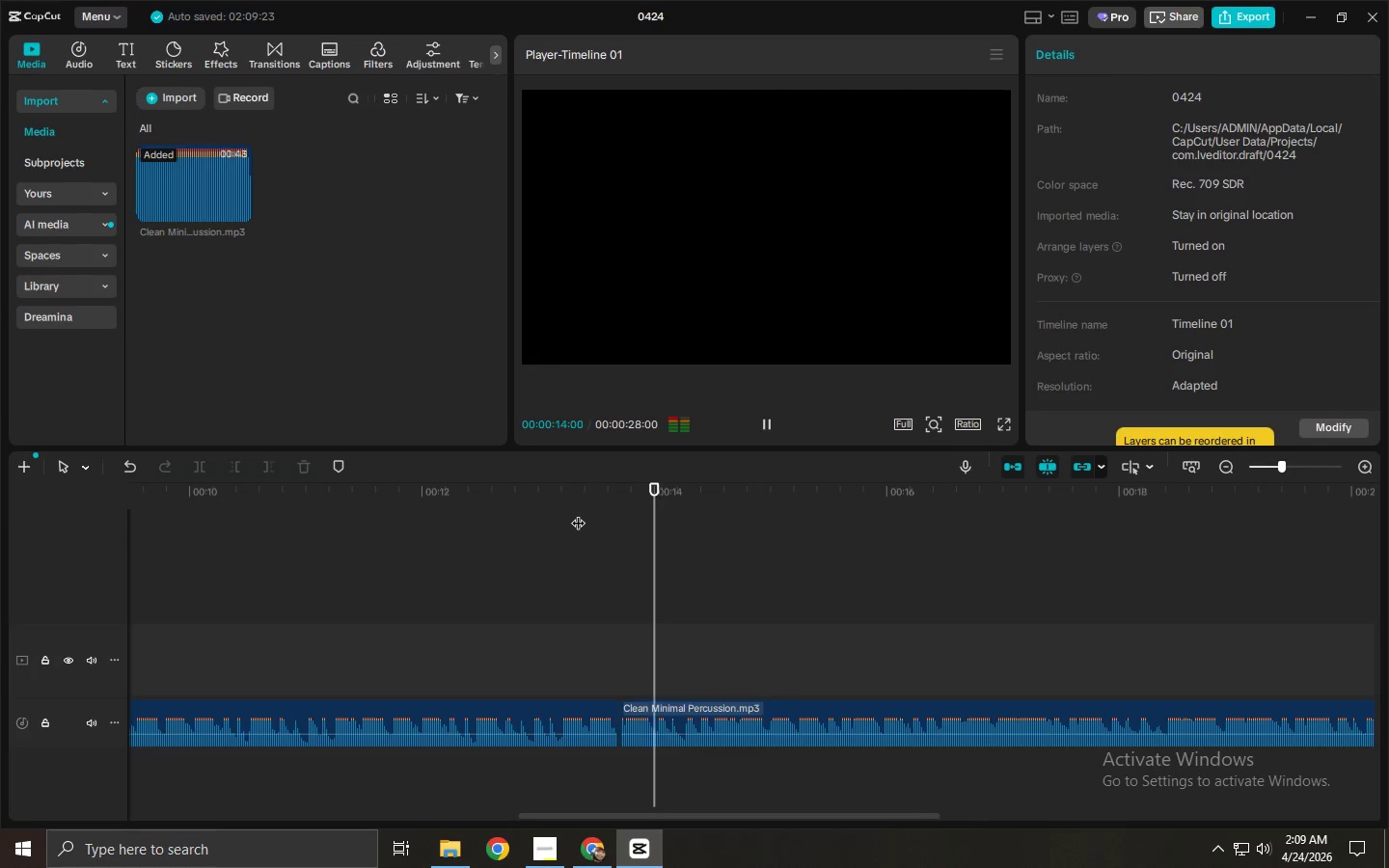 
key(Space)
 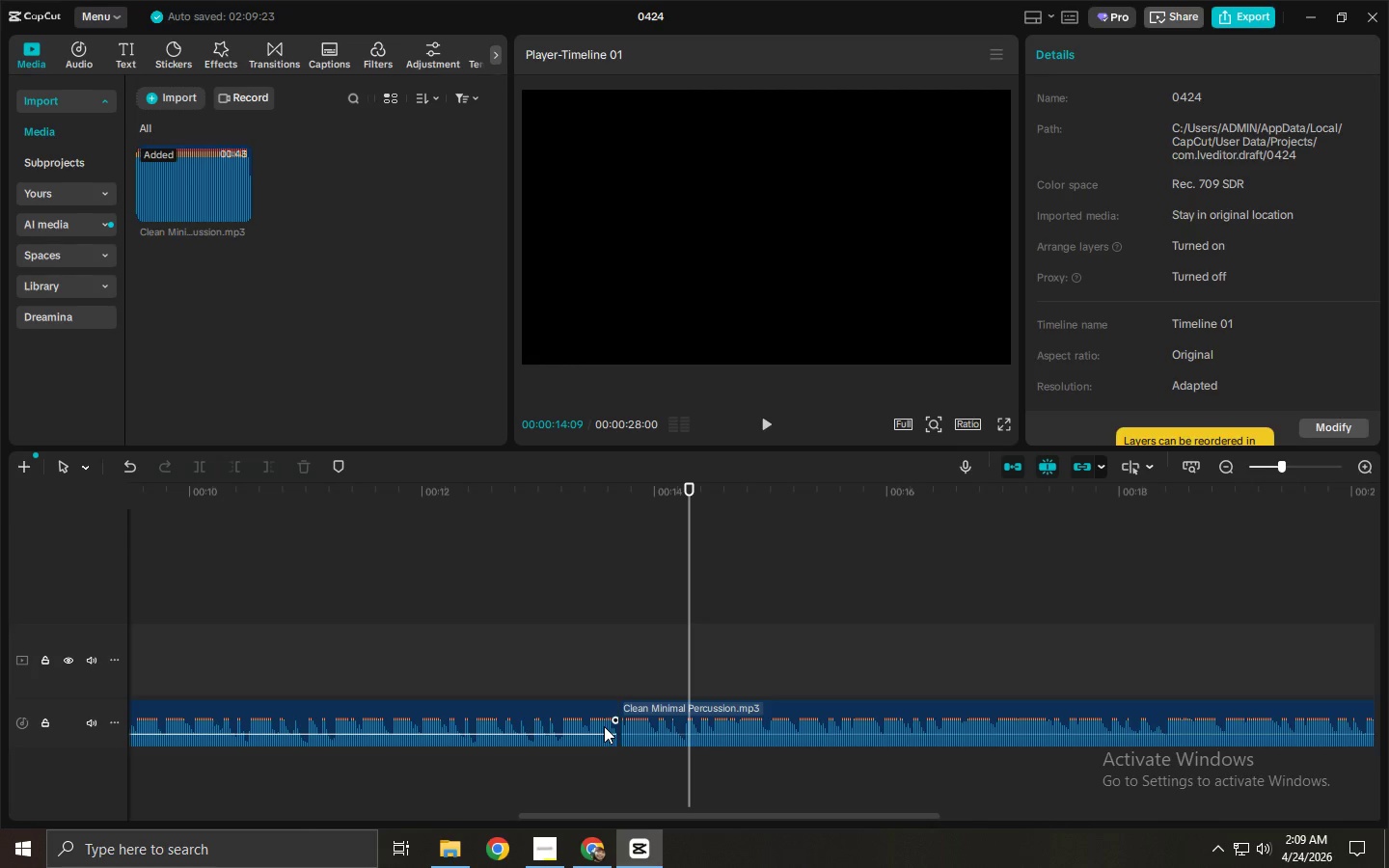 
left_click([583, 731])
 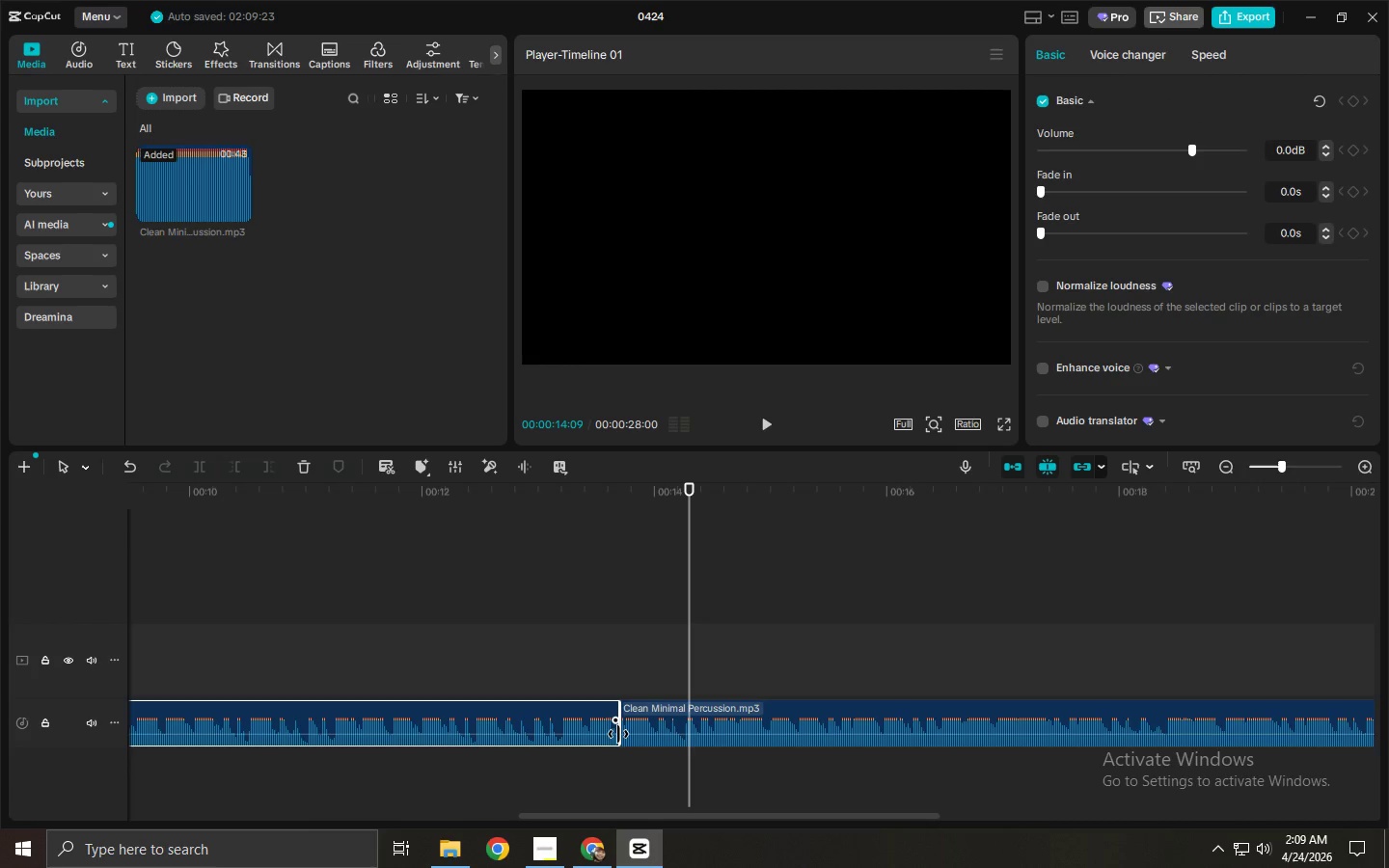 
left_click_drag(start_coordinate=[618, 734], to_coordinate=[587, 739])
 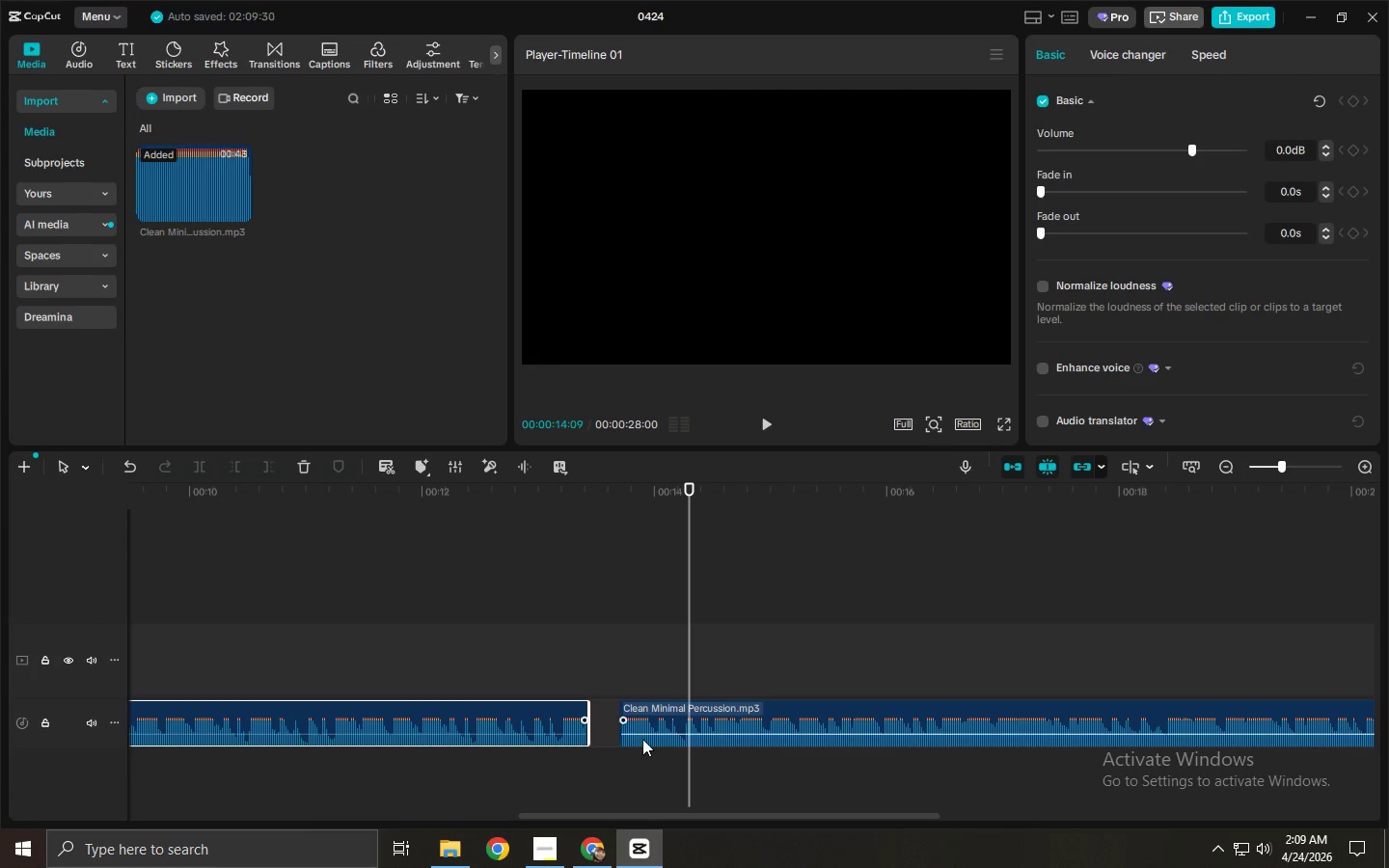 
left_click([642, 739])
 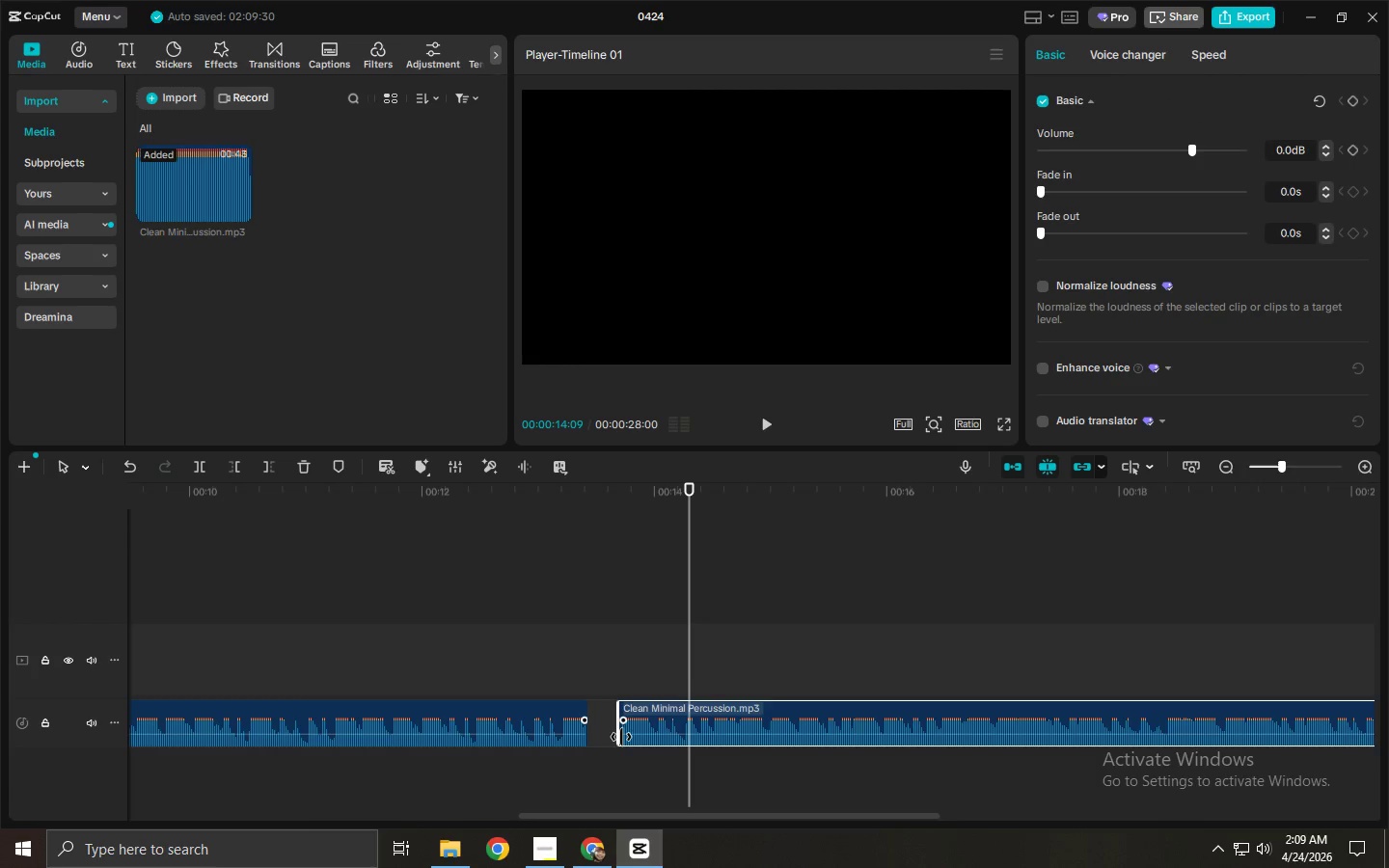 
left_click_drag(start_coordinate=[621, 737], to_coordinate=[585, 737])
 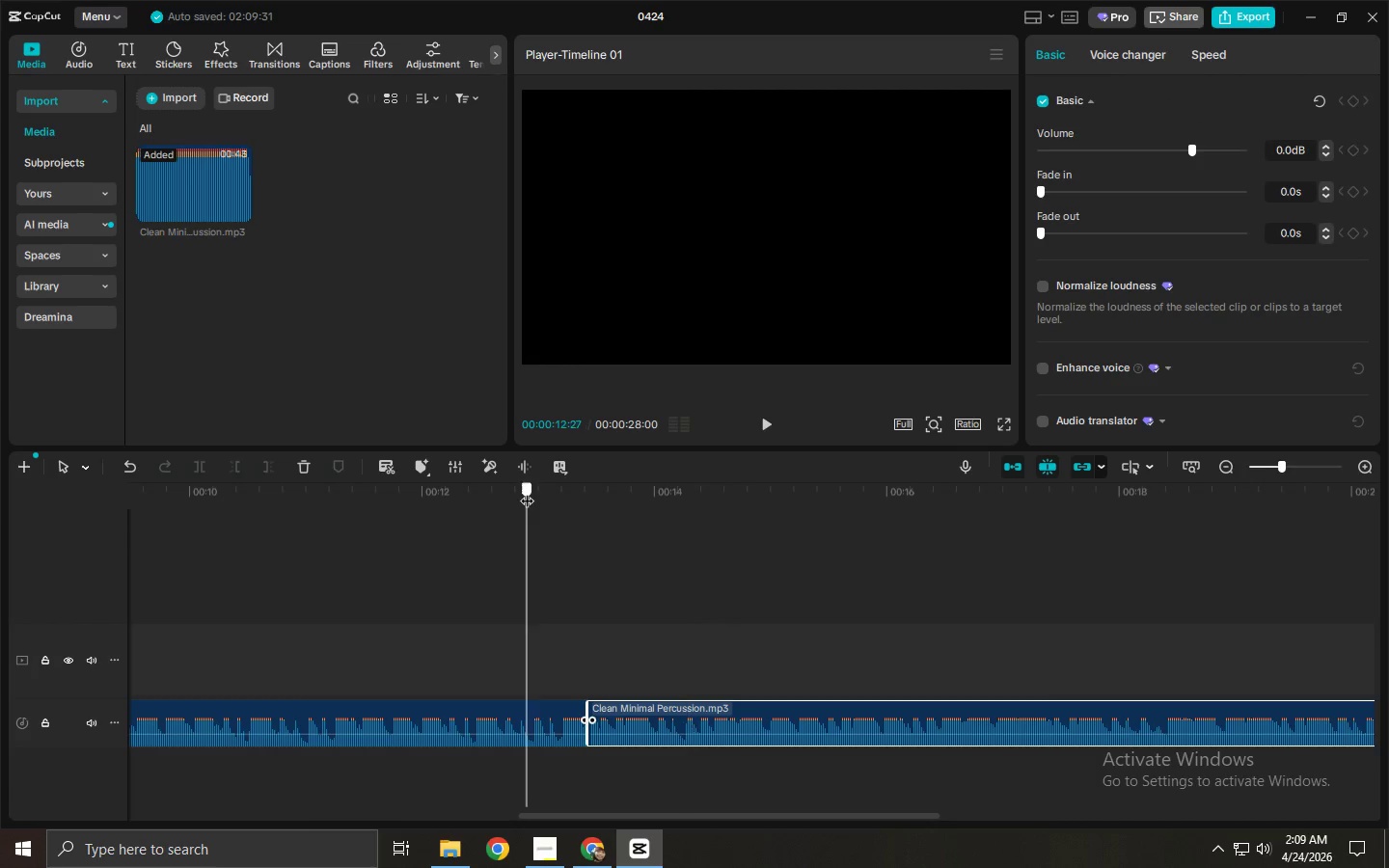 
key(Space)
 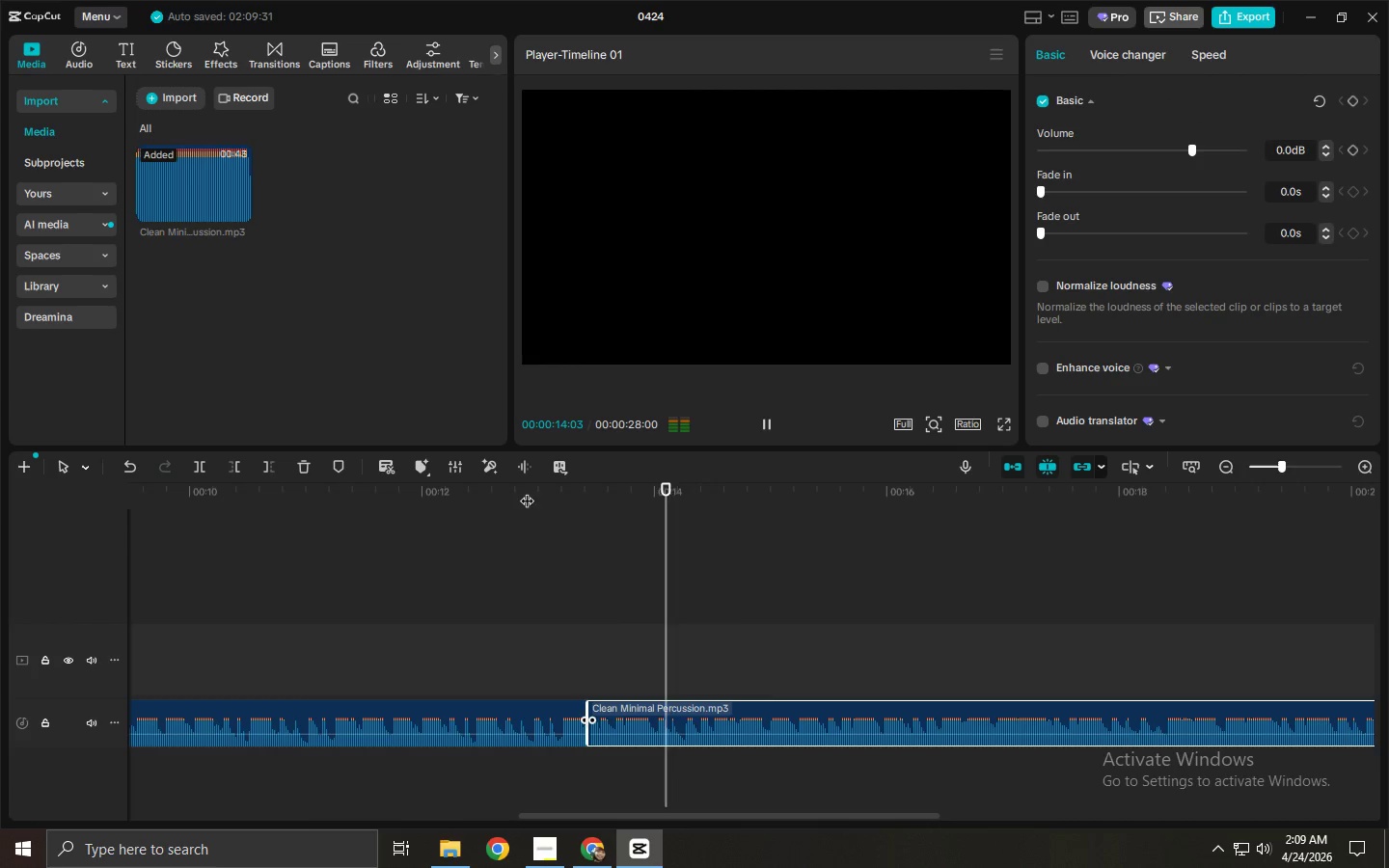 
key(Space)
 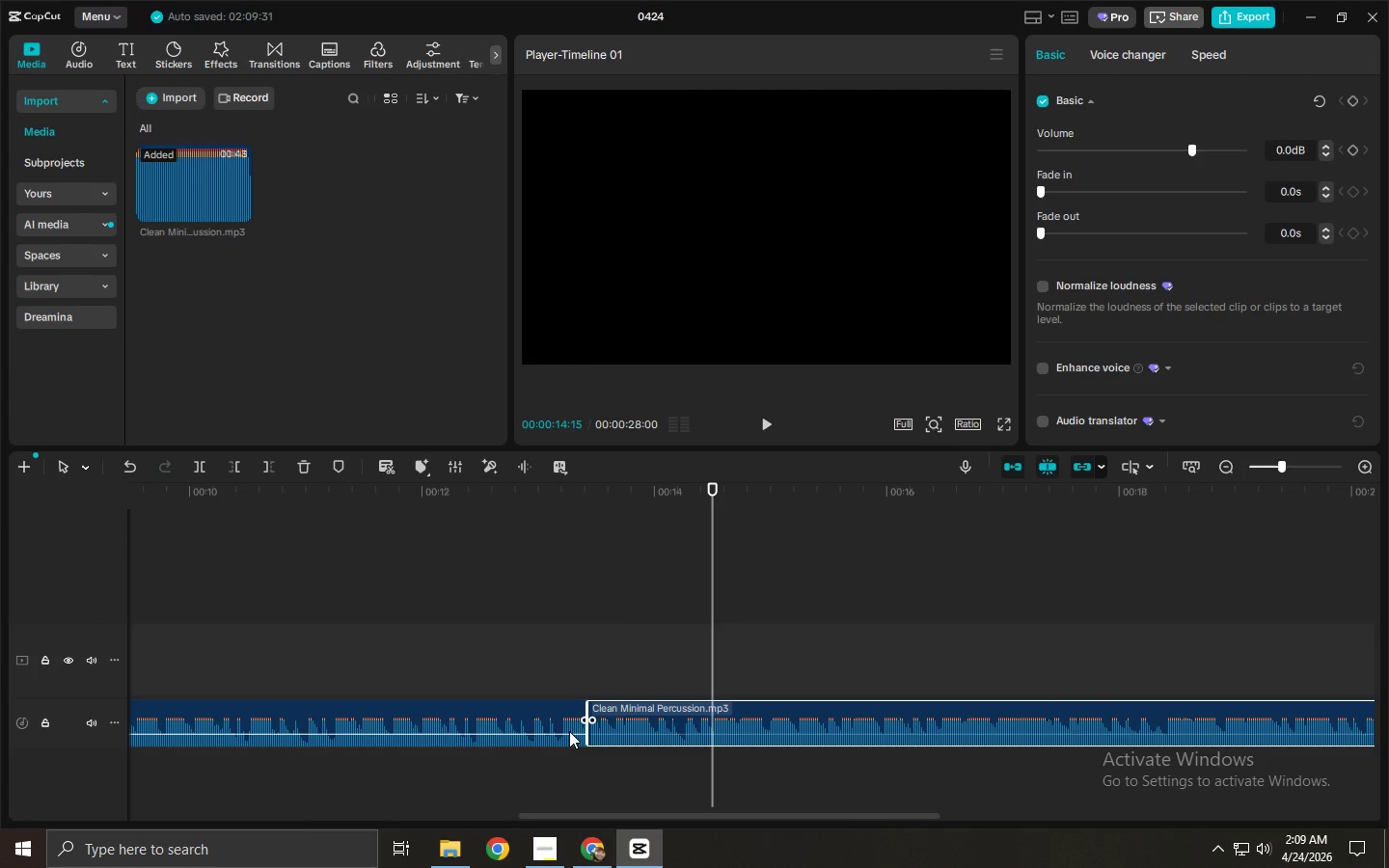 
left_click([561, 730])
 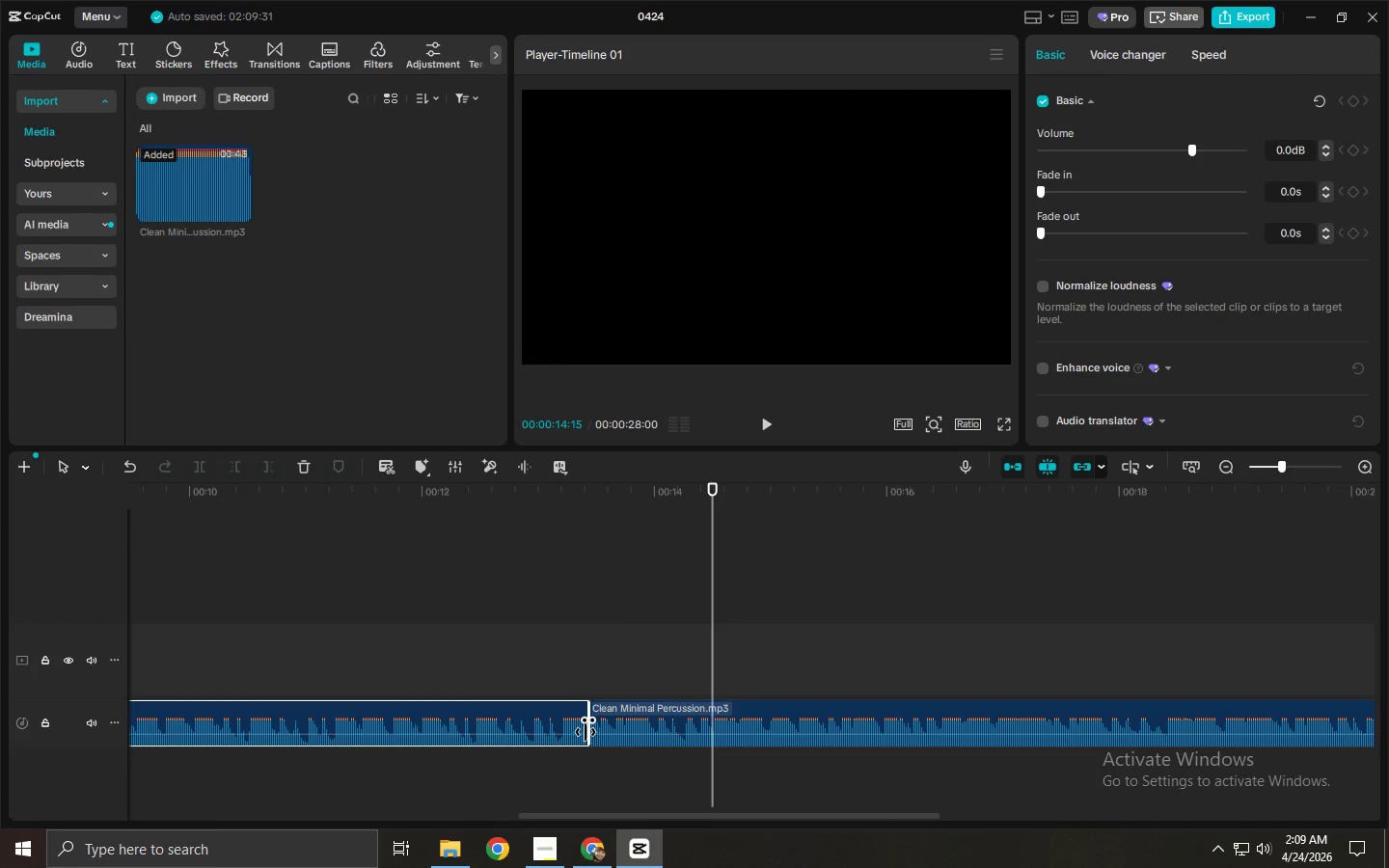 
wait(5.53)
 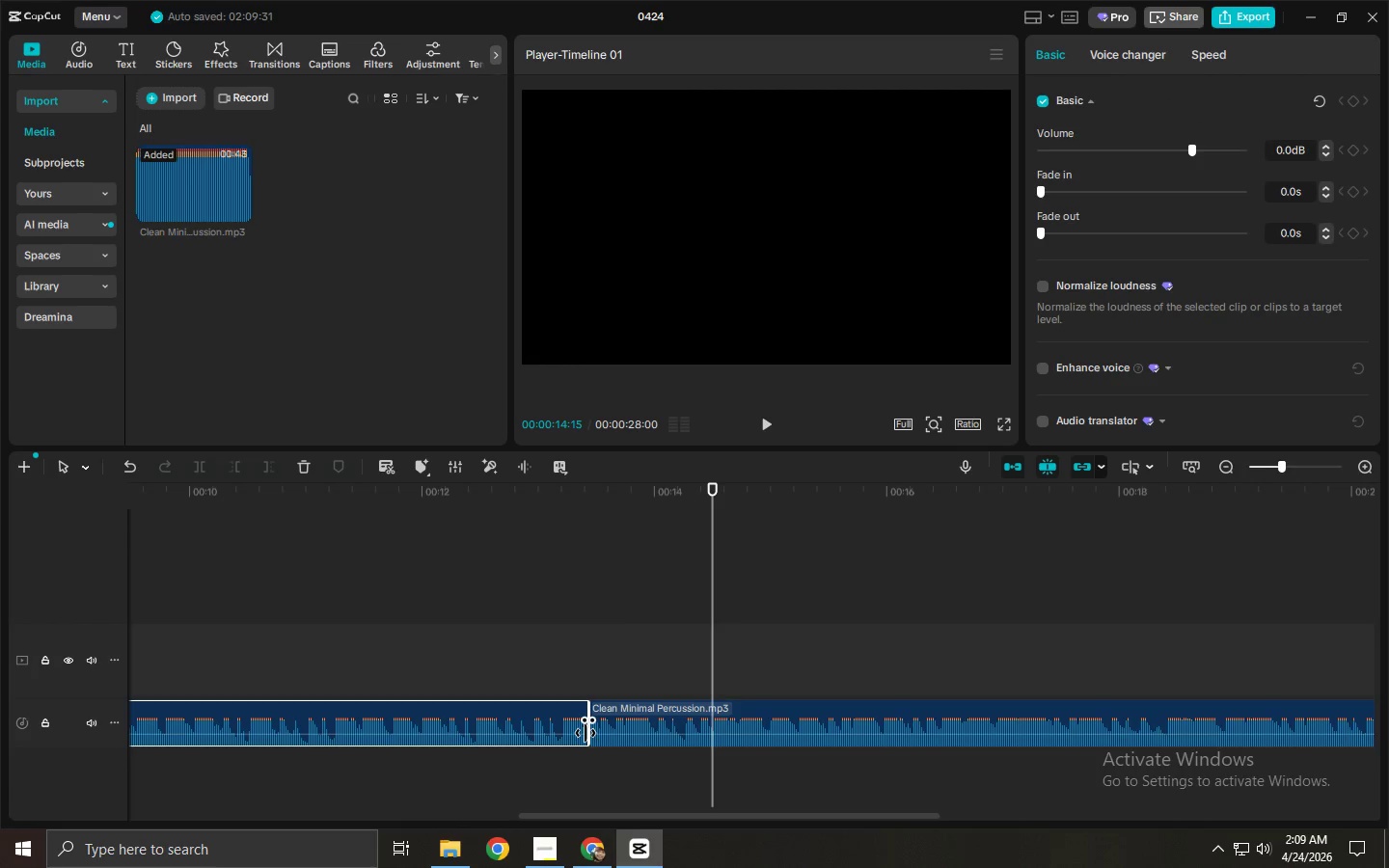 
left_click_drag(start_coordinate=[586, 733], to_coordinate=[558, 736])
 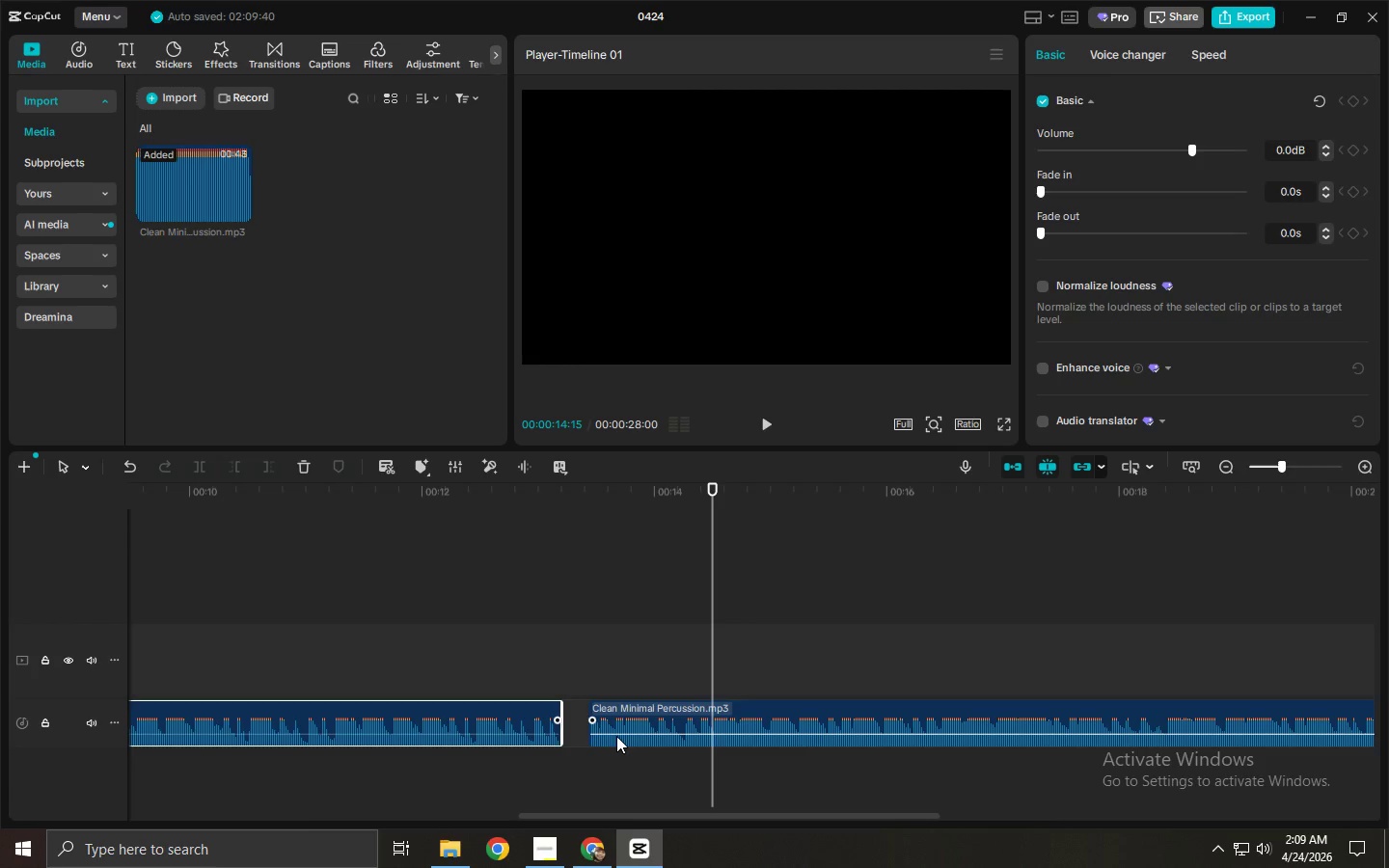 
left_click([616, 736])
 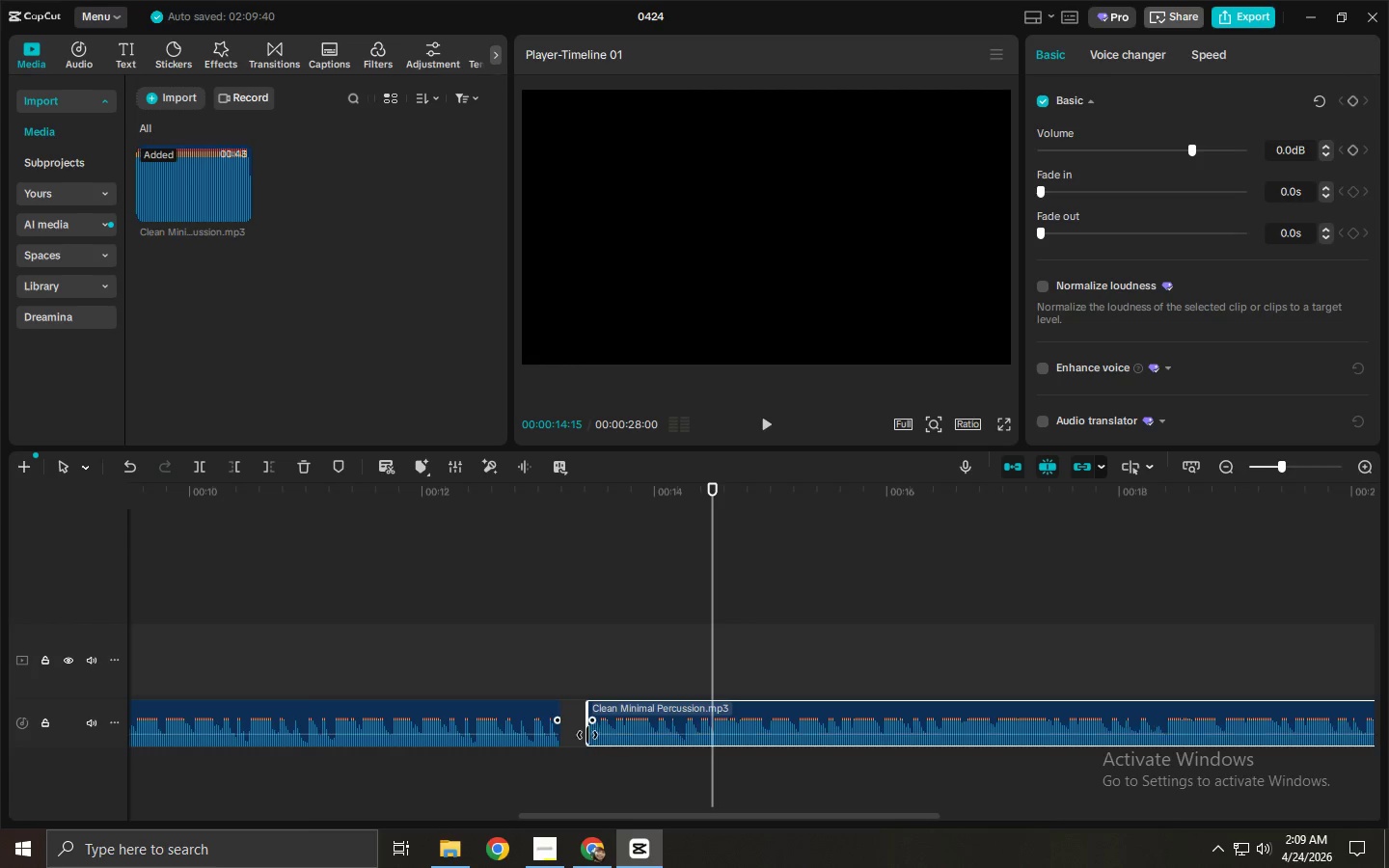 
left_click_drag(start_coordinate=[586, 733], to_coordinate=[556, 733])
 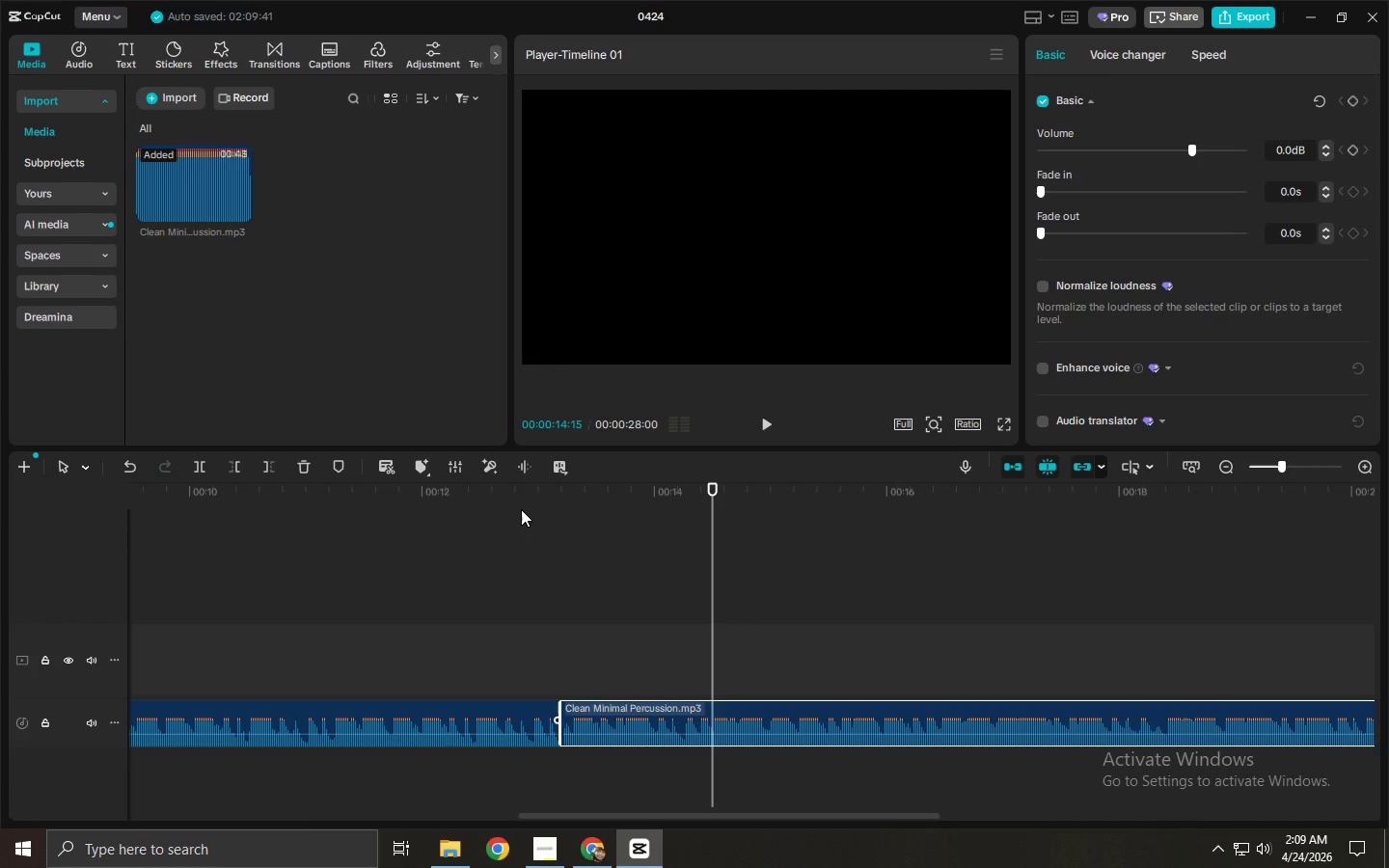 
wait(15.05)
 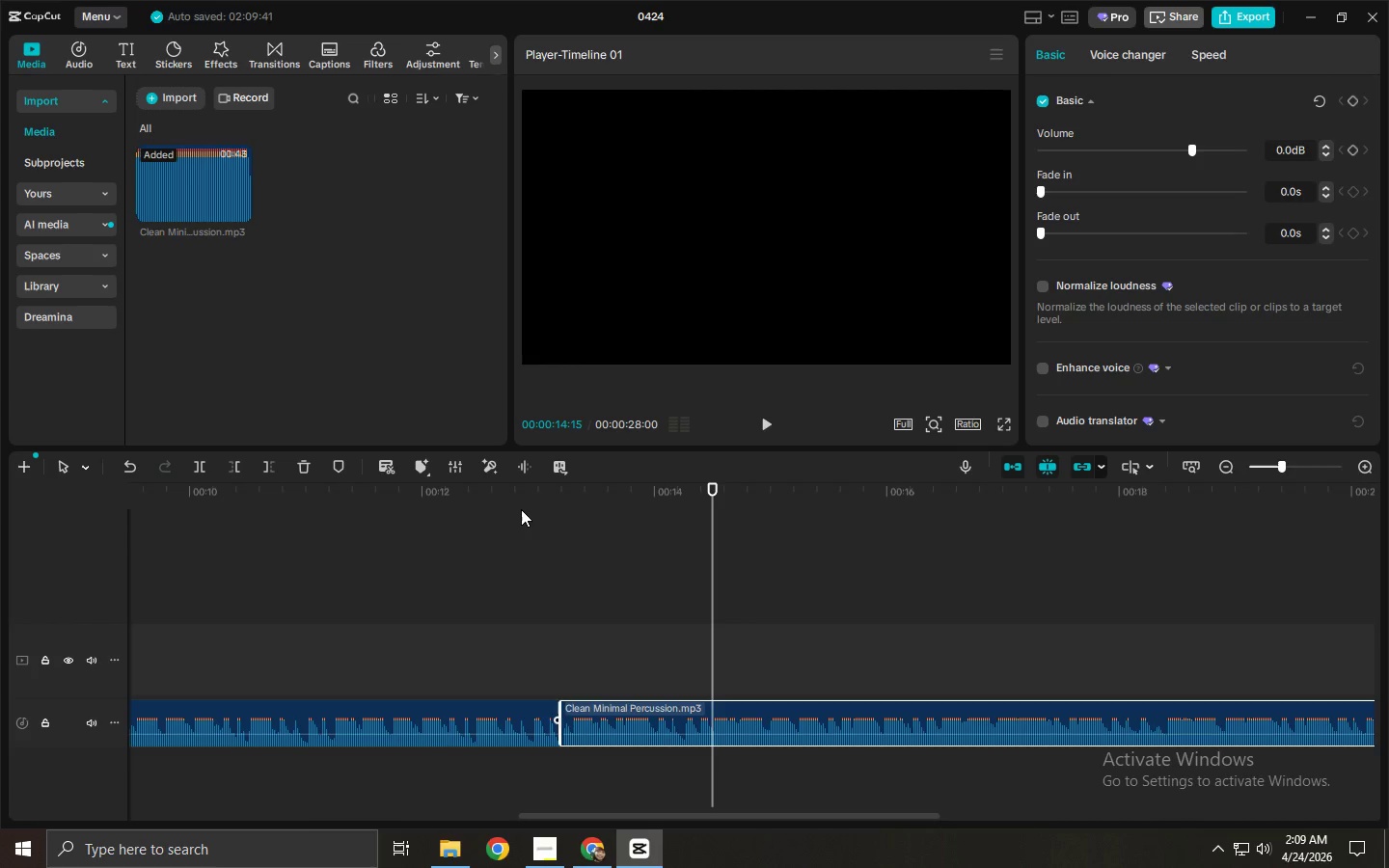 
left_click([521, 509])
 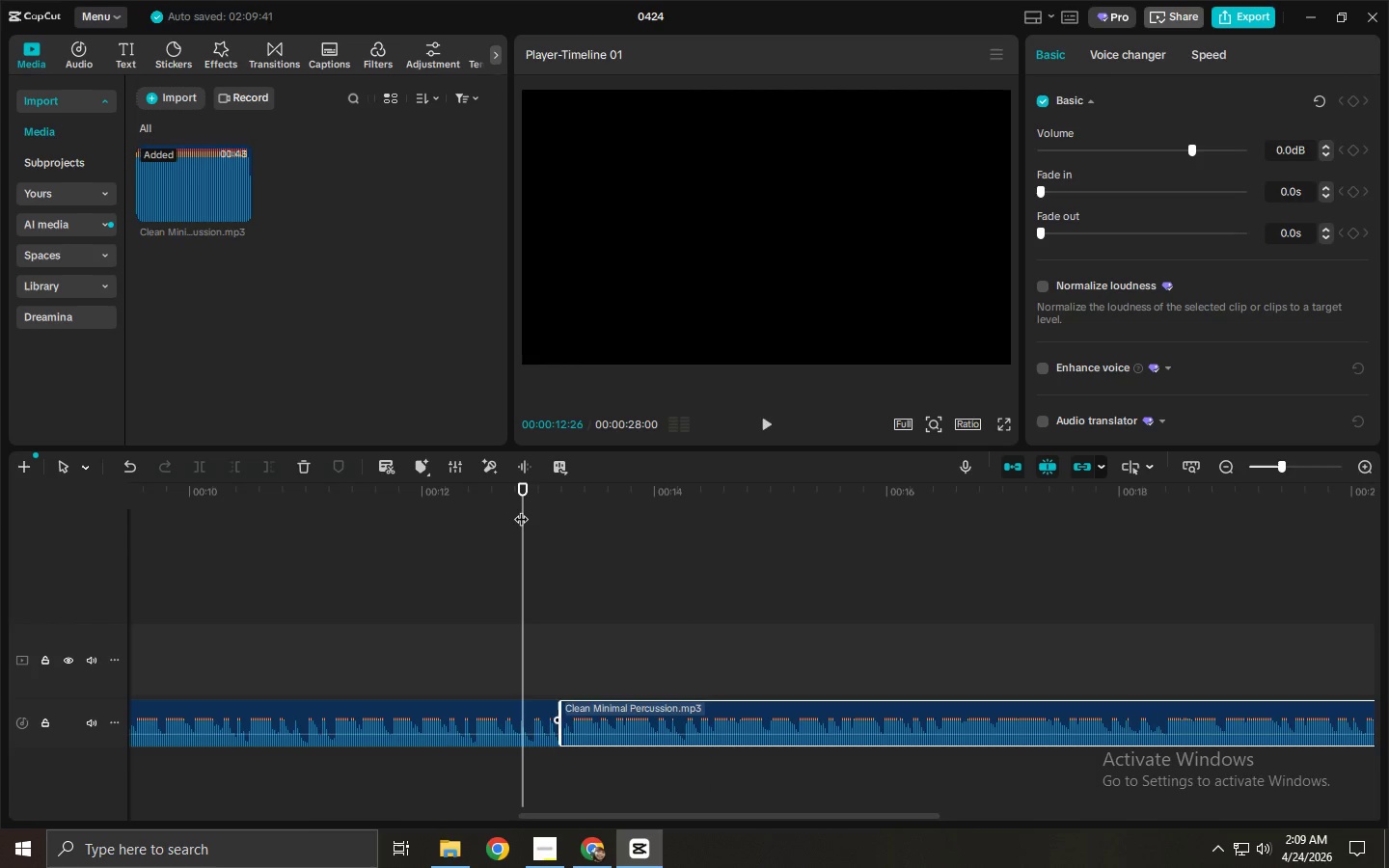 
key(Space)
 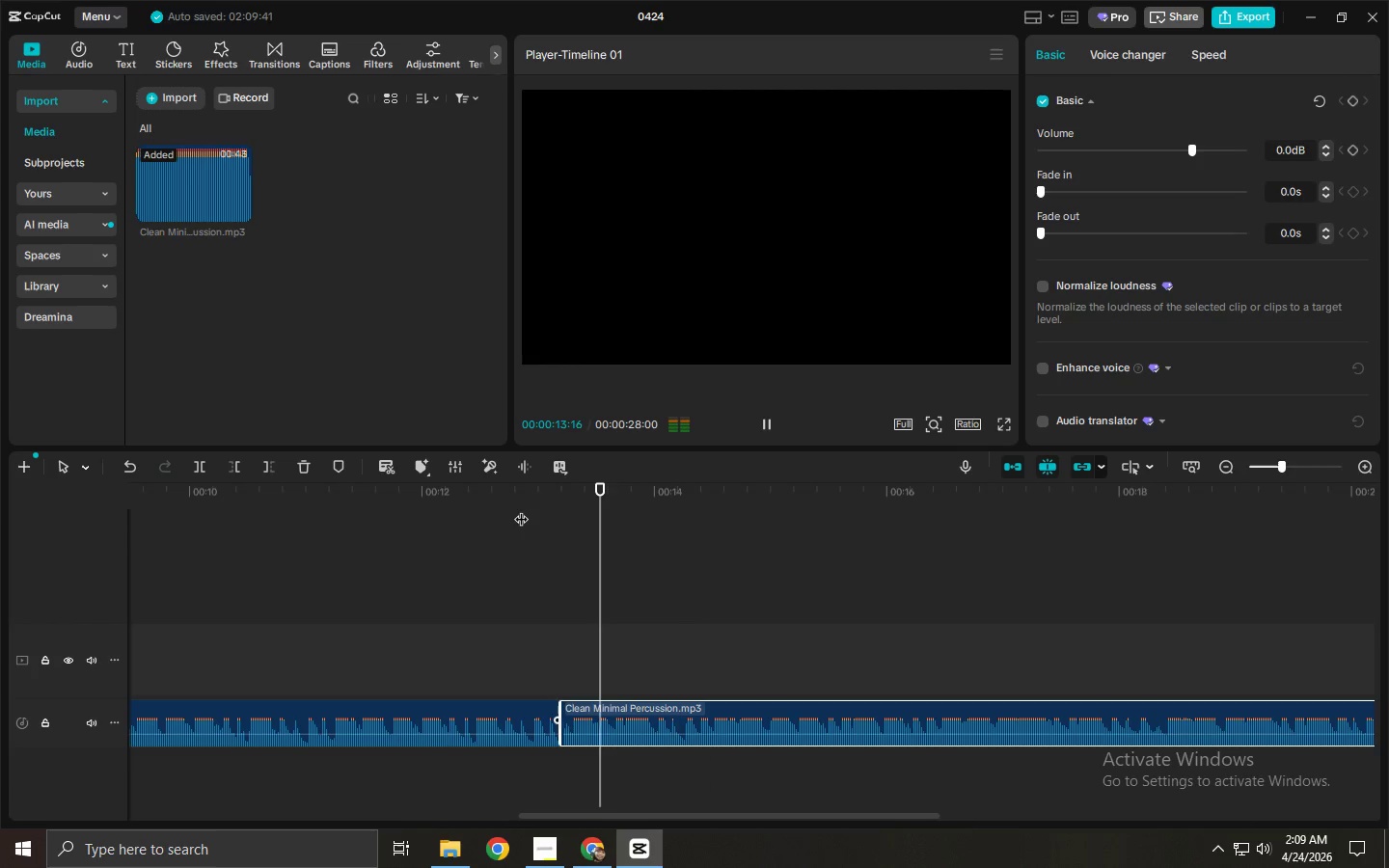 
left_click([521, 509])
 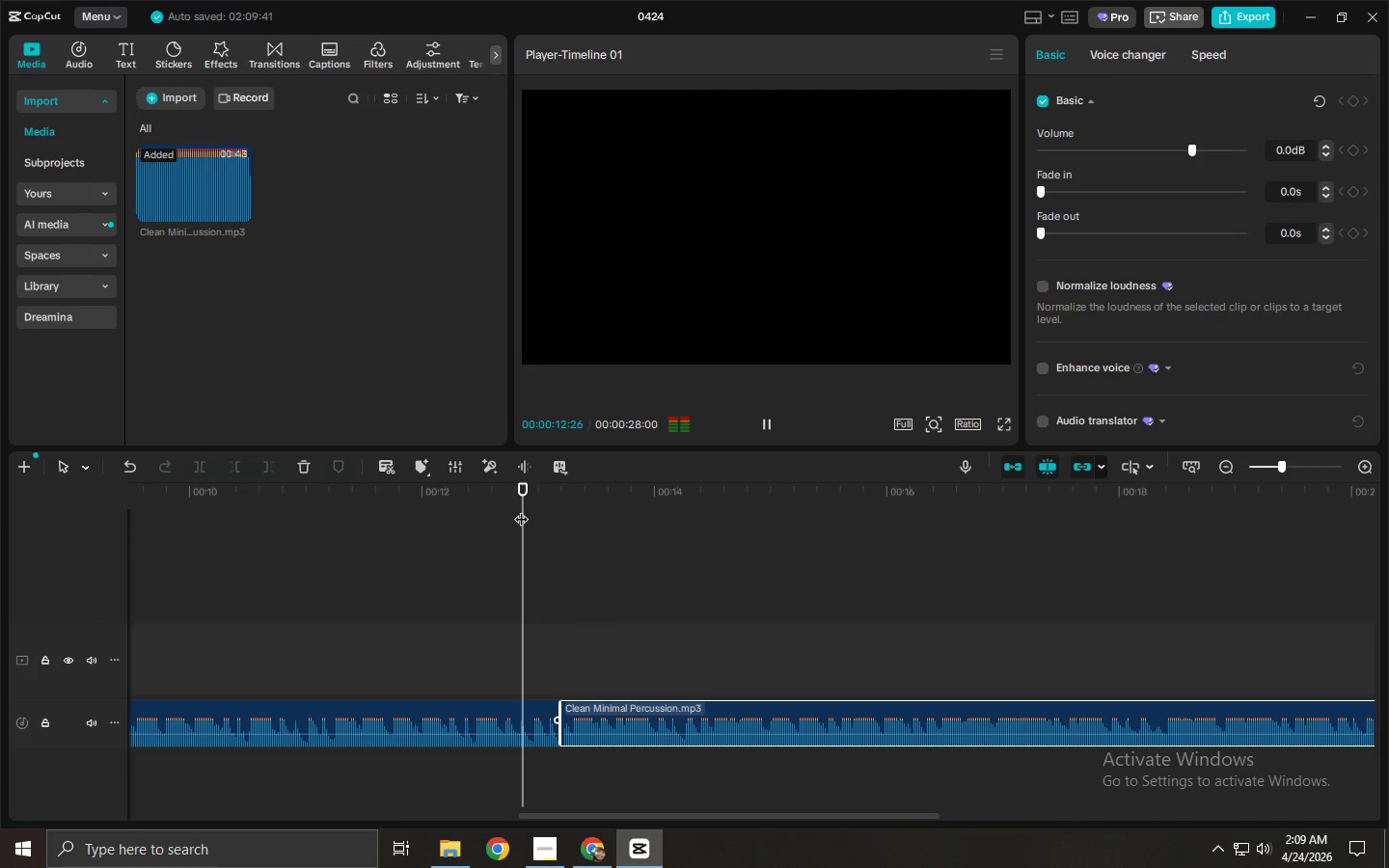 
key(Space)
 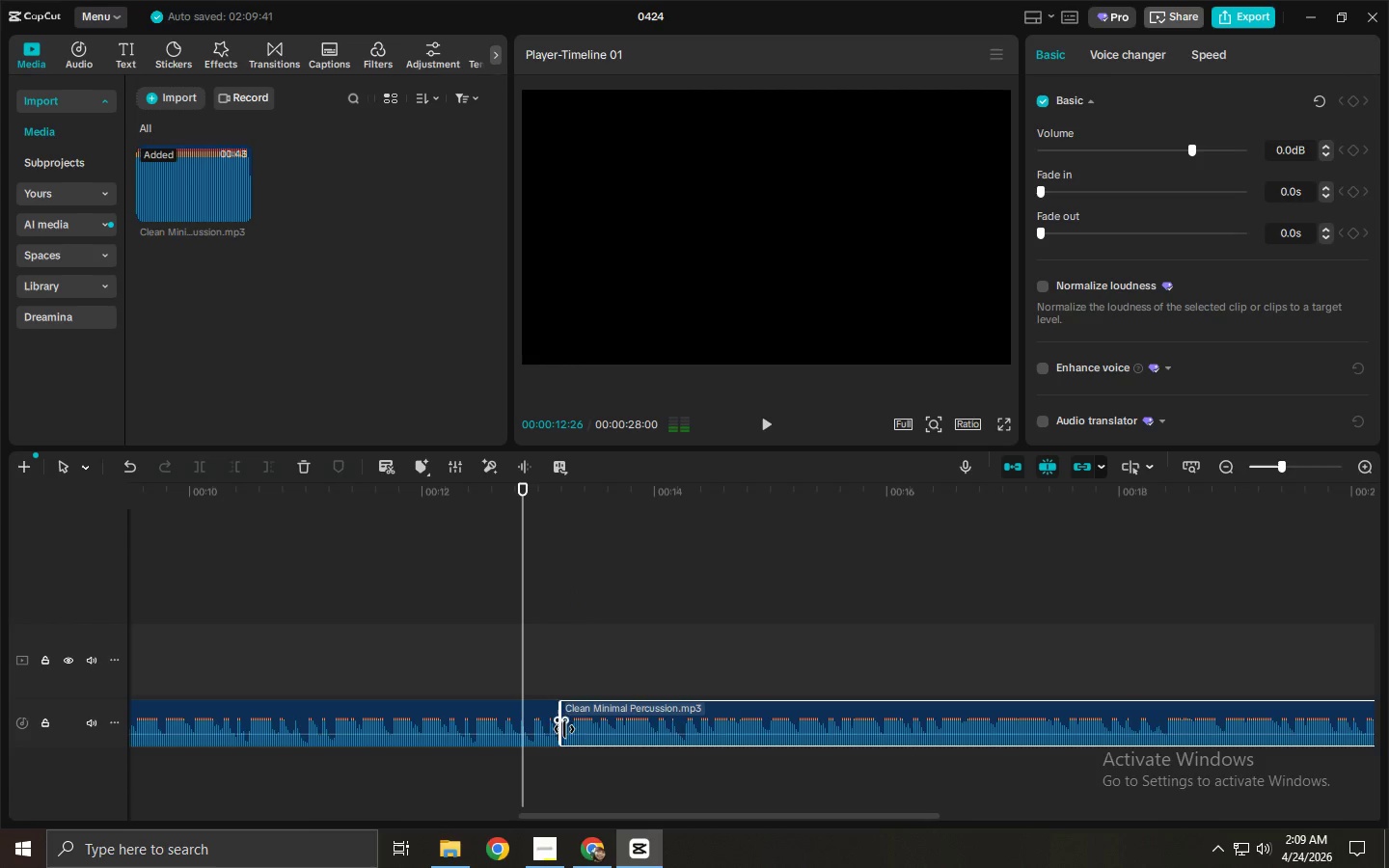 
left_click([535, 734])
 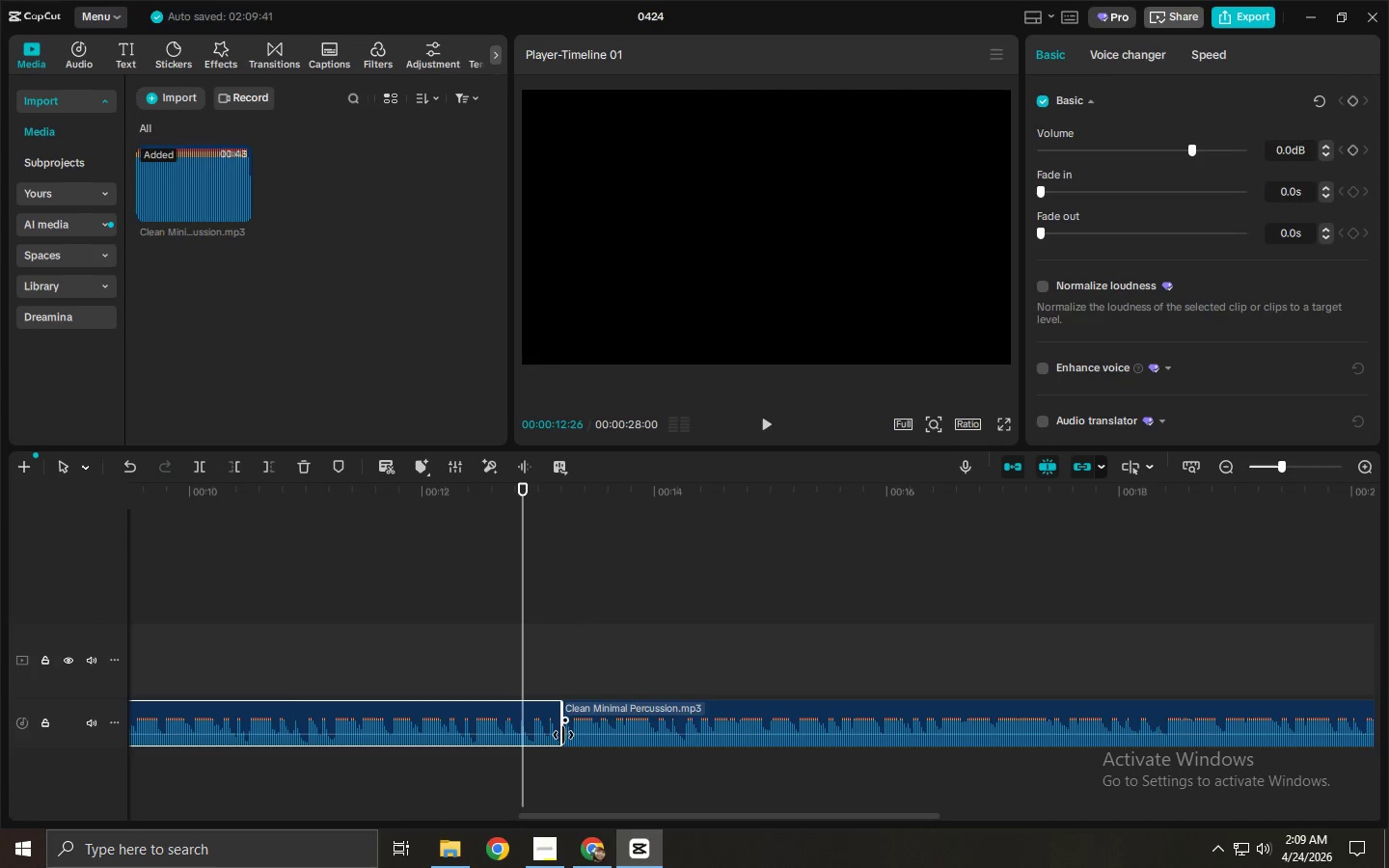 
left_click_drag(start_coordinate=[563, 735], to_coordinate=[548, 738])
 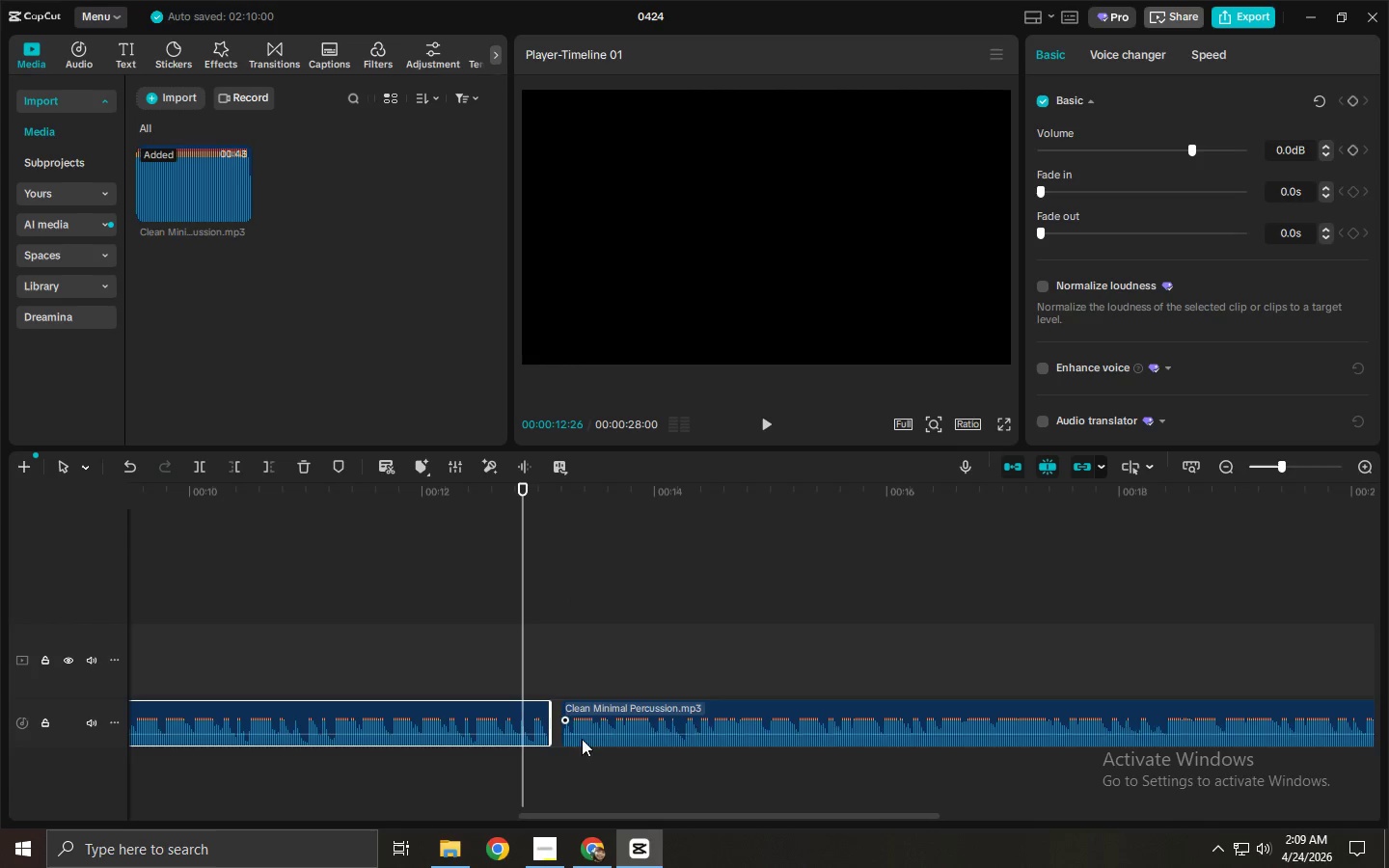 
left_click([591, 739])
 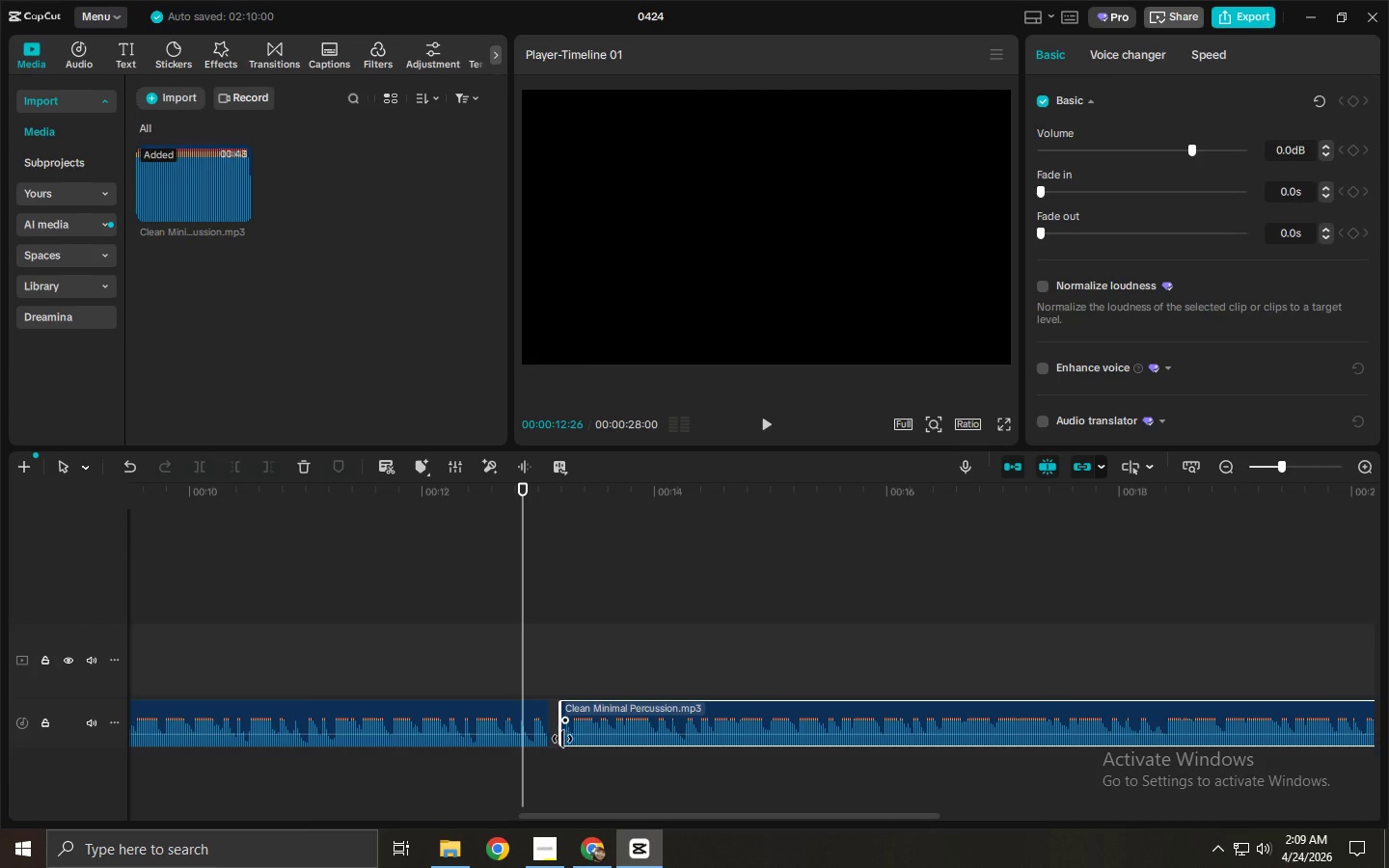 
left_click_drag(start_coordinate=[559, 739], to_coordinate=[539, 739])
 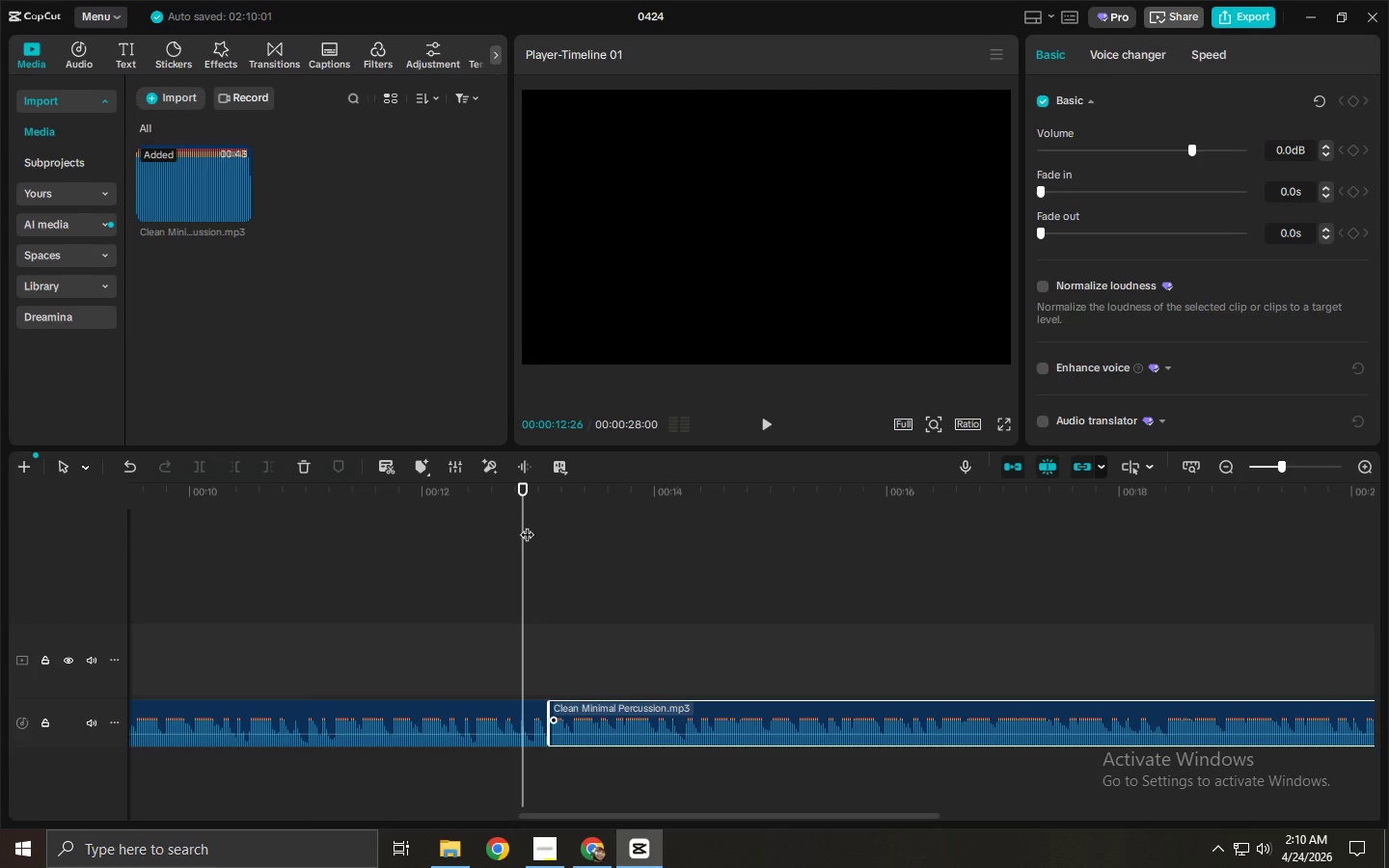 
left_click([526, 517])
 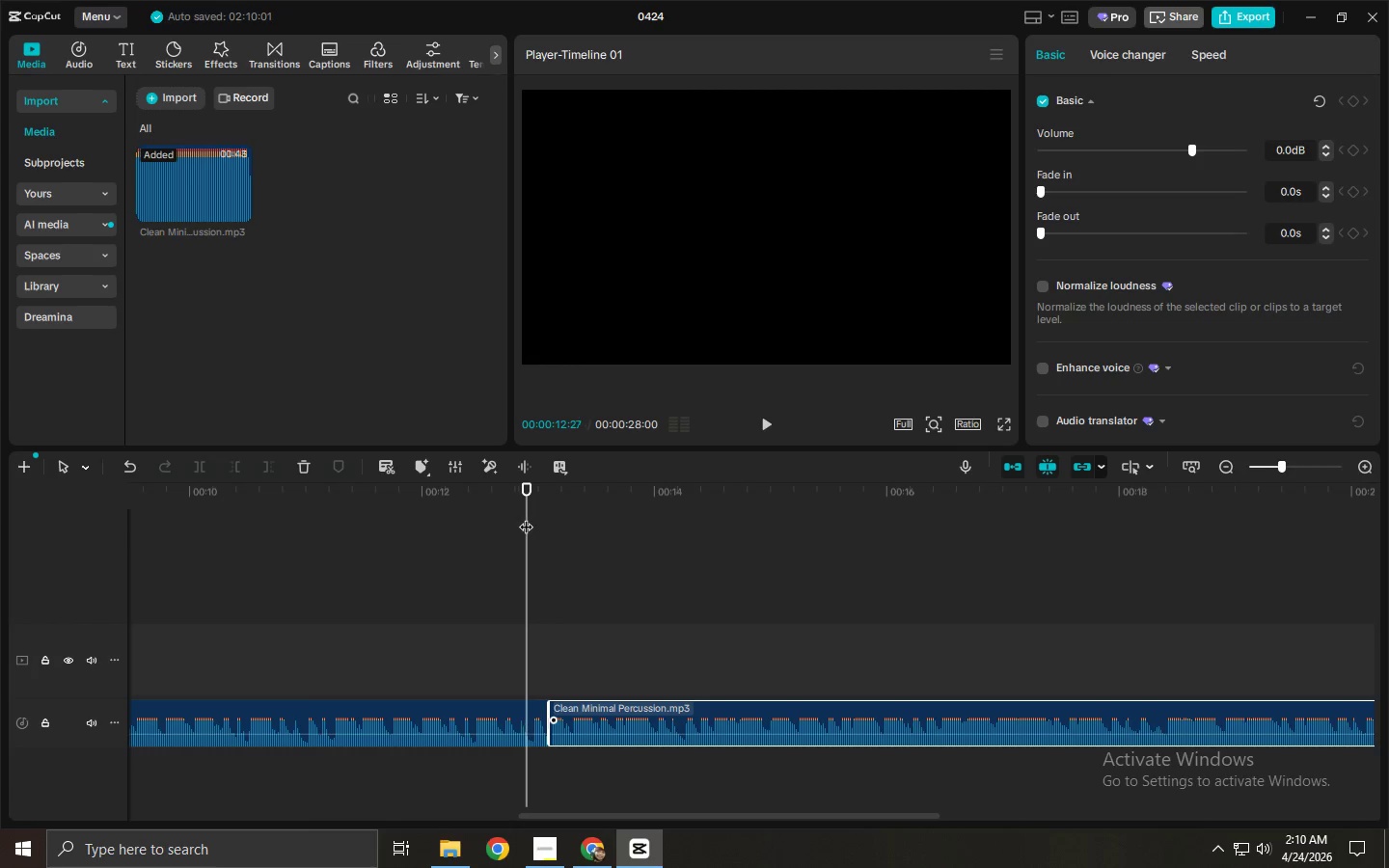 
key(Space)
 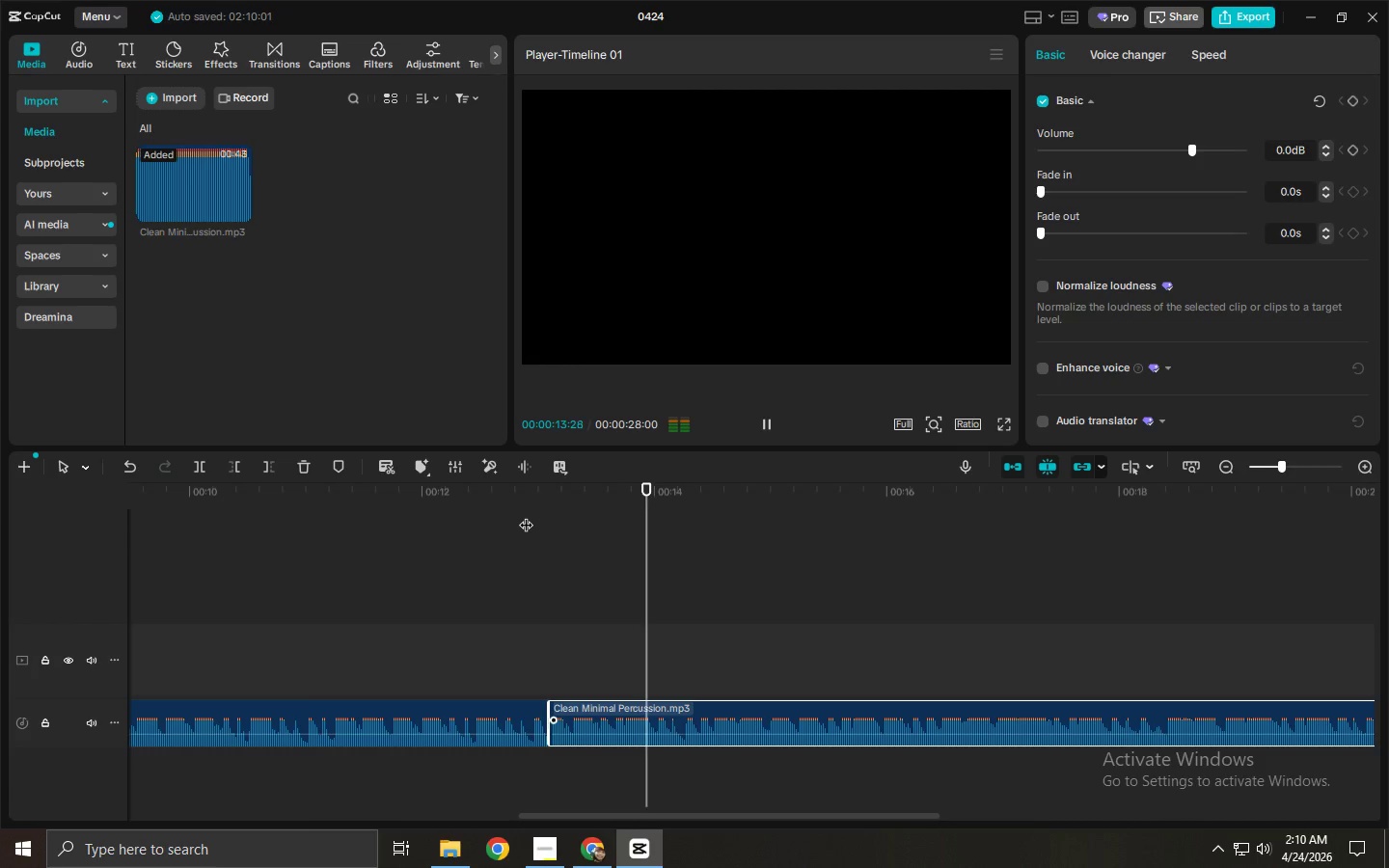 
key(Space)
 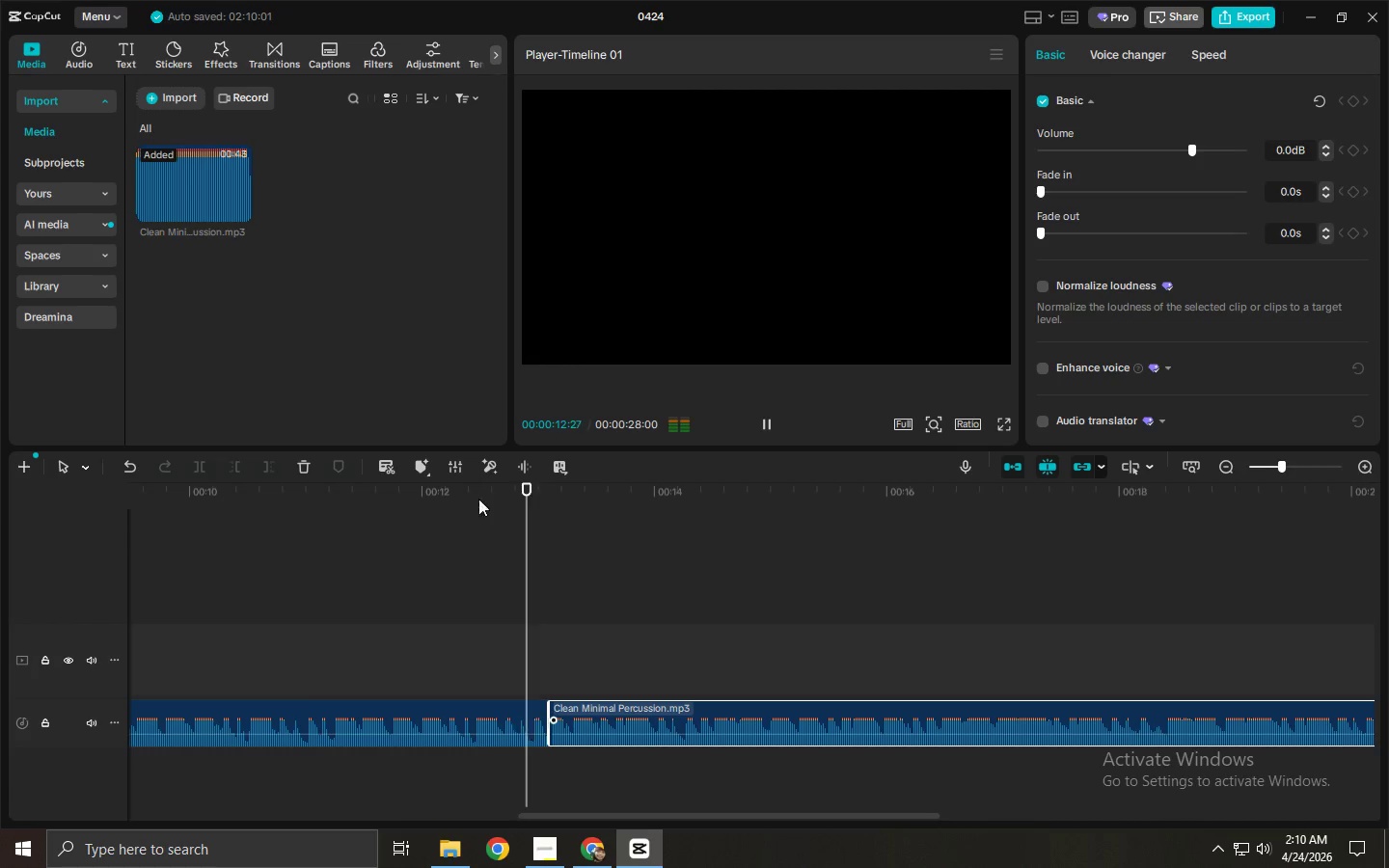 
left_click_drag(start_coordinate=[417, 504], to_coordinate=[402, 505])
 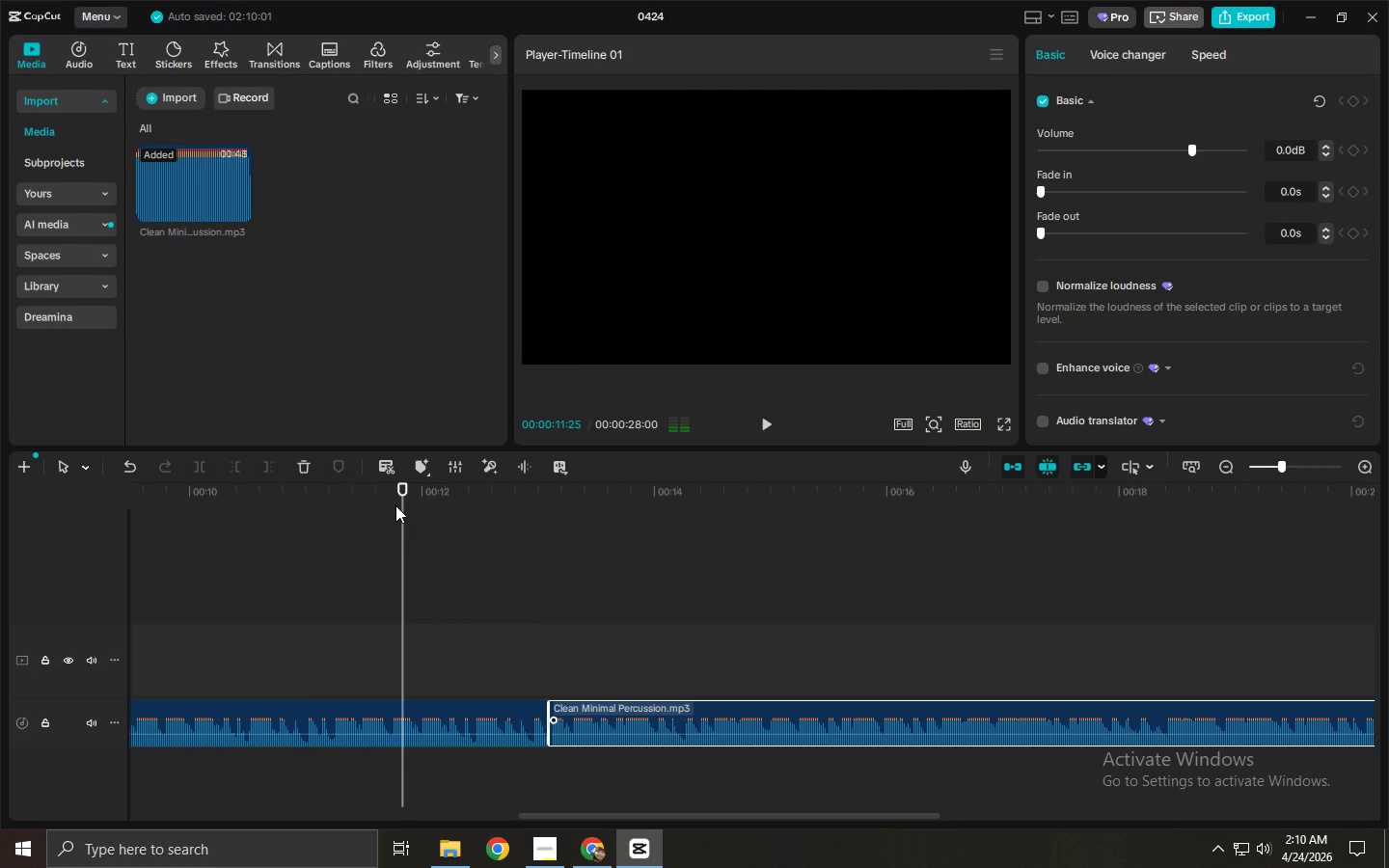 
key(Space)
 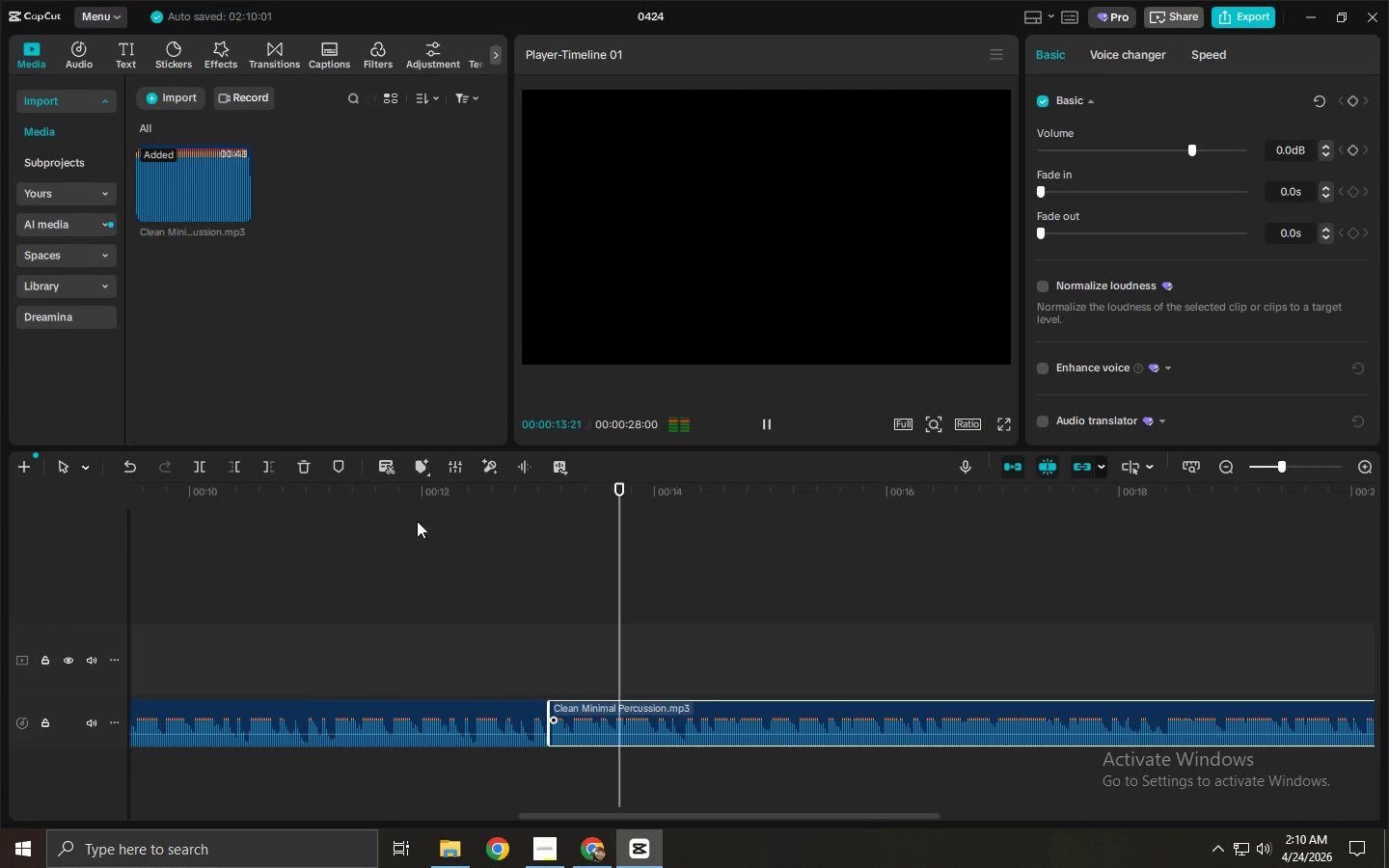 
key(Space)
 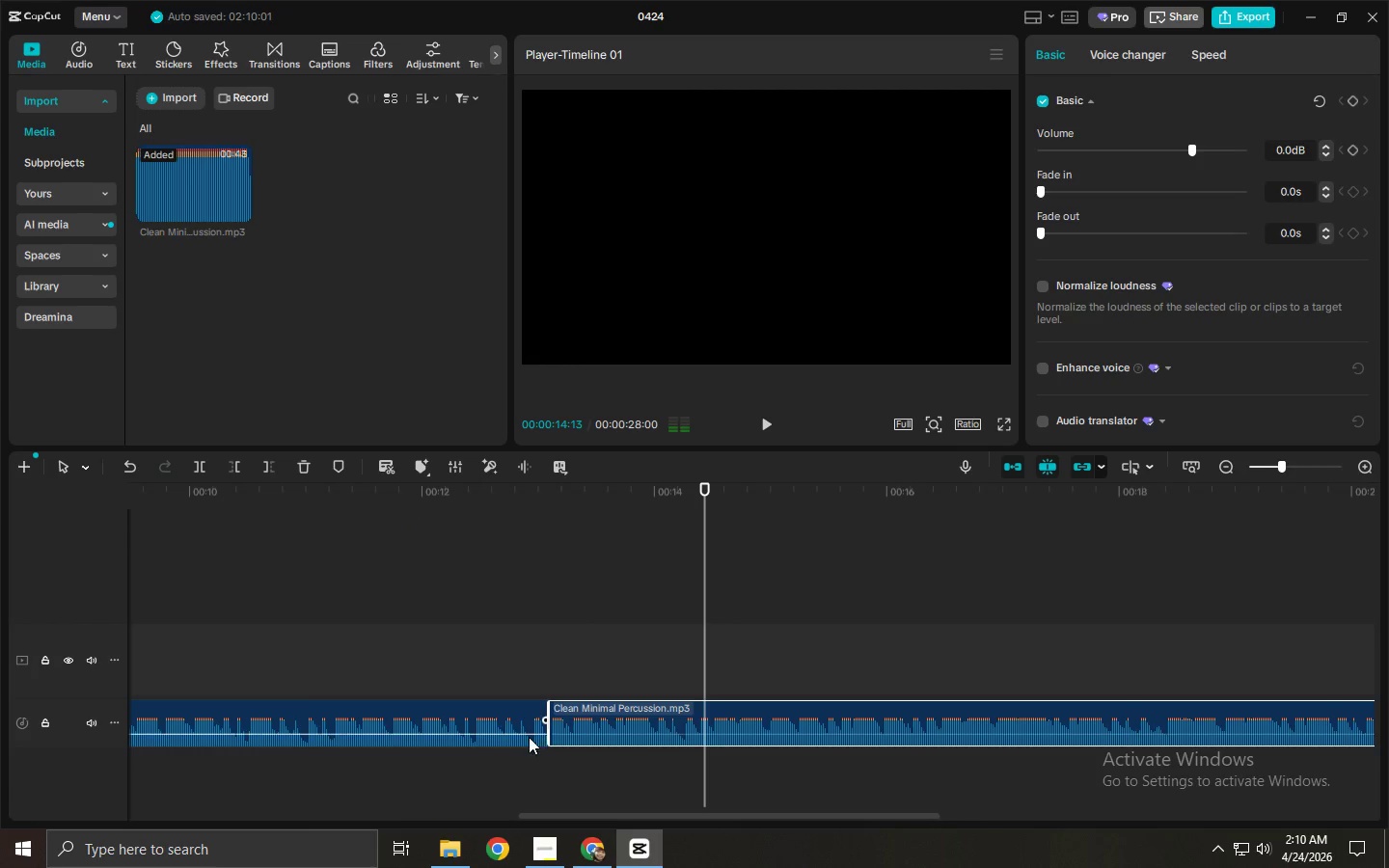 
left_click([516, 737])
 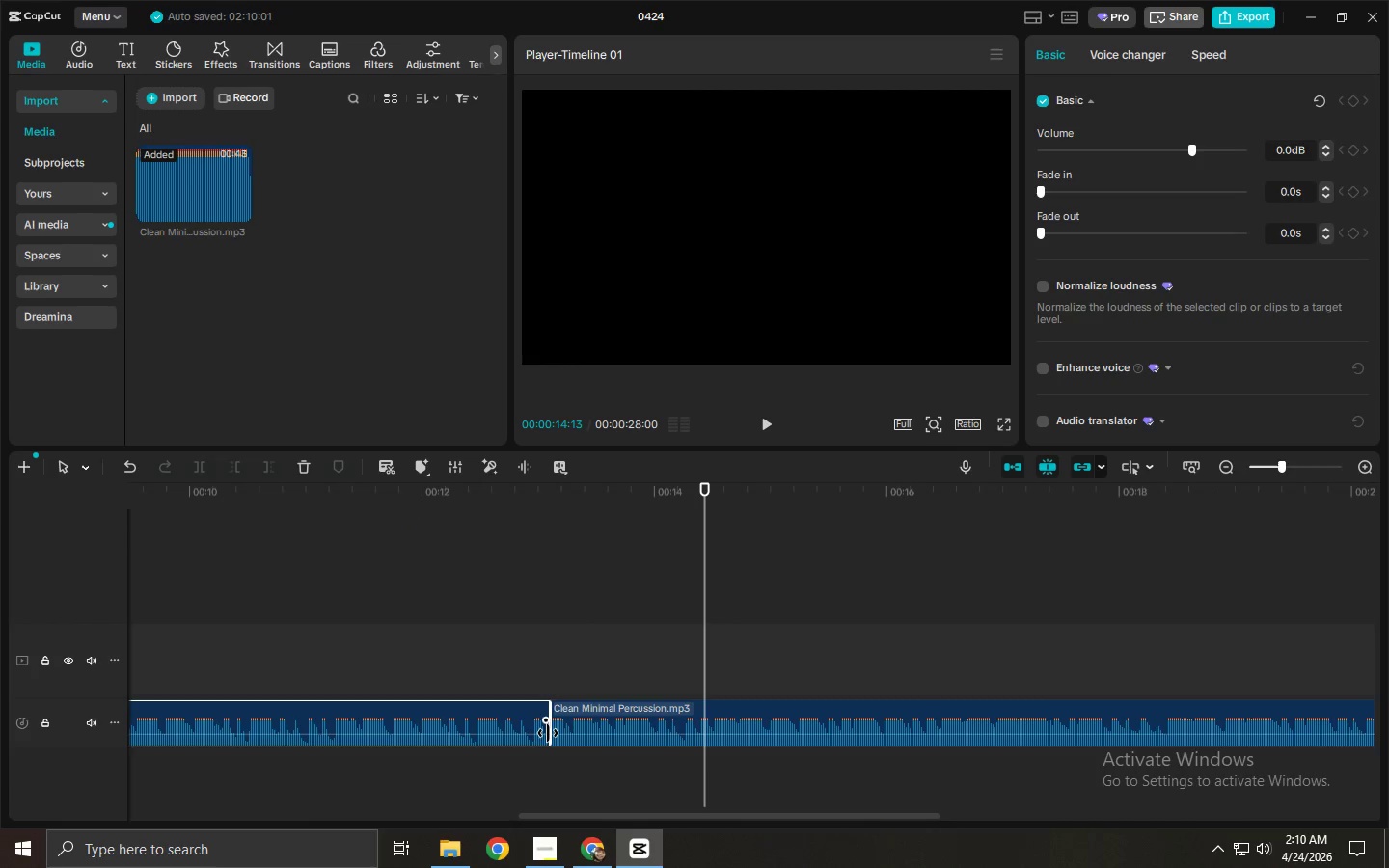 
left_click_drag(start_coordinate=[548, 733], to_coordinate=[465, 733])
 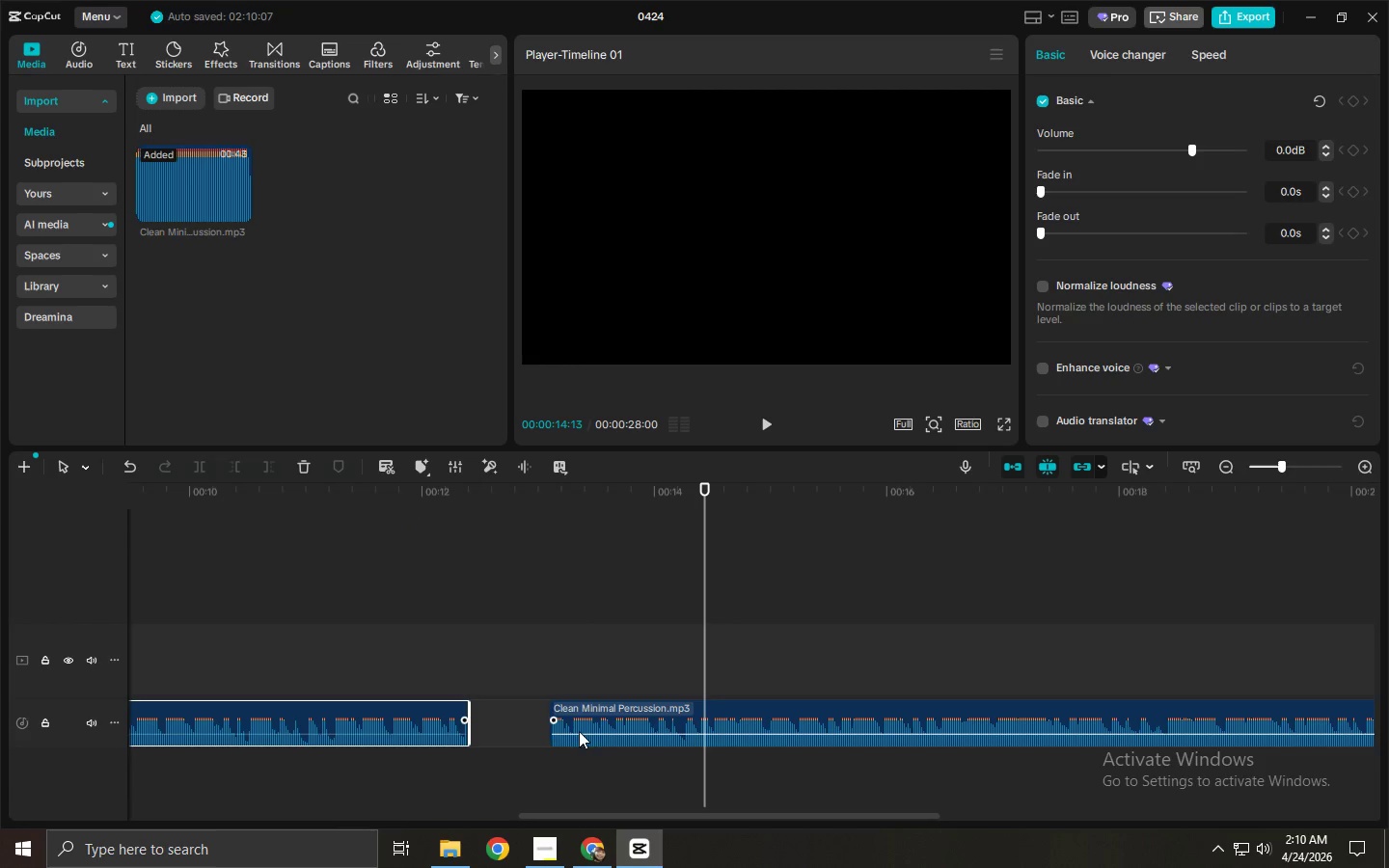 
left_click([589, 731])
 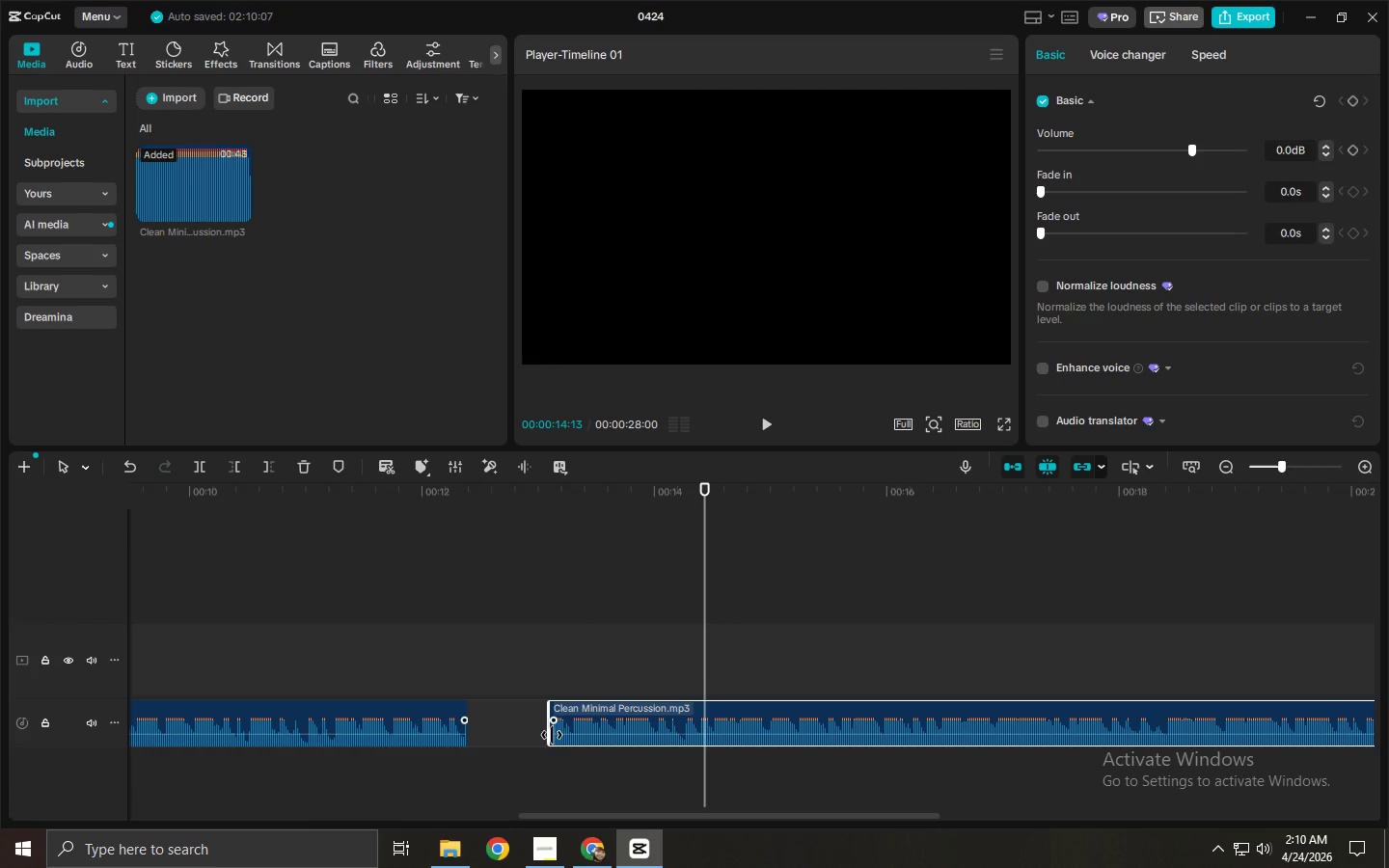 
left_click_drag(start_coordinate=[548, 735], to_coordinate=[376, 732])
 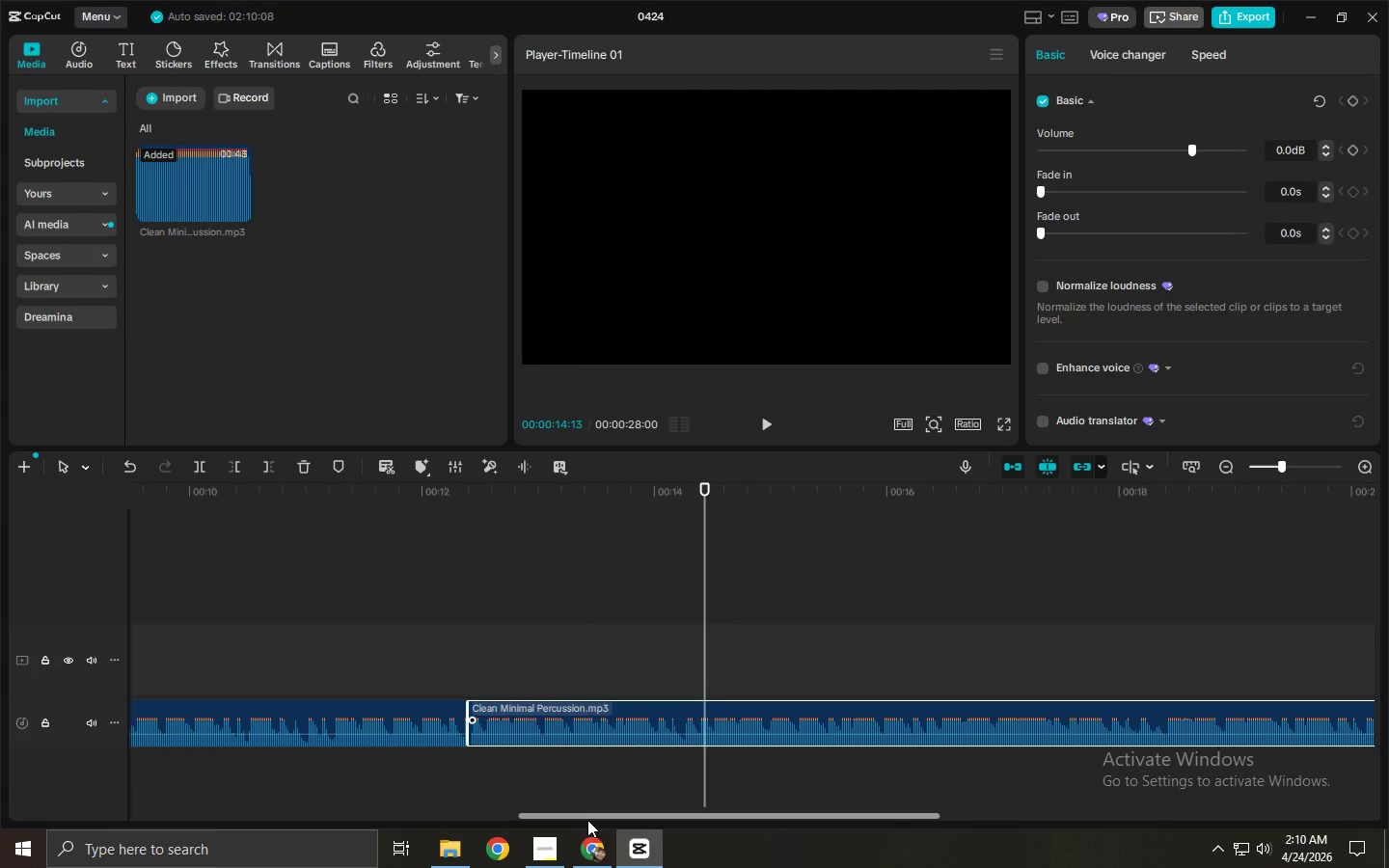 
left_click_drag(start_coordinate=[583, 815], to_coordinate=[460, 800])
 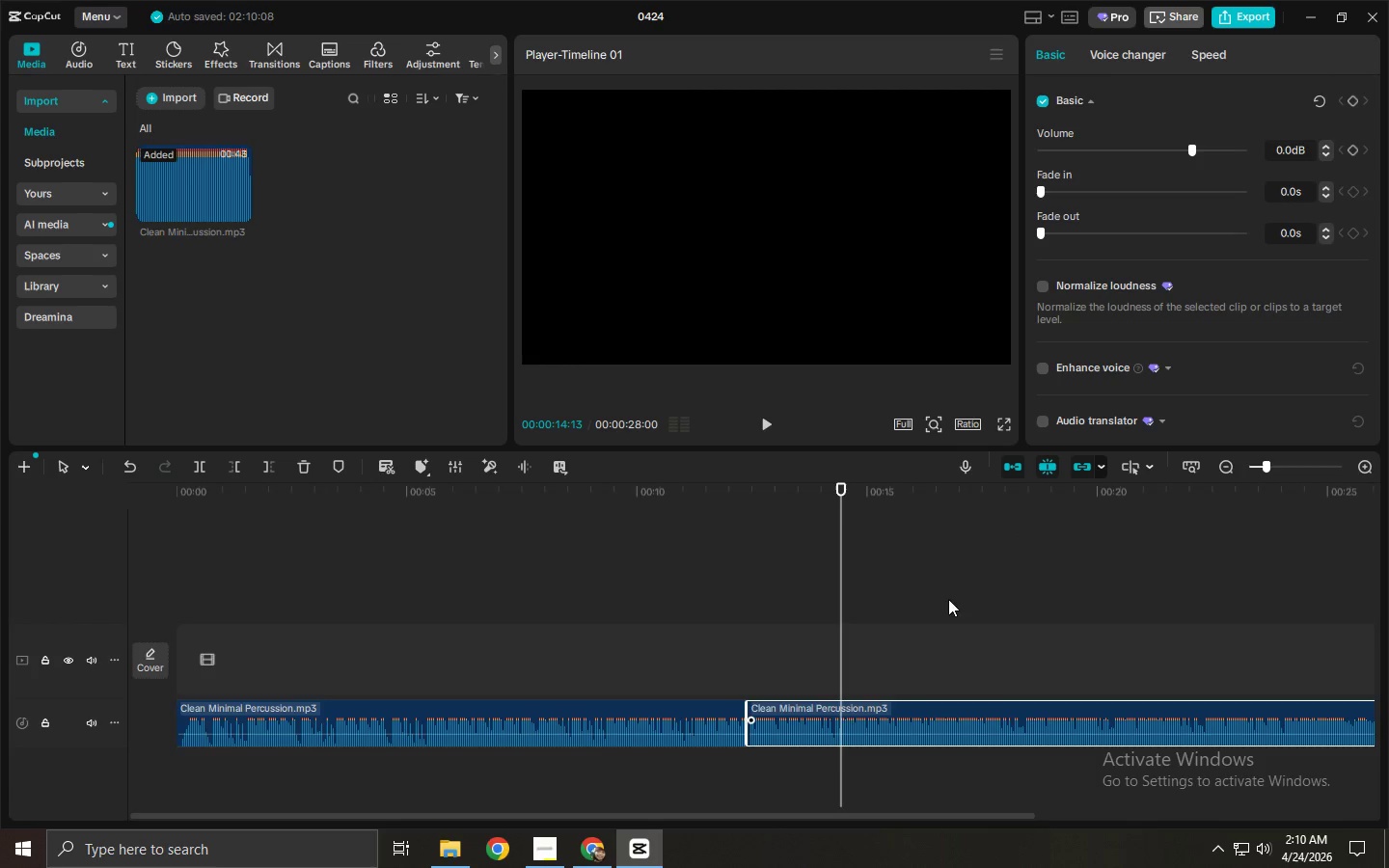 
left_click([607, 717])
 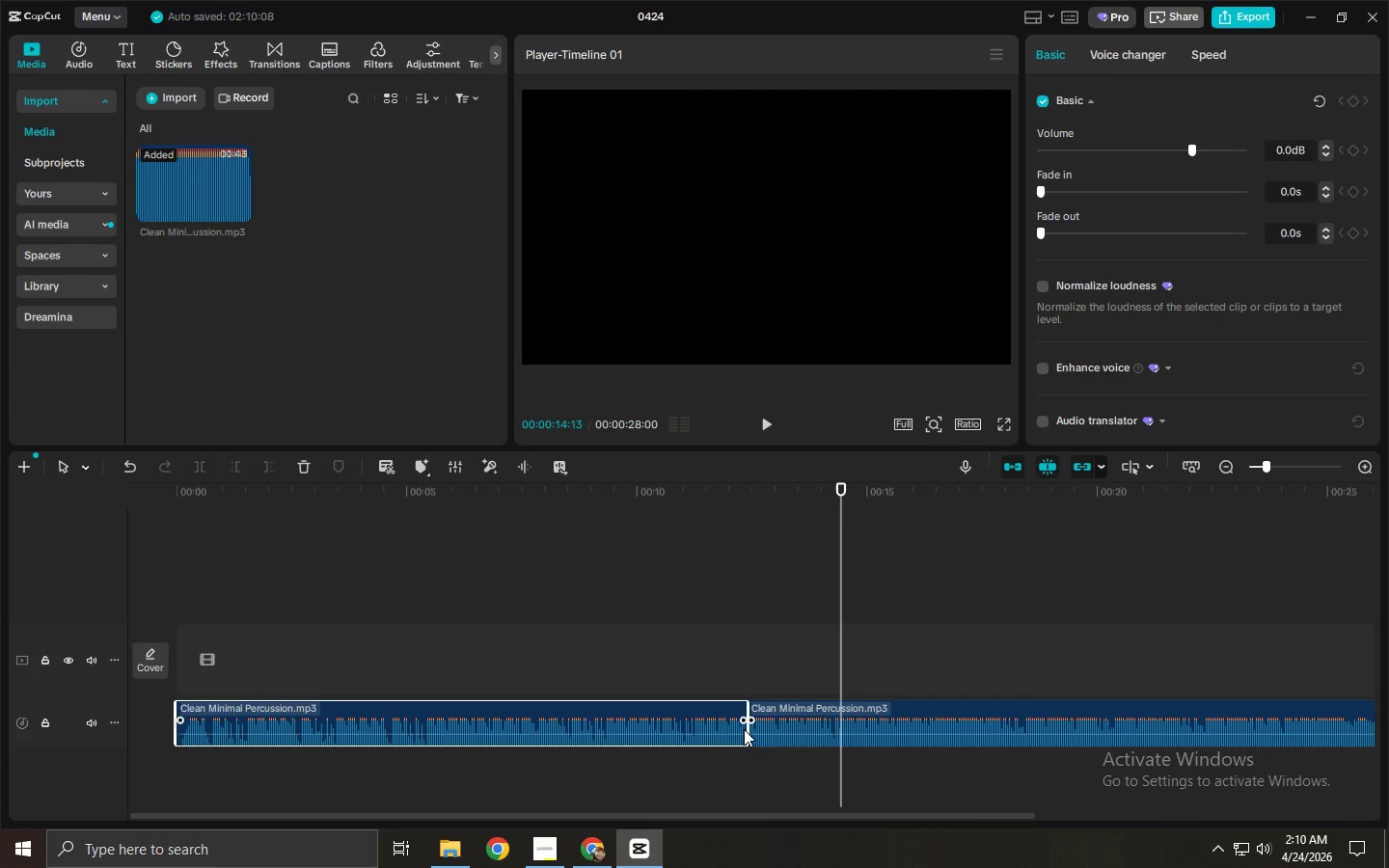 
left_click_drag(start_coordinate=[747, 730], to_coordinate=[206, 745])
 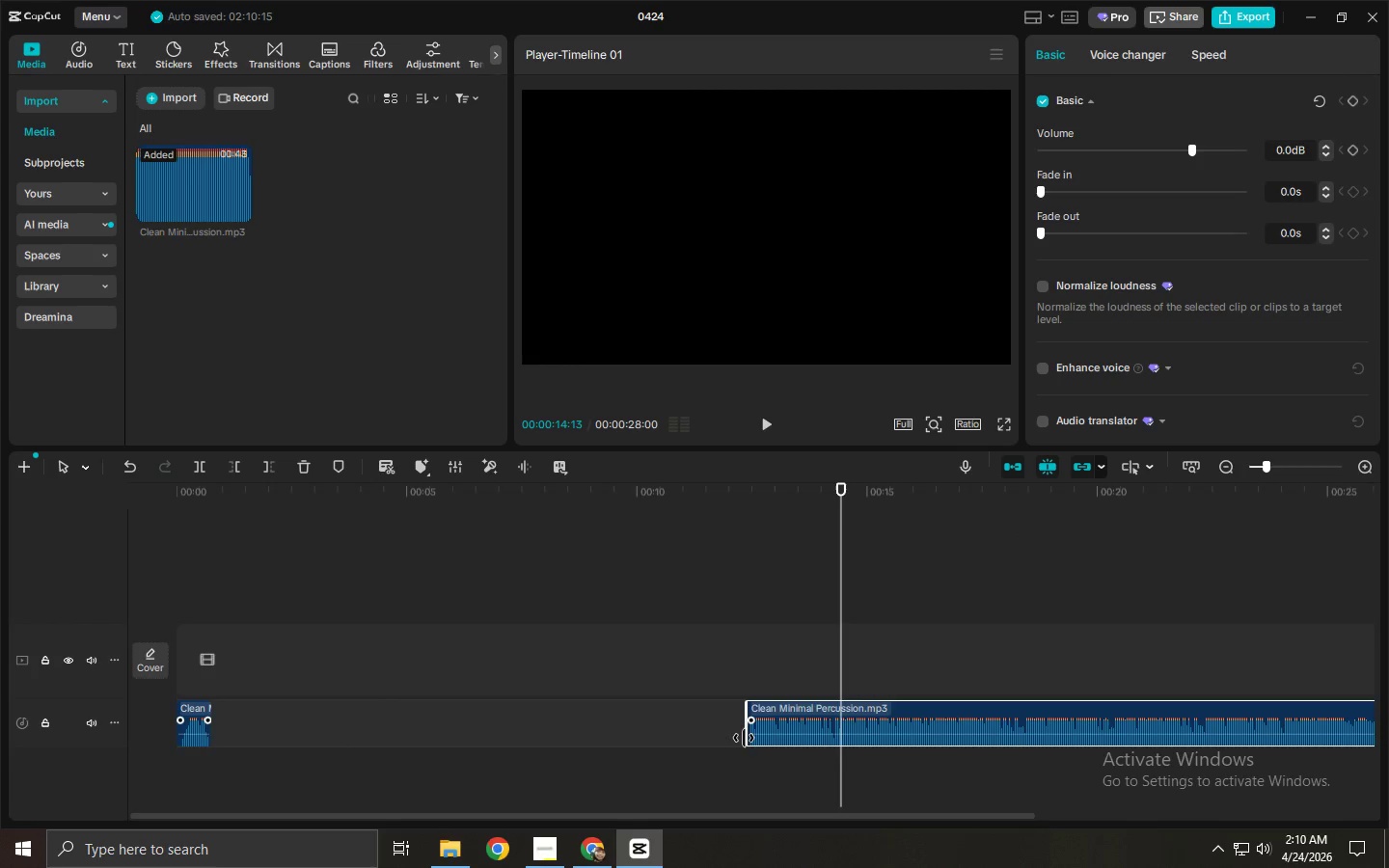 
left_click_drag(start_coordinate=[744, 738], to_coordinate=[178, 736])
 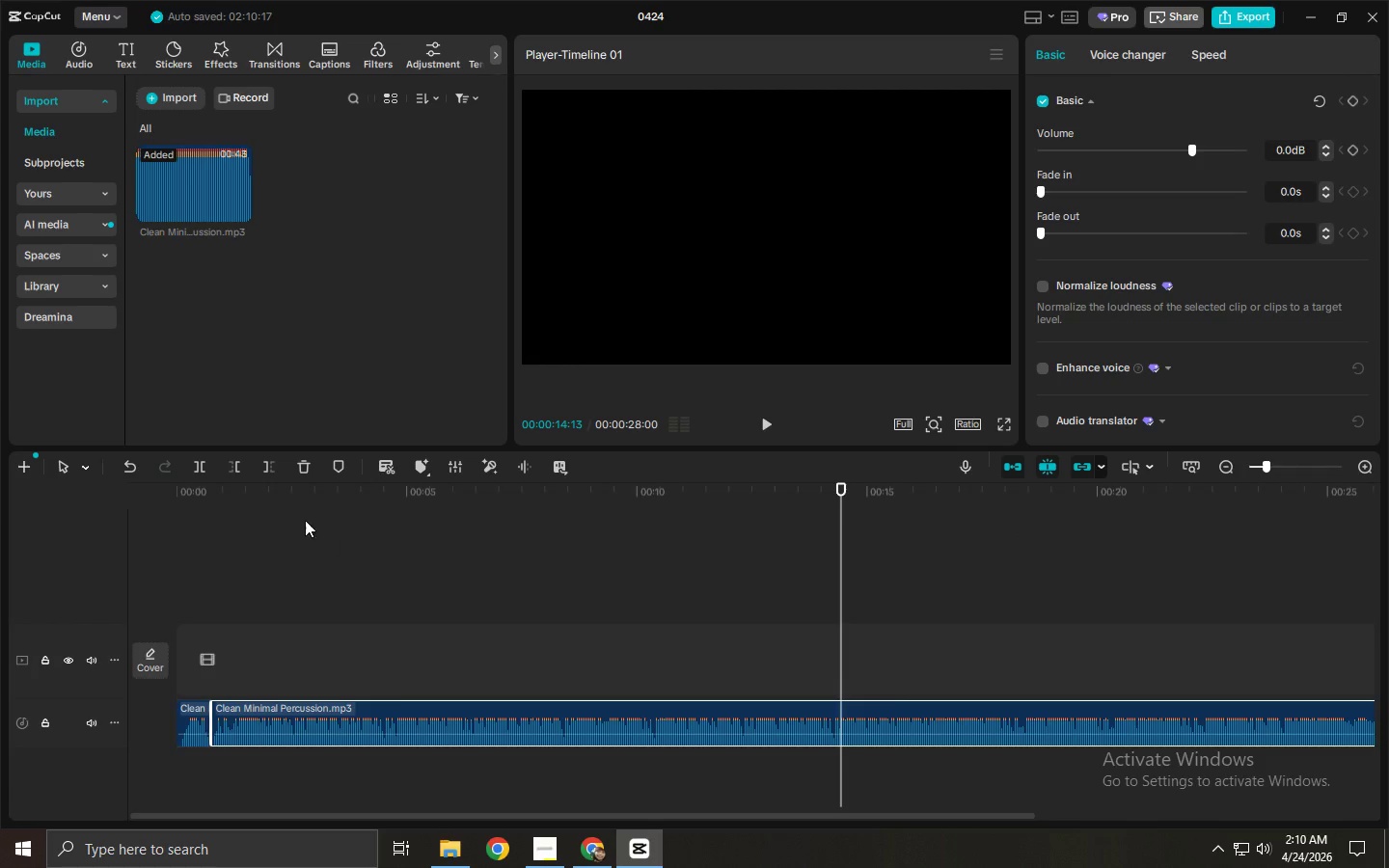 
left_click_drag(start_coordinate=[272, 495], to_coordinate=[60, 489])
 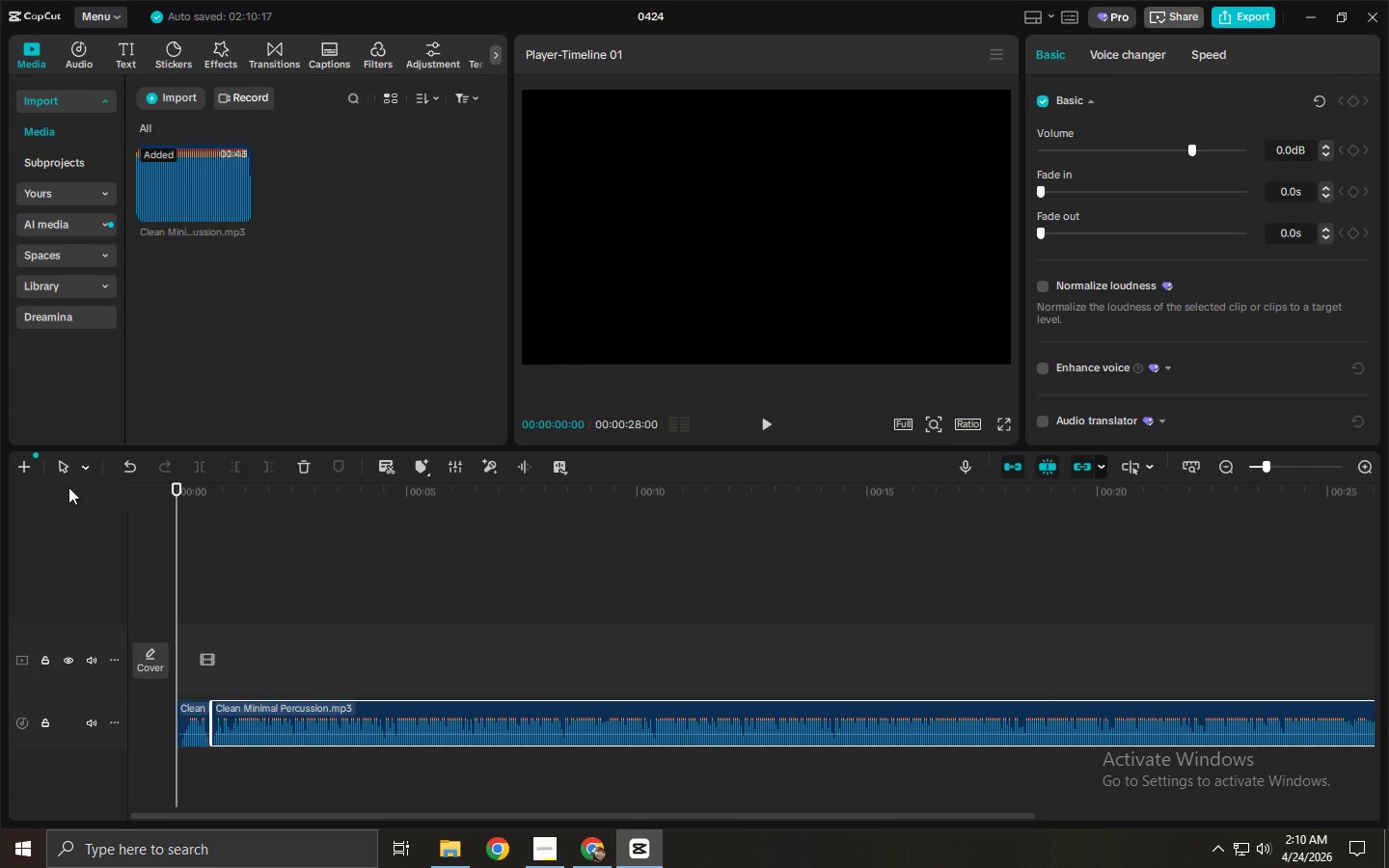 
key(Space)
 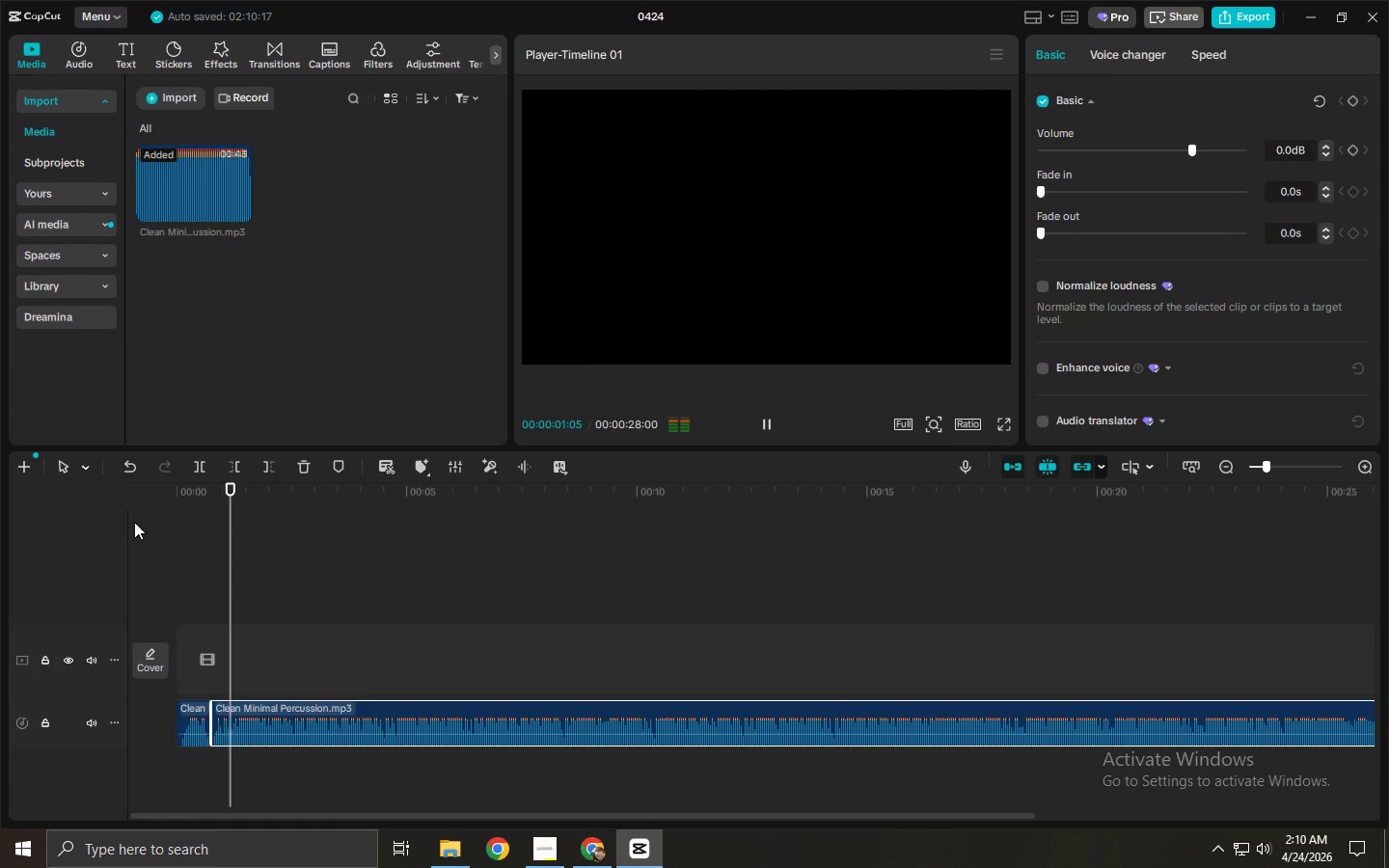 
key(Space)
 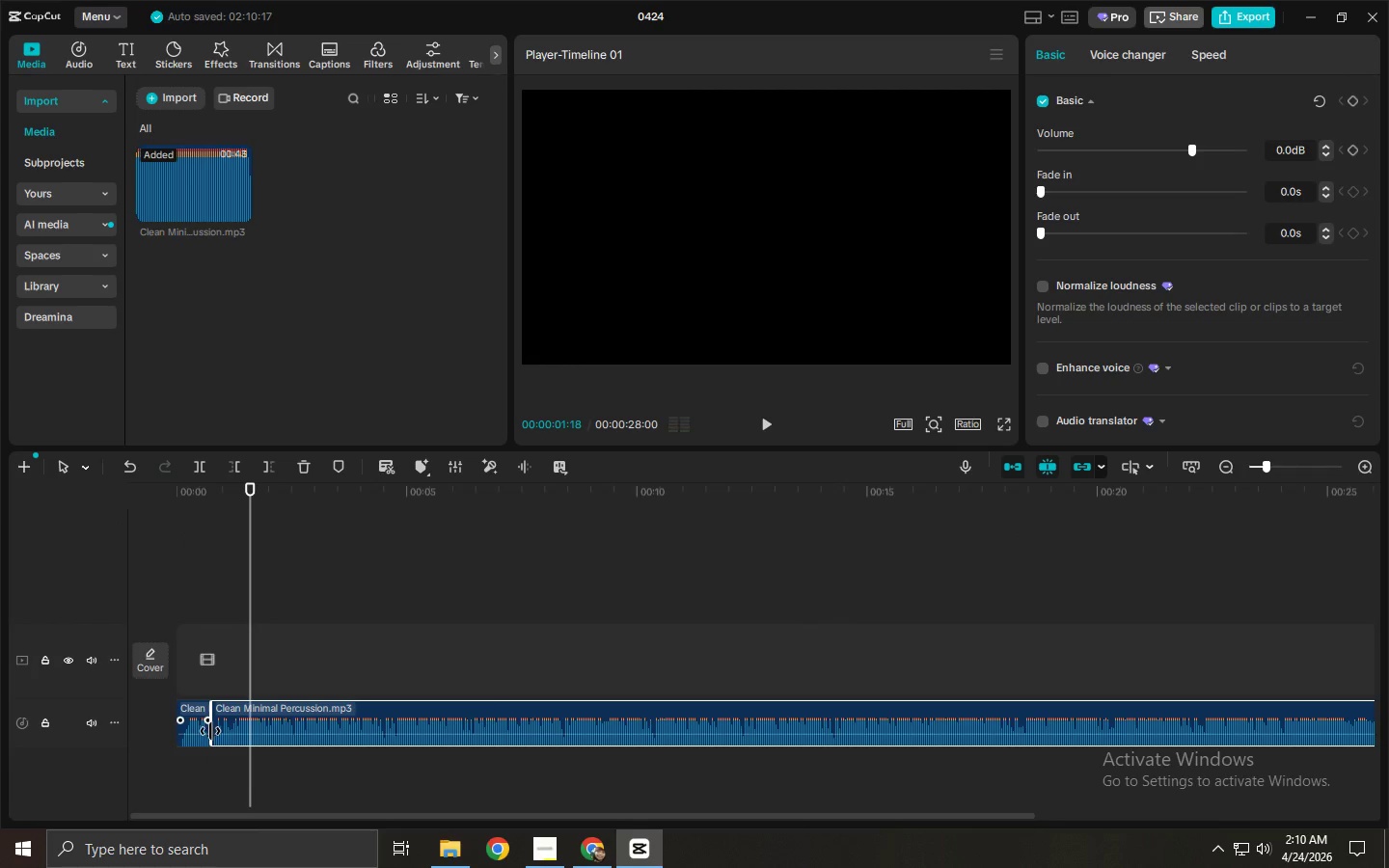 
left_click_drag(start_coordinate=[211, 731], to_coordinate=[227, 731])
 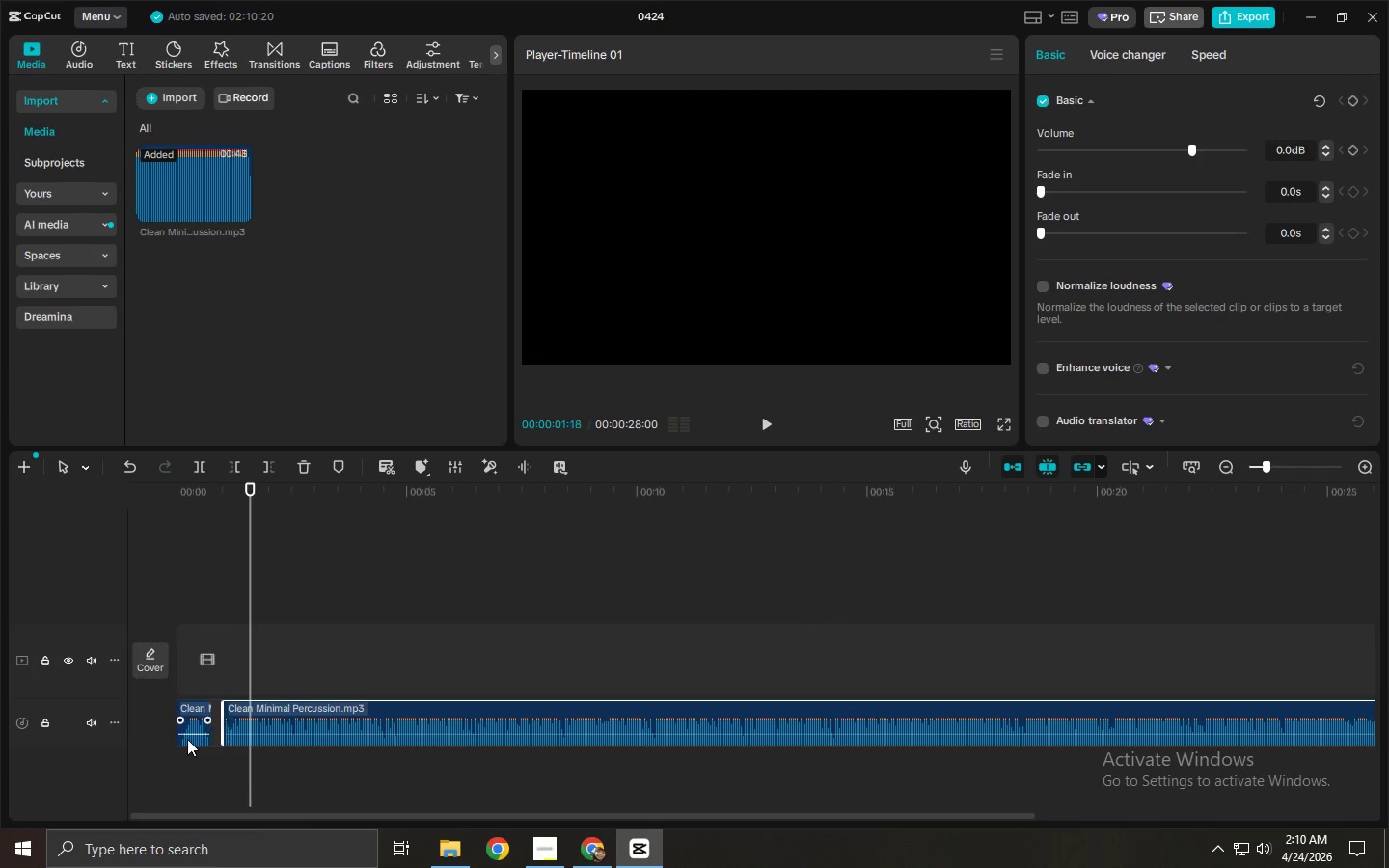 
left_click([187, 739])
 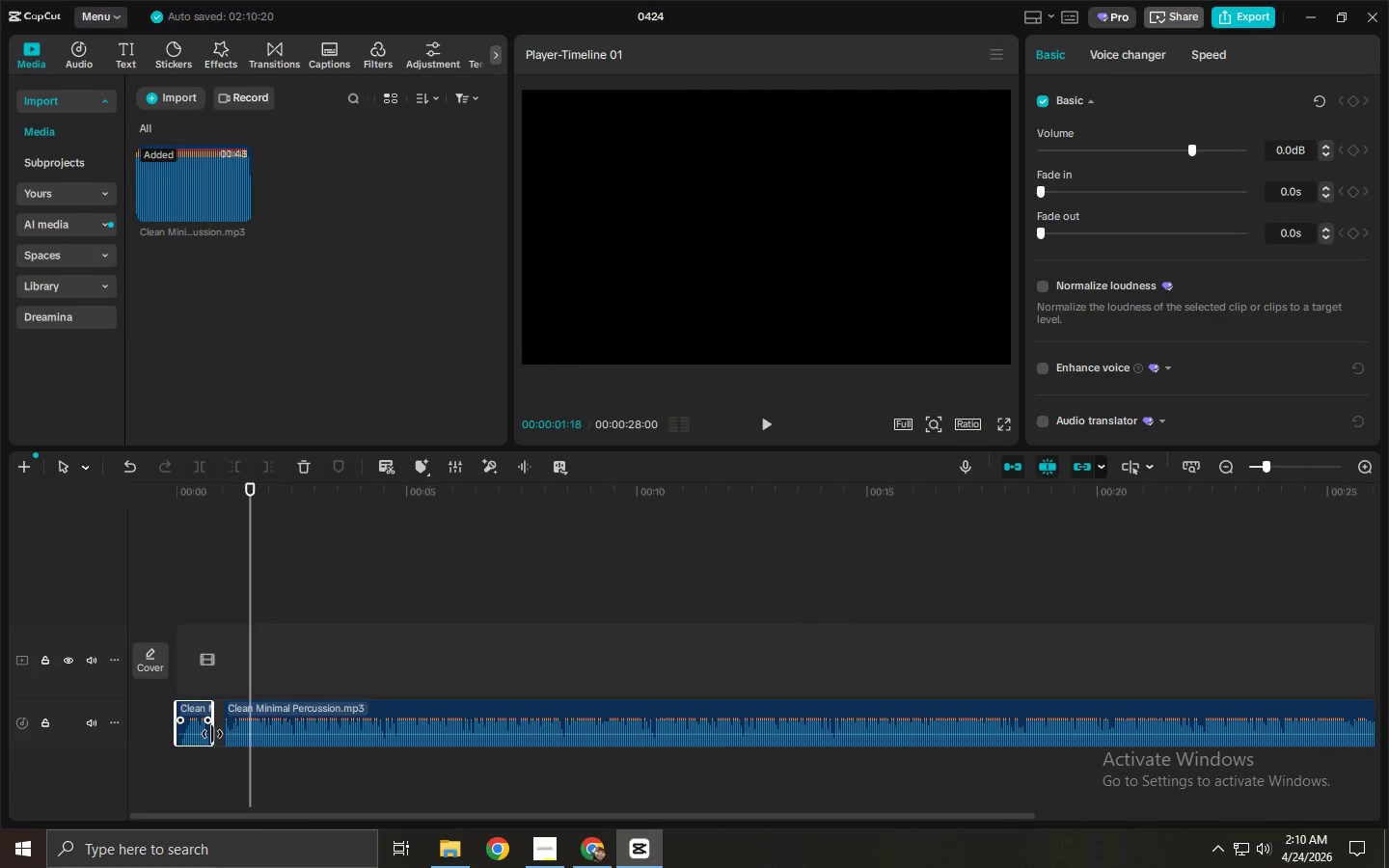 
left_click_drag(start_coordinate=[212, 734], to_coordinate=[228, 734])
 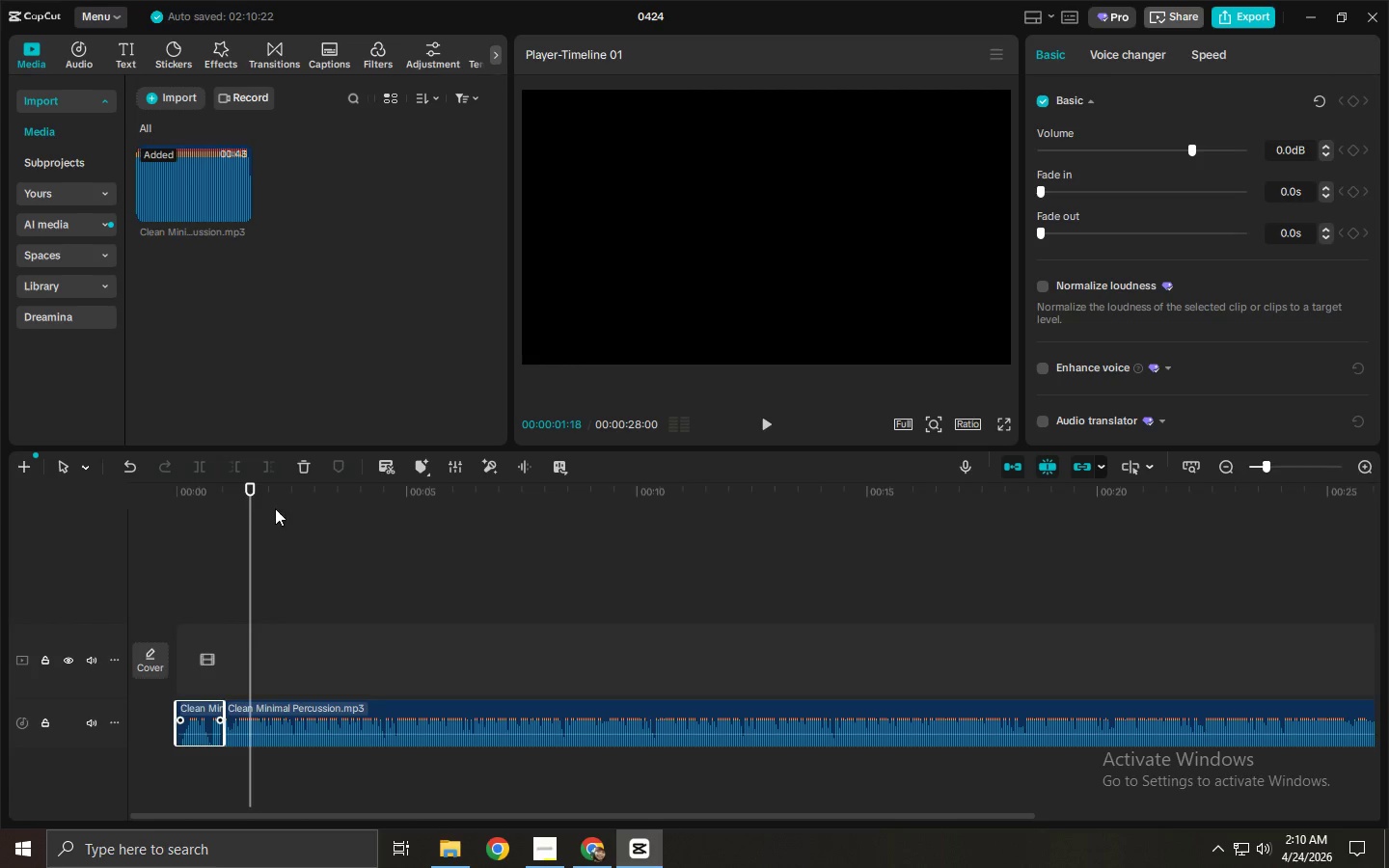 
left_click_drag(start_coordinate=[236, 488], to_coordinate=[88, 488])
 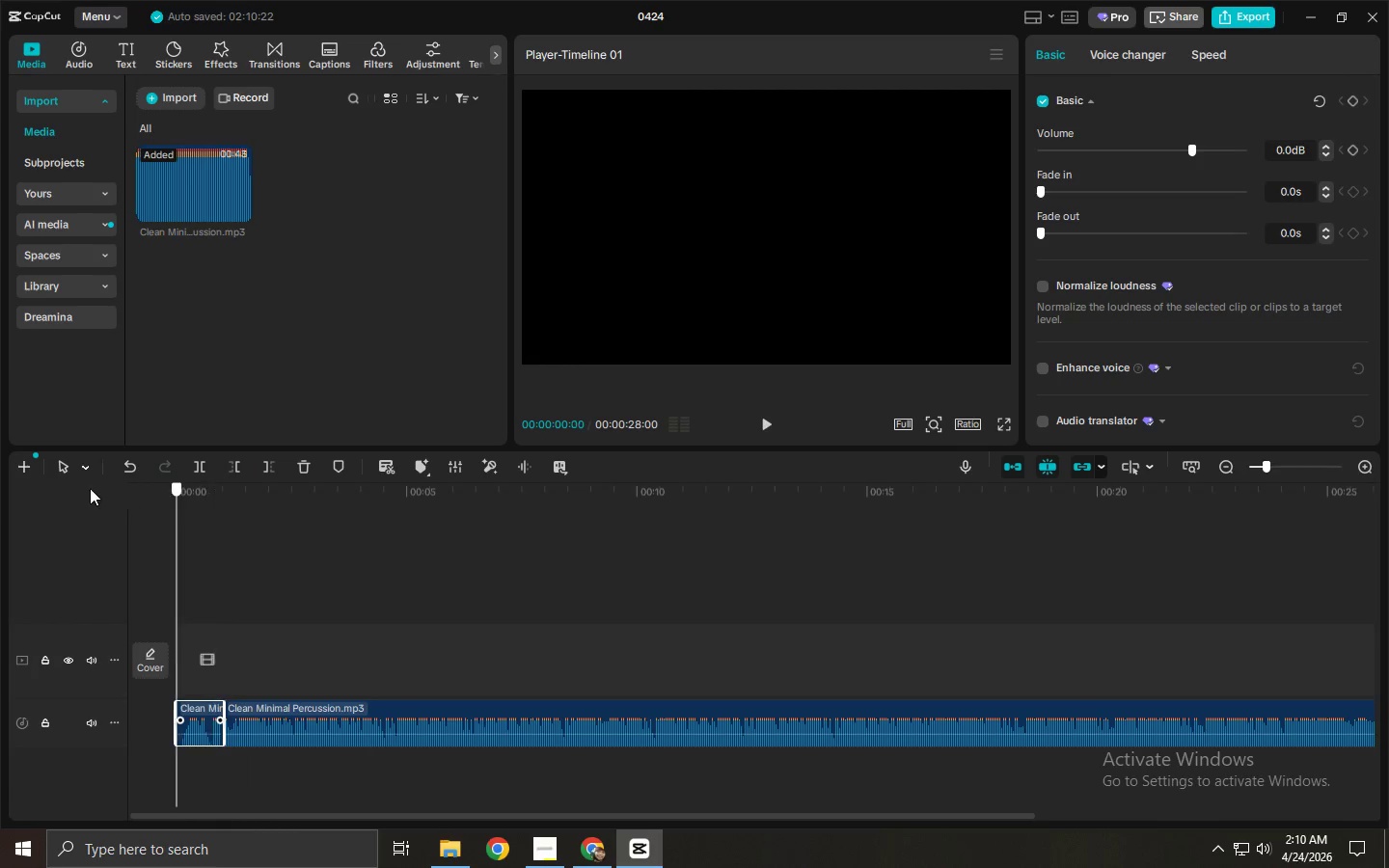 
key(Space)
 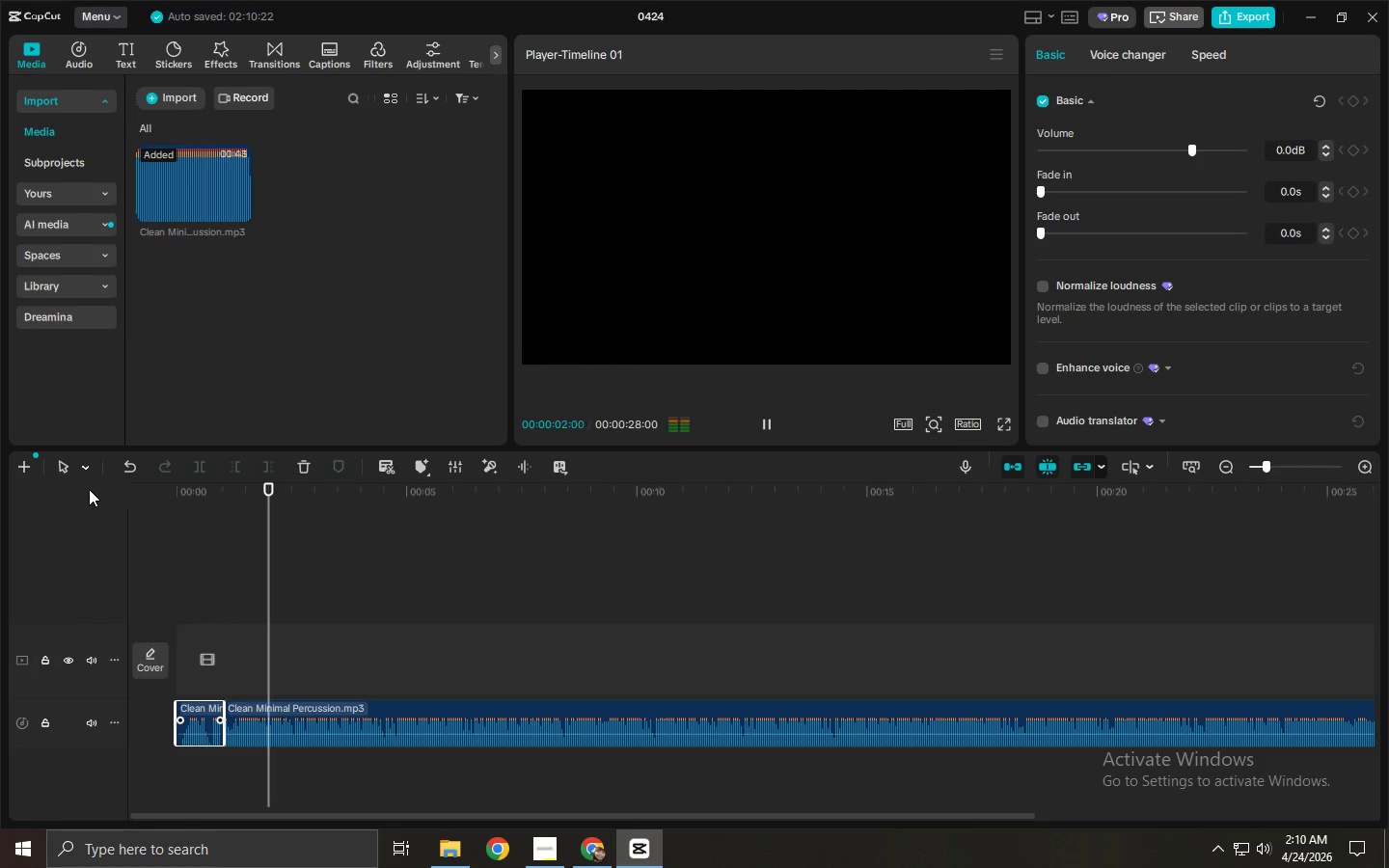 
left_click_drag(start_coordinate=[151, 495], to_coordinate=[146, 495])
 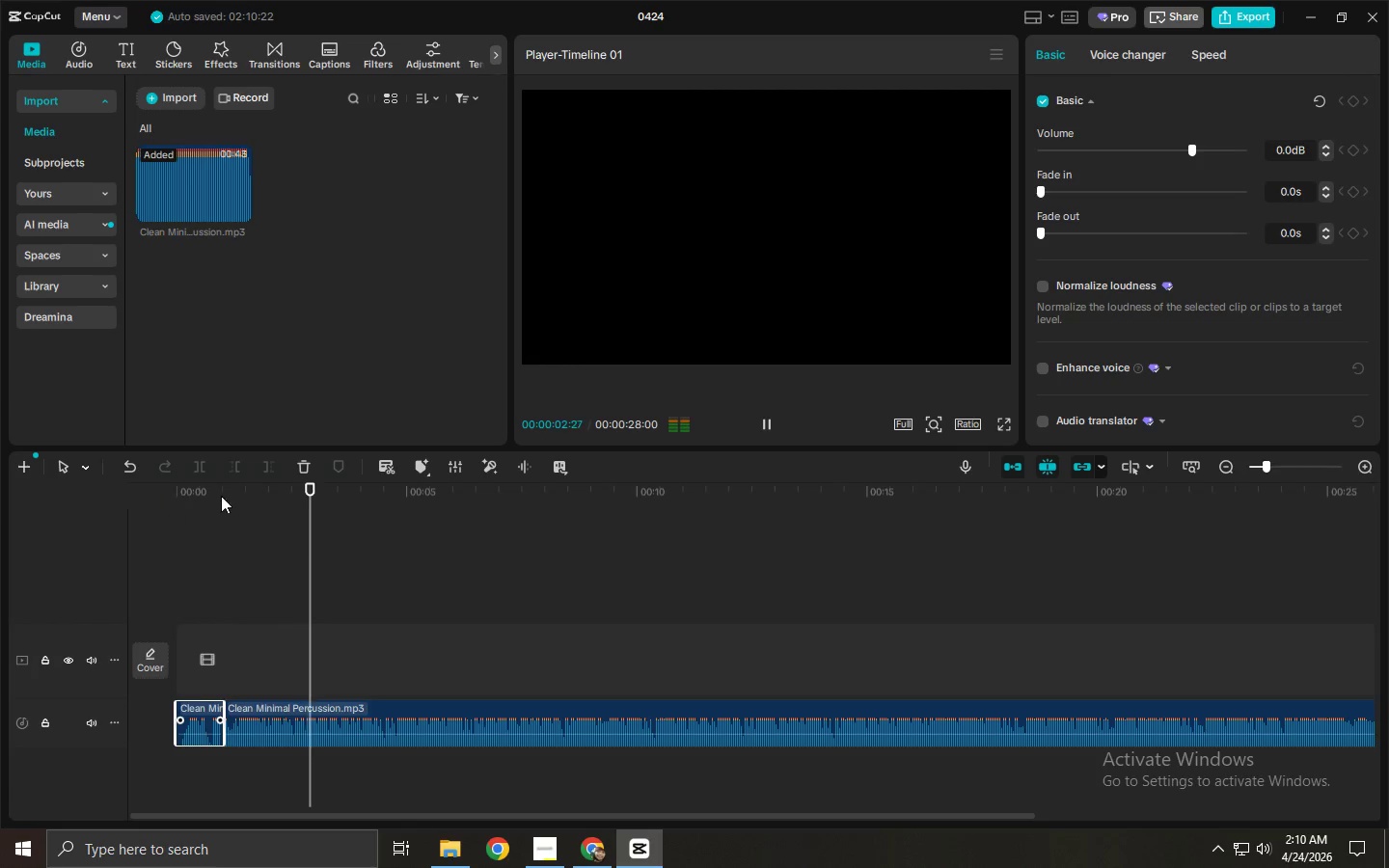 
left_click_drag(start_coordinate=[229, 496], to_coordinate=[166, 496])
 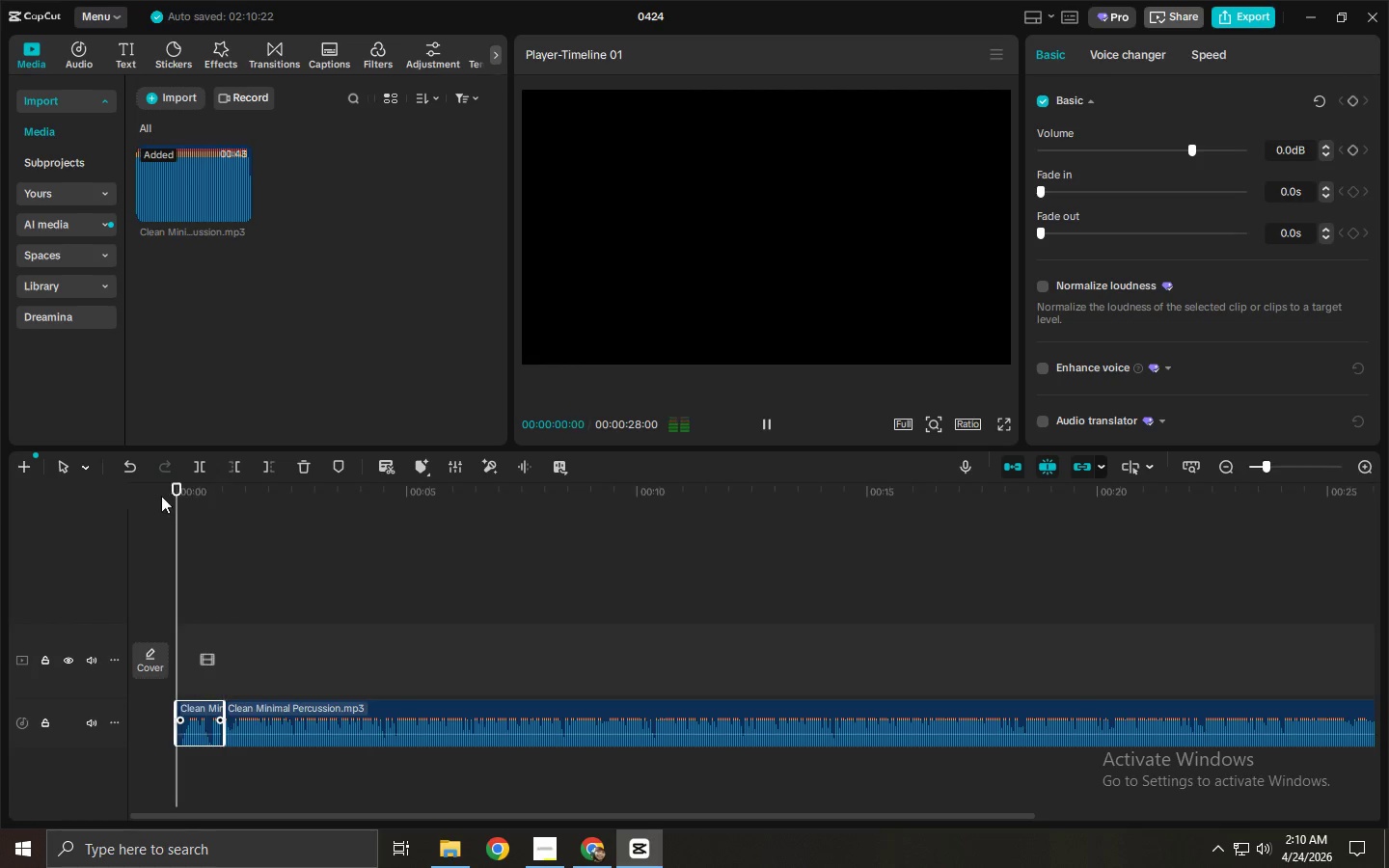 
key(Space)
 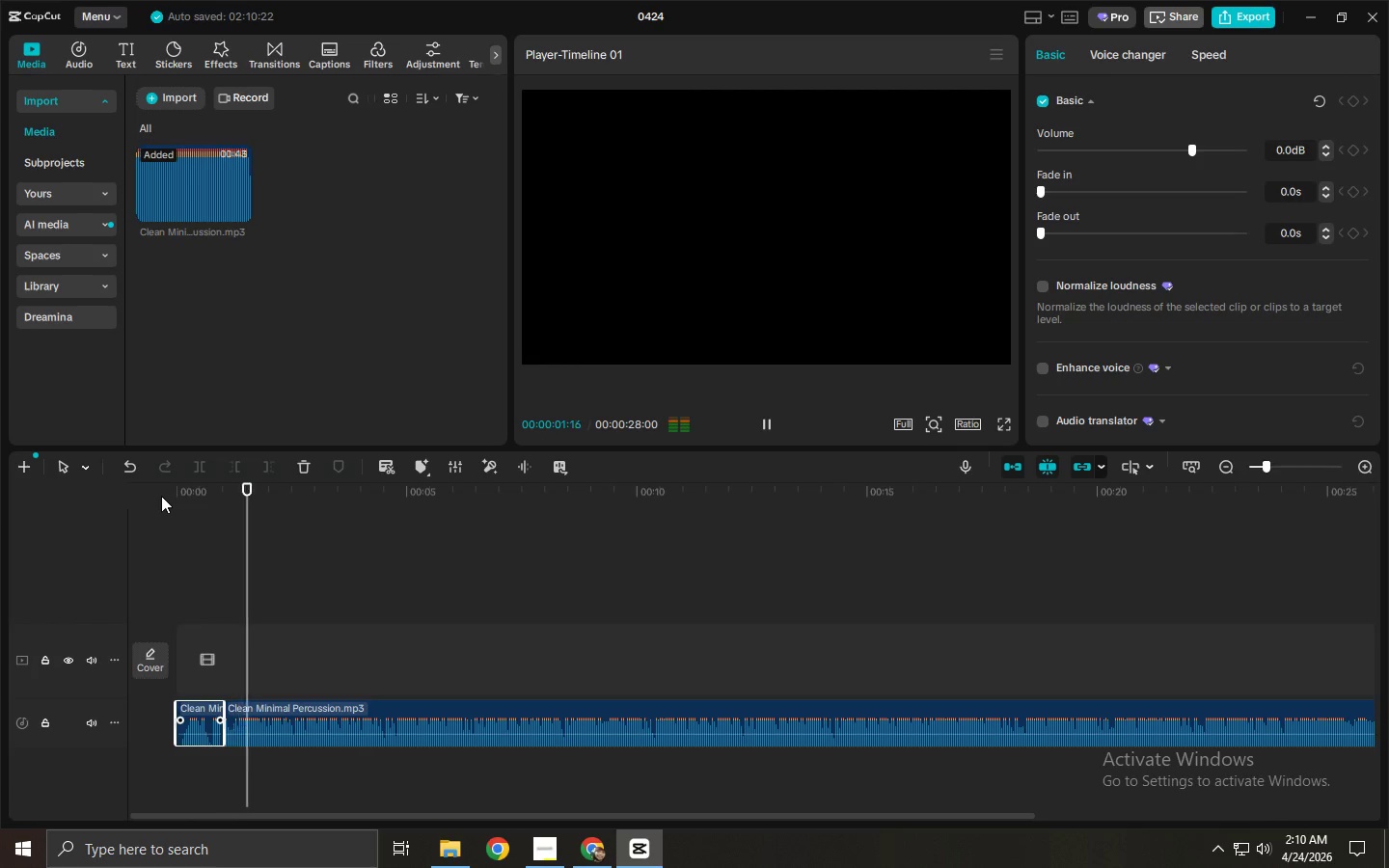 
key(Space)
 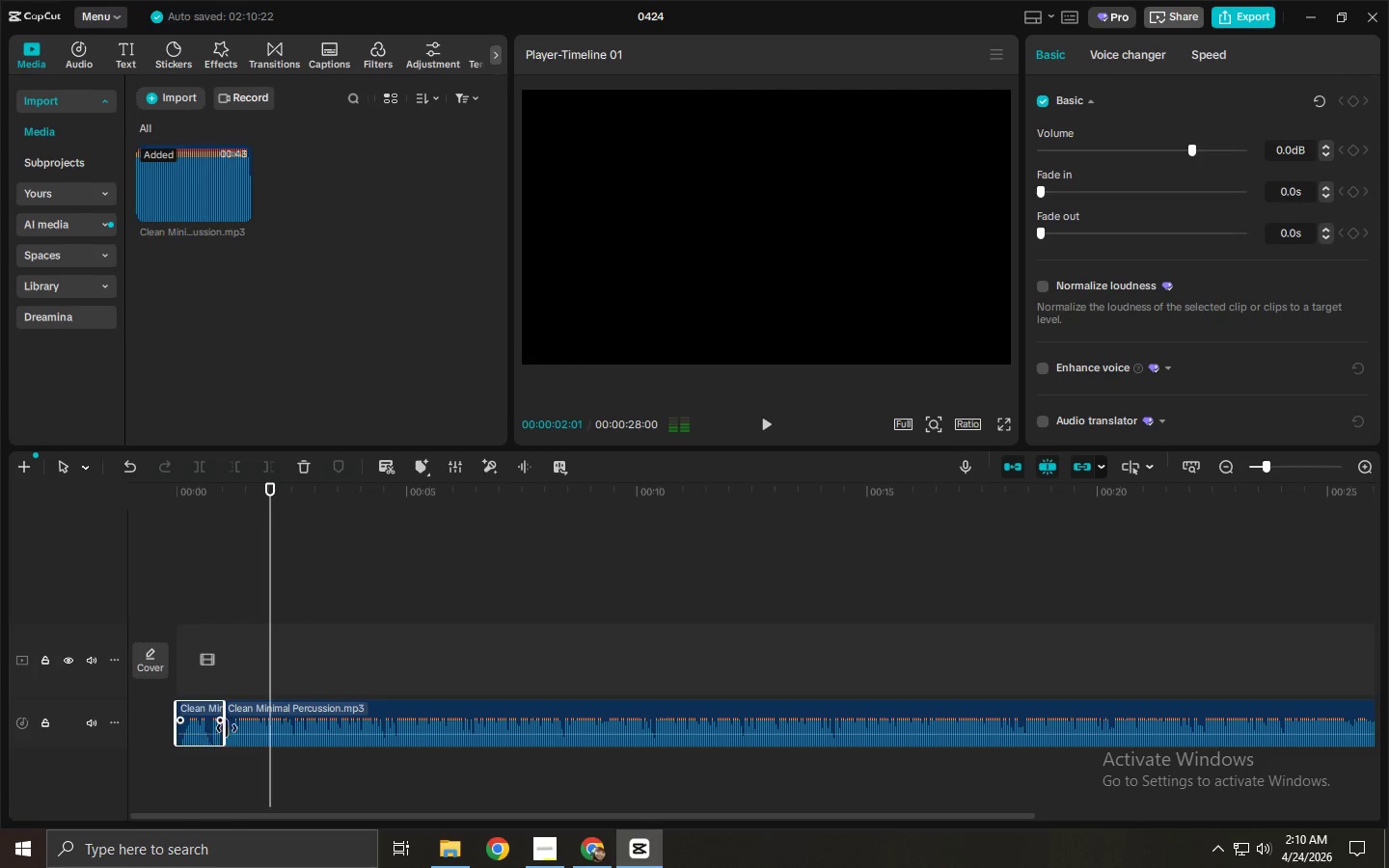 
left_click([243, 728])
 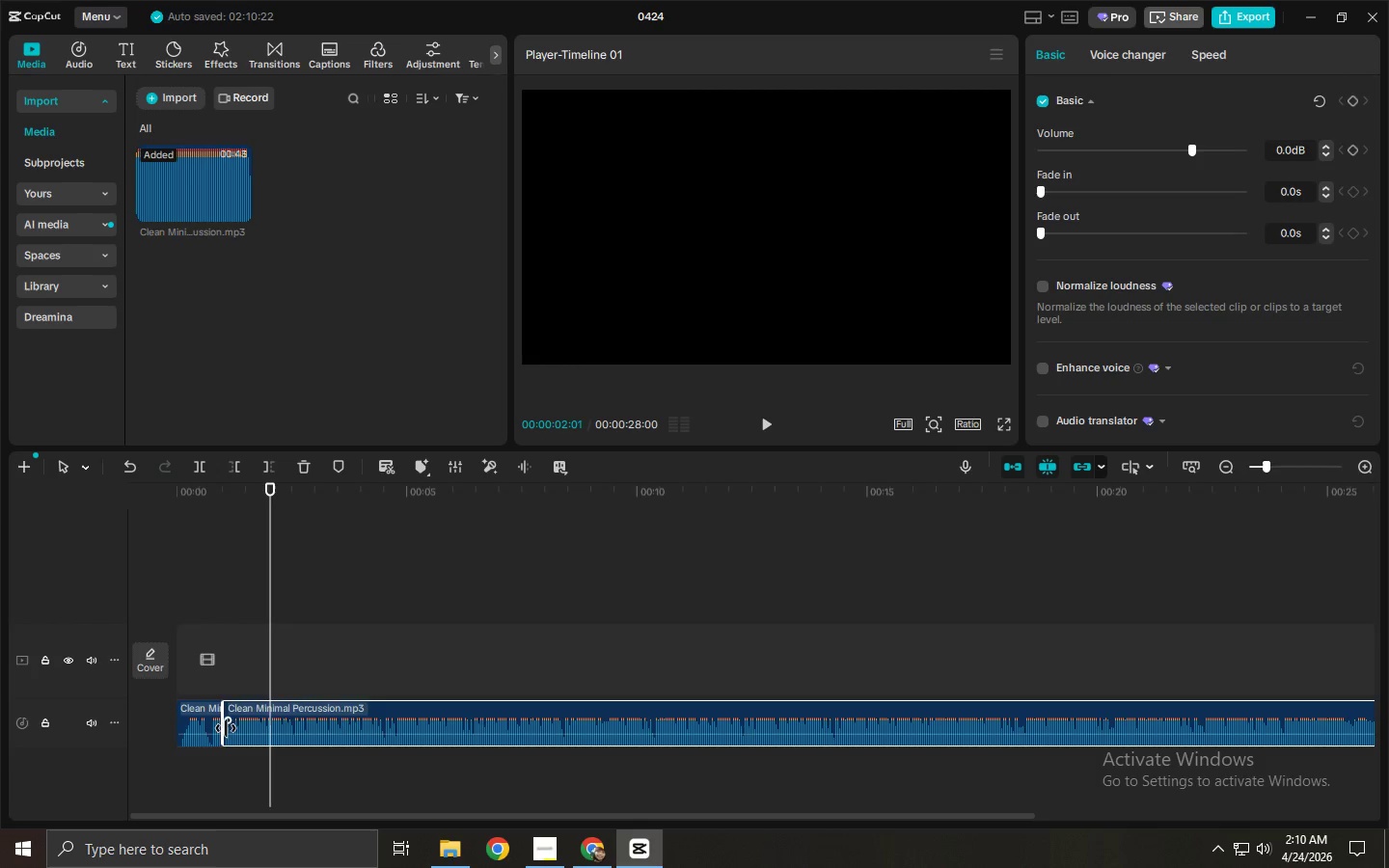 
left_click_drag(start_coordinate=[225, 728], to_coordinate=[244, 728])
 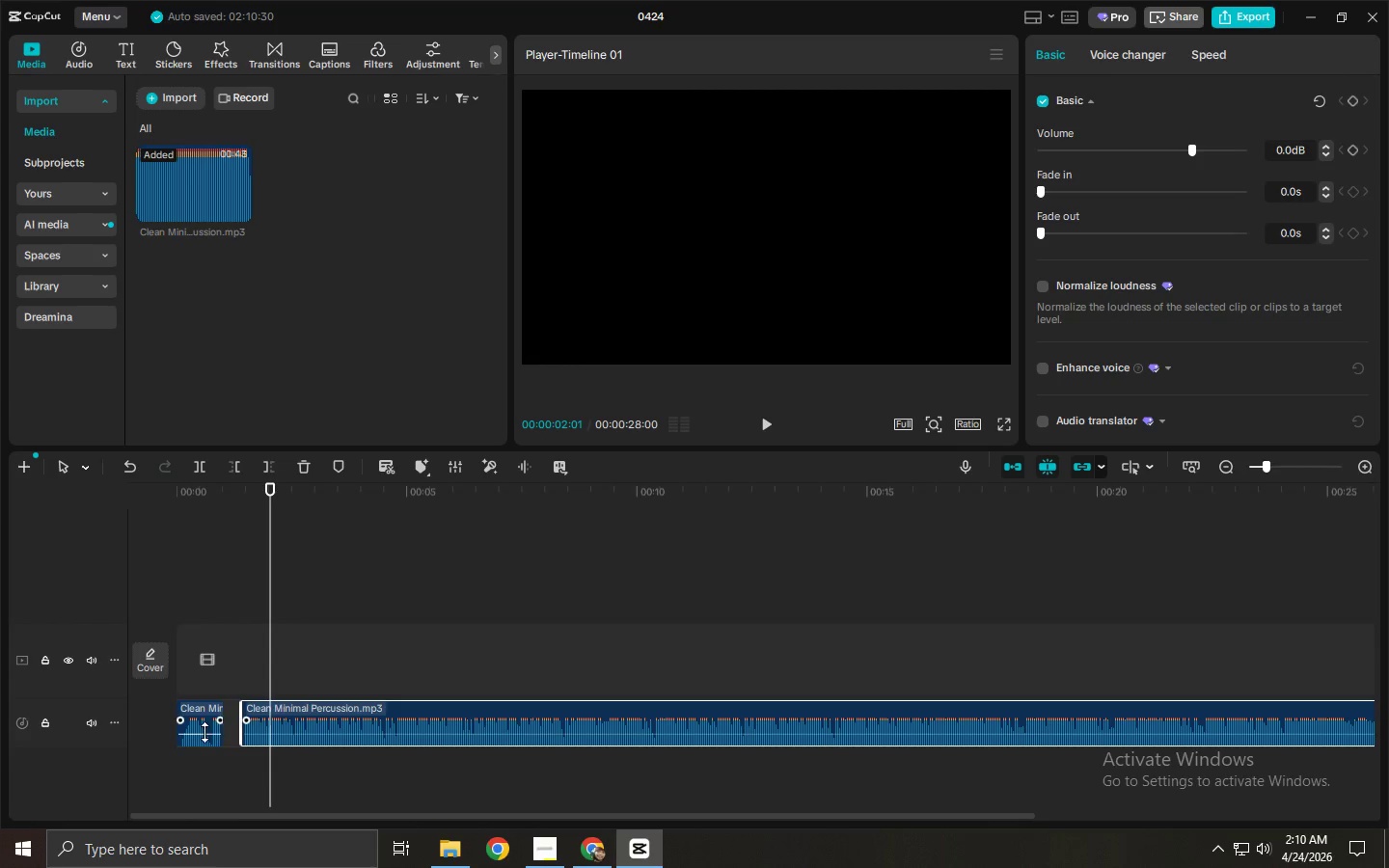 
left_click([204, 732])
 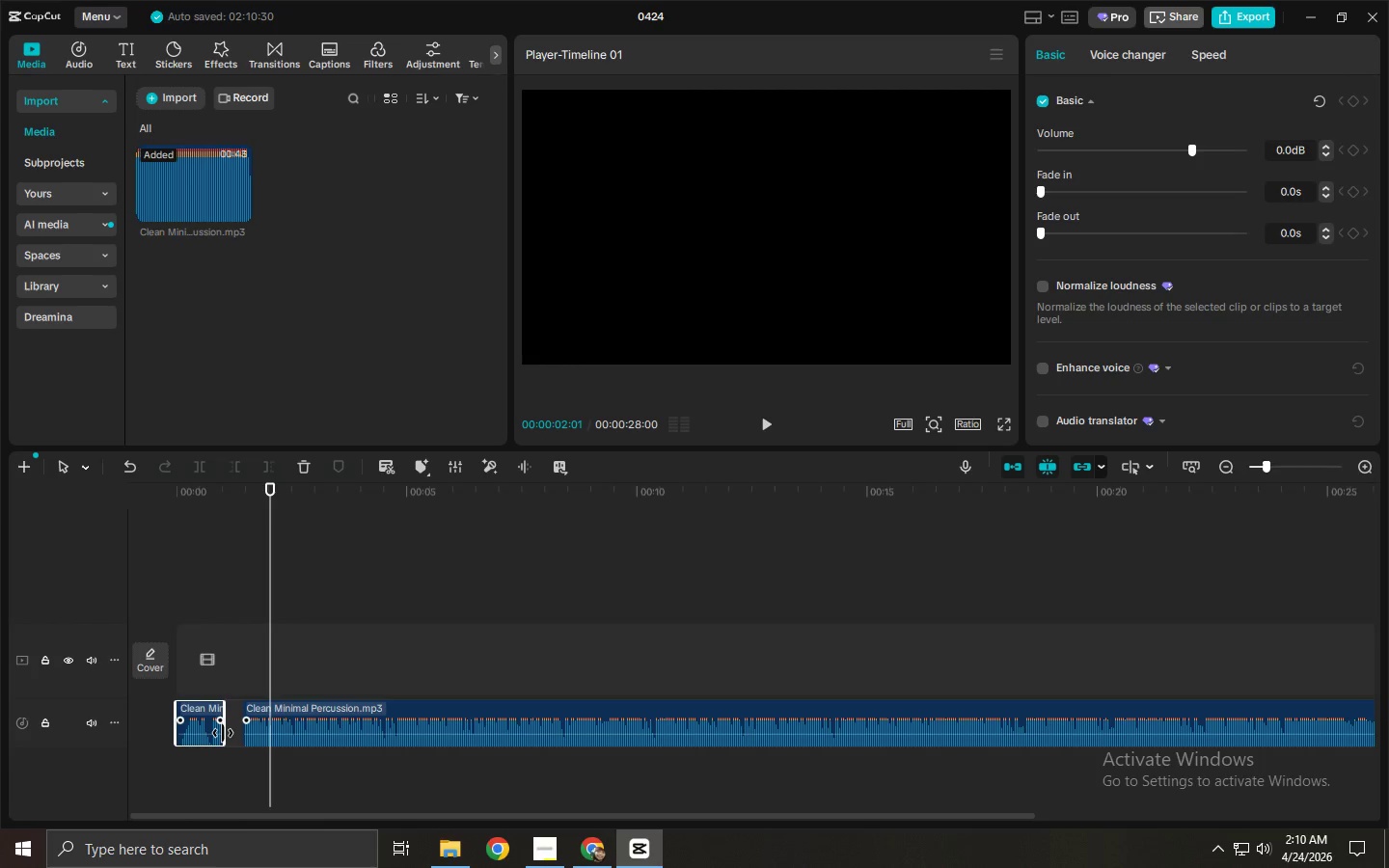 
left_click_drag(start_coordinate=[223, 733], to_coordinate=[249, 733])
 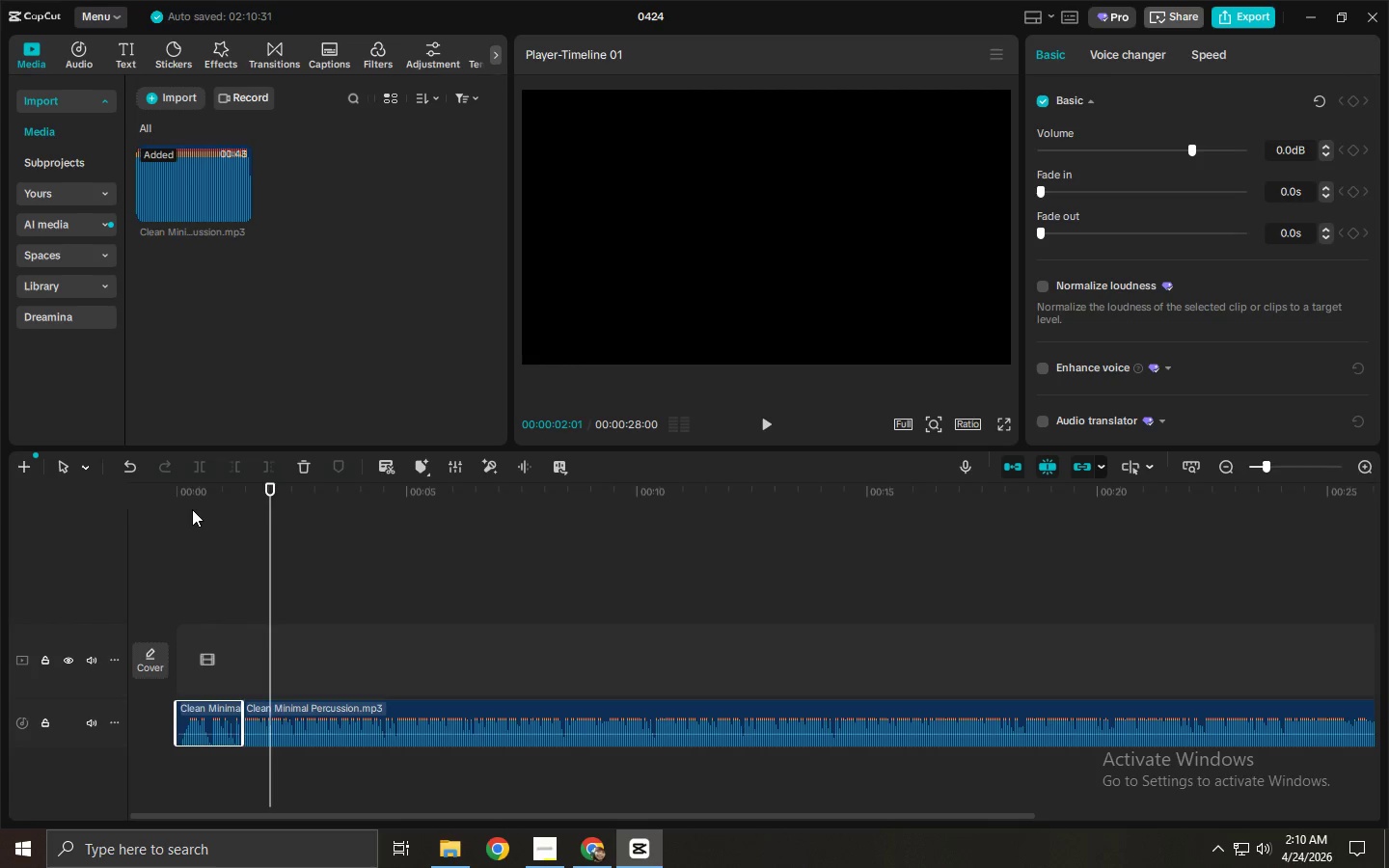 
left_click_drag(start_coordinate=[192, 509], to_coordinate=[128, 509])
 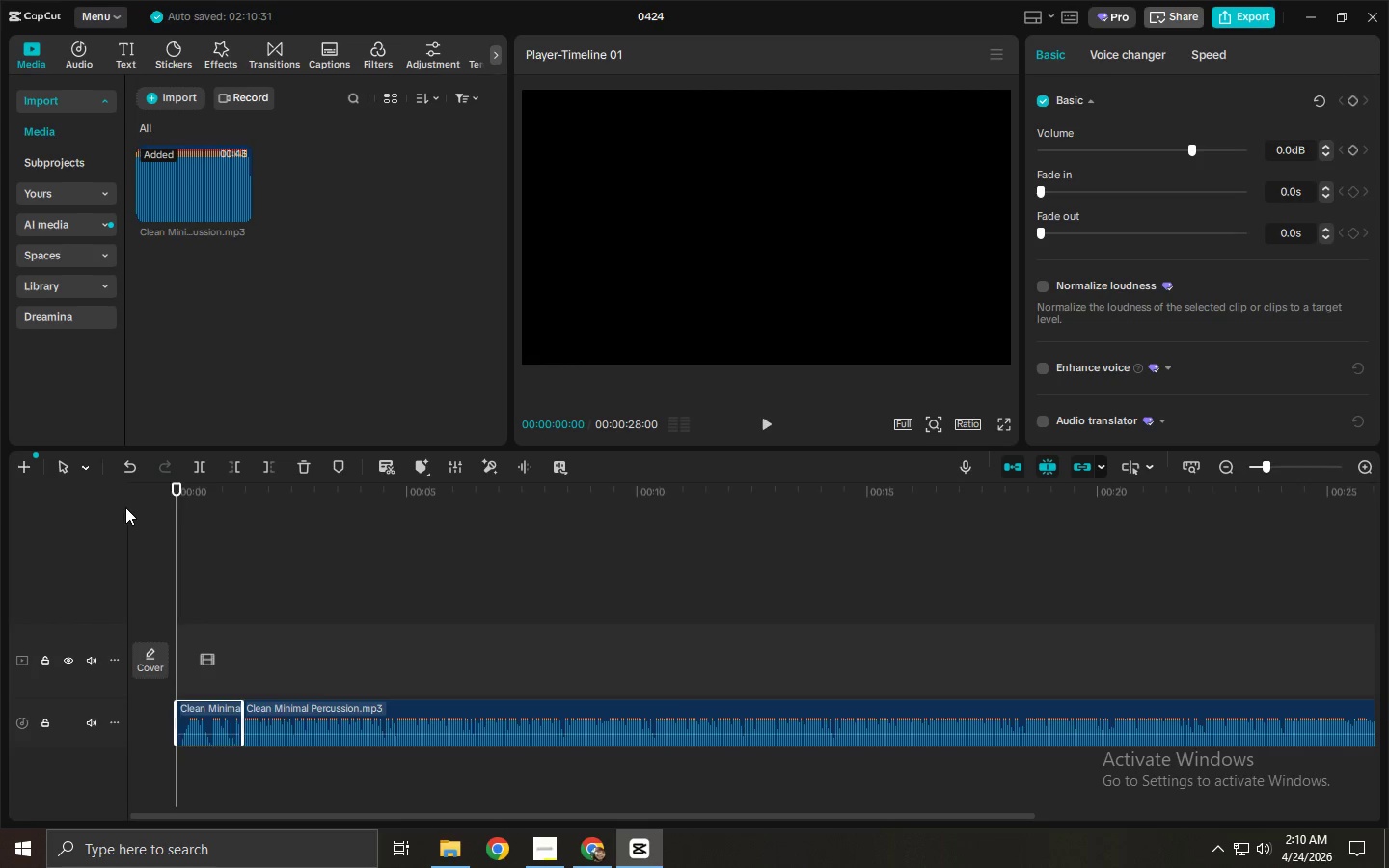 
key(Space)
 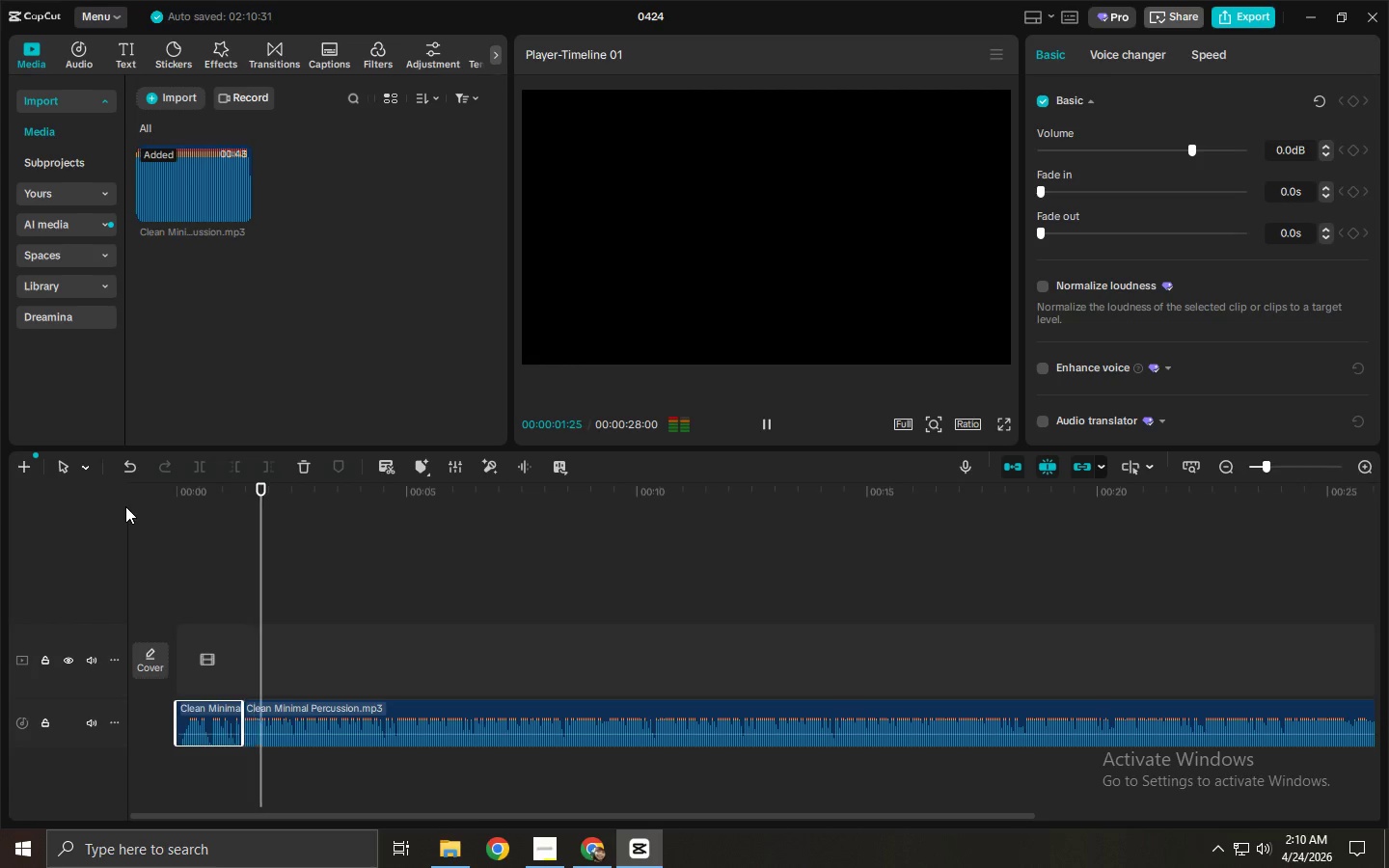 
key(Space)
 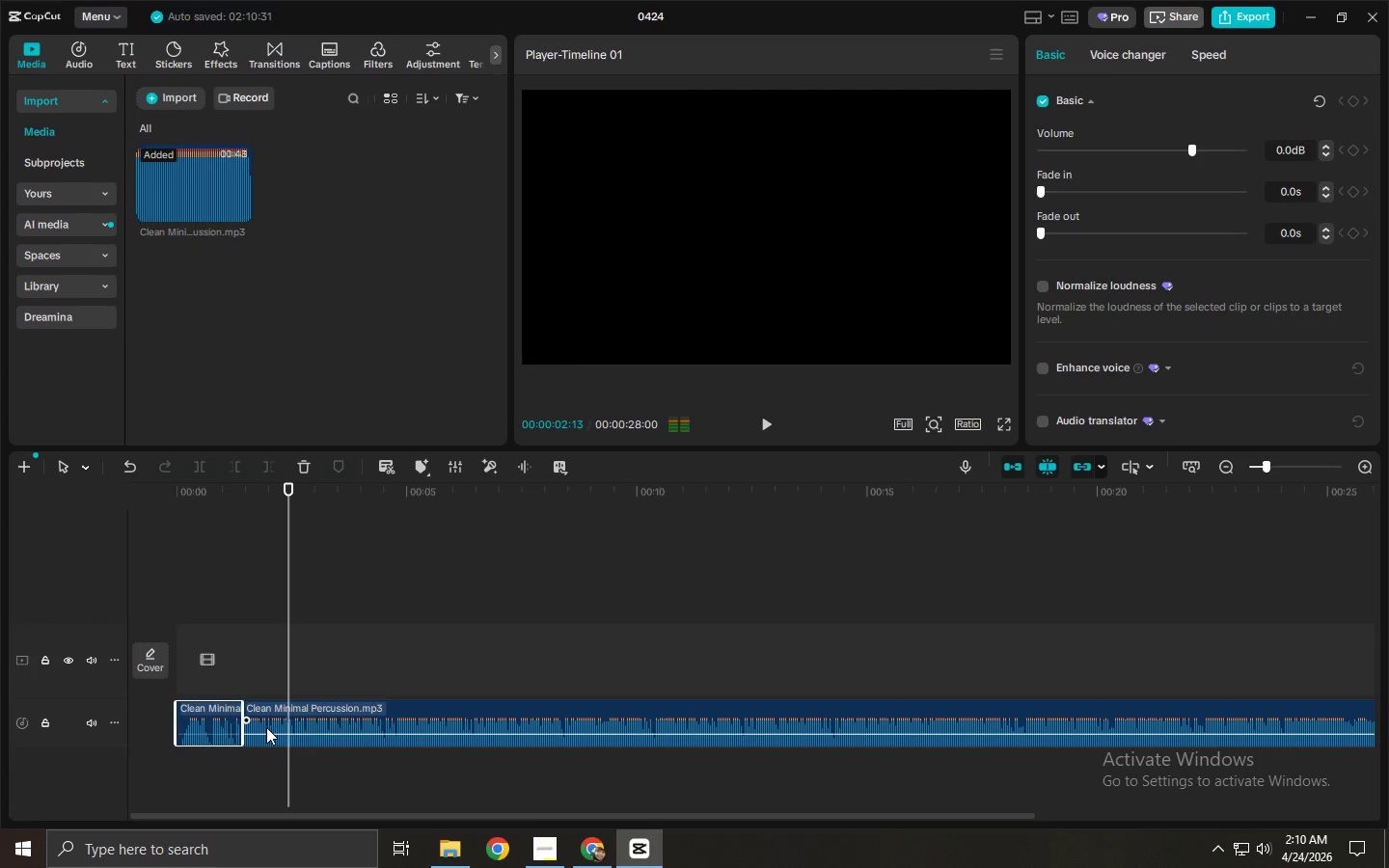 
left_click([266, 727])
 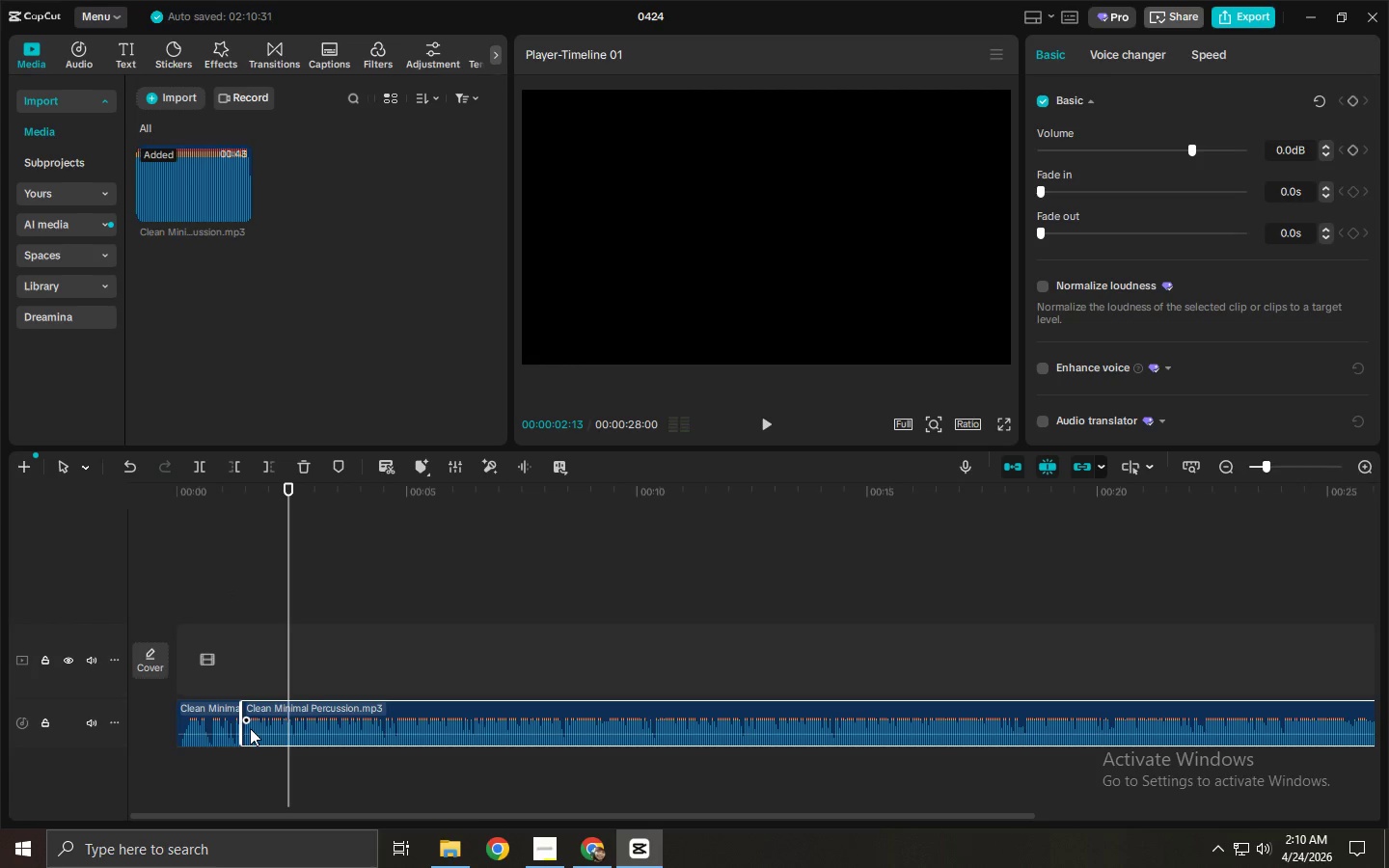 
left_click_drag(start_coordinate=[243, 728], to_coordinate=[259, 730])
 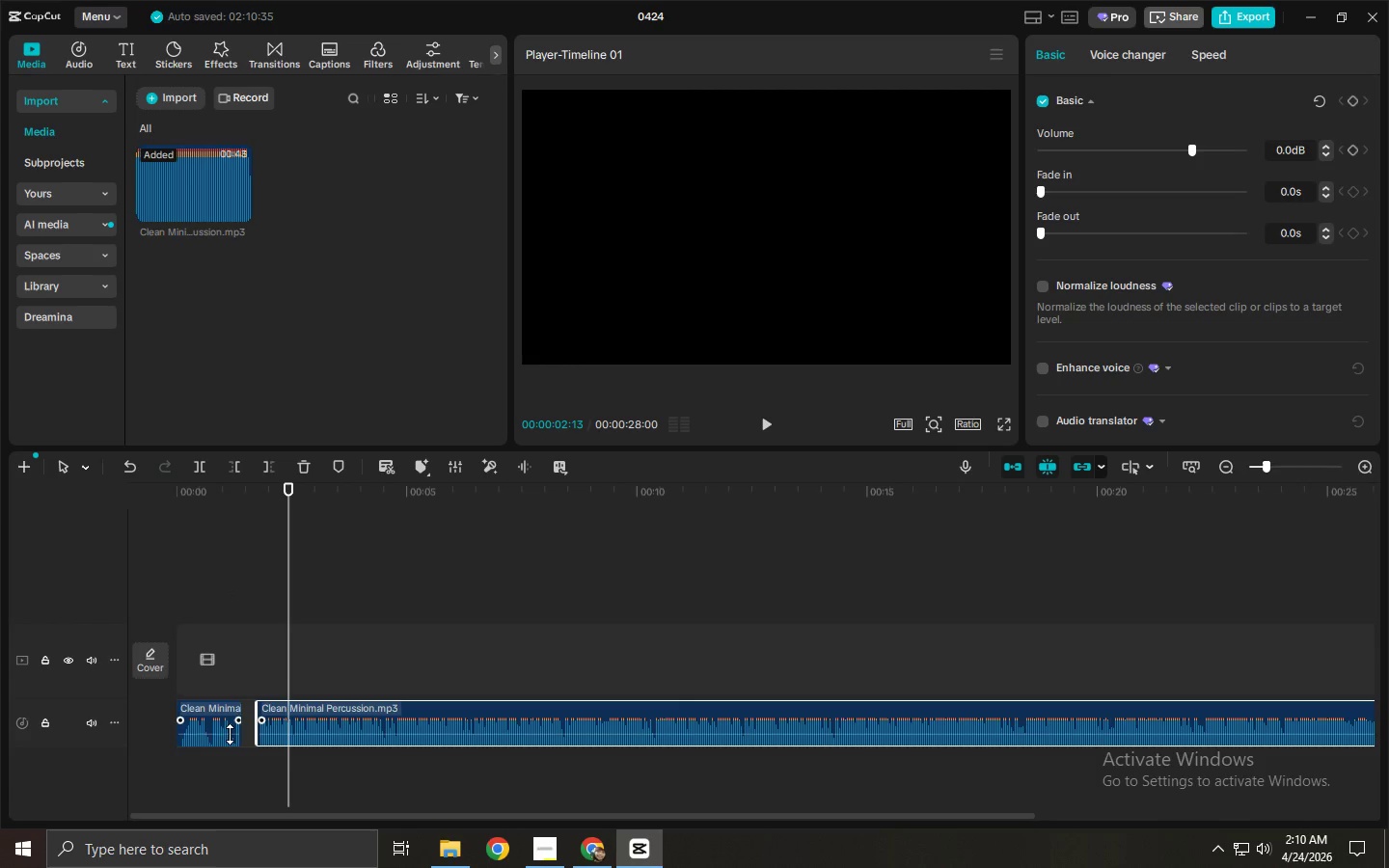 
double_click([225, 734])
 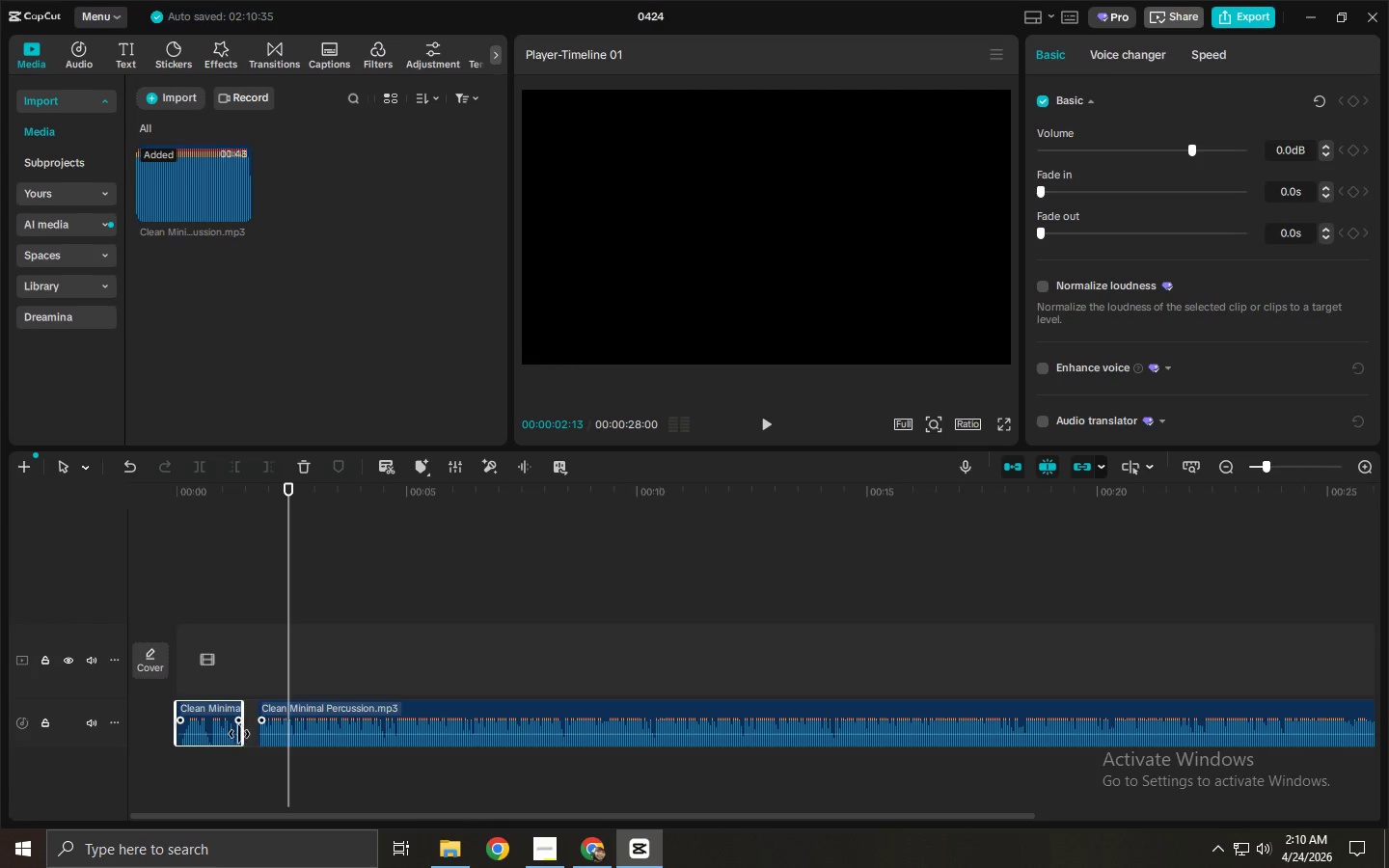 
left_click_drag(start_coordinate=[241, 734], to_coordinate=[265, 732])
 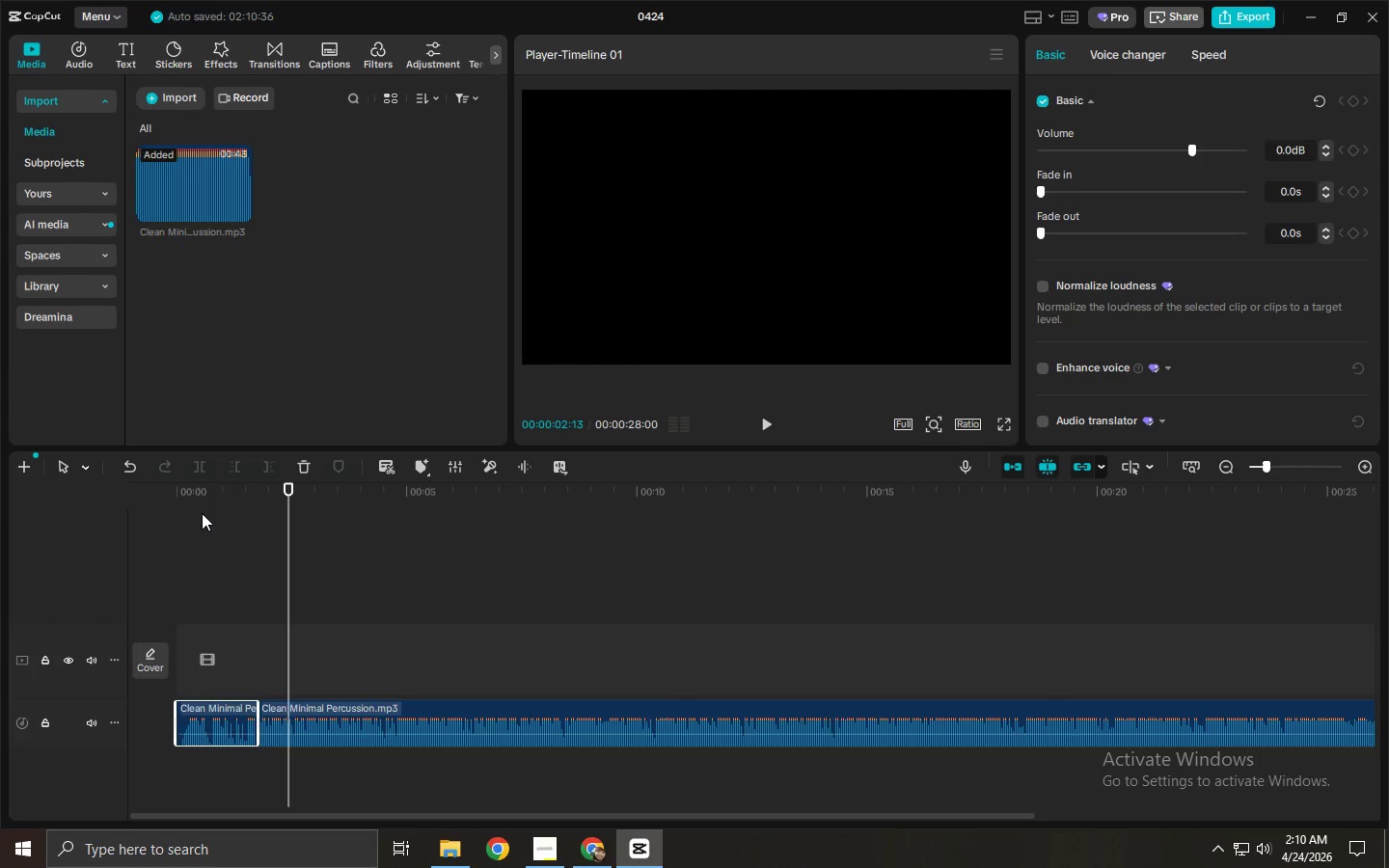 
left_click_drag(start_coordinate=[190, 507], to_coordinate=[133, 499])
 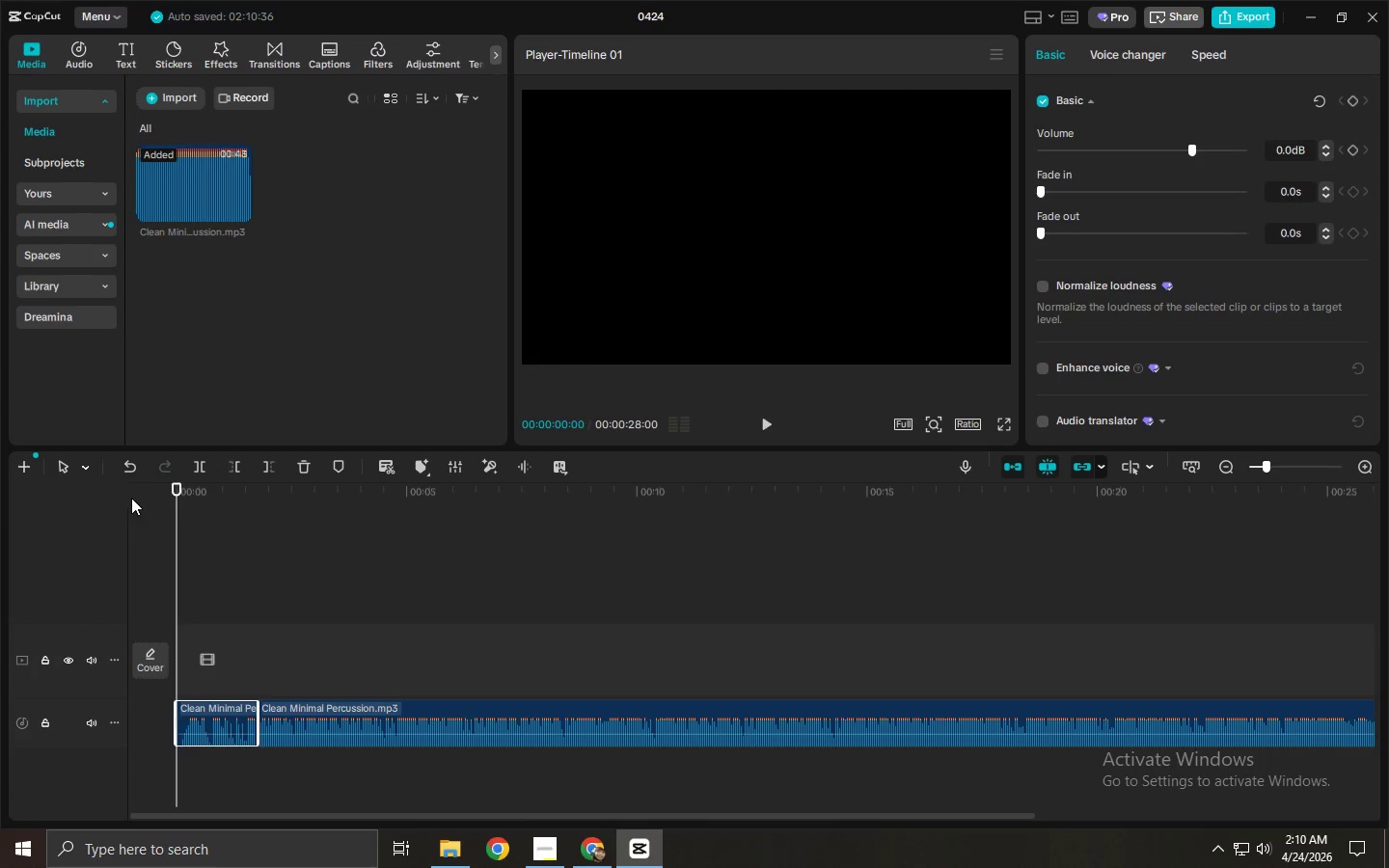 
key(Space)
 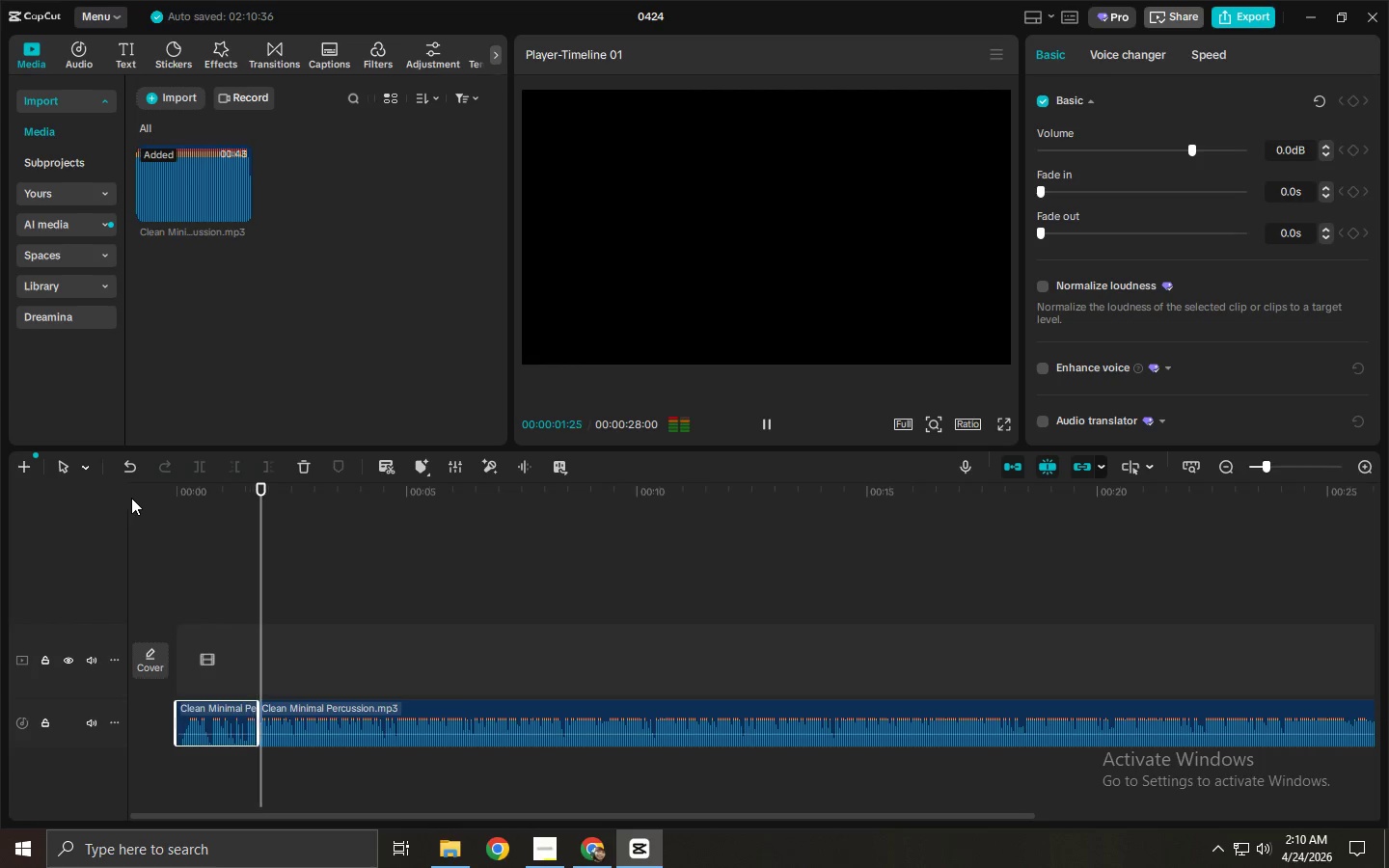 
key(Space)
 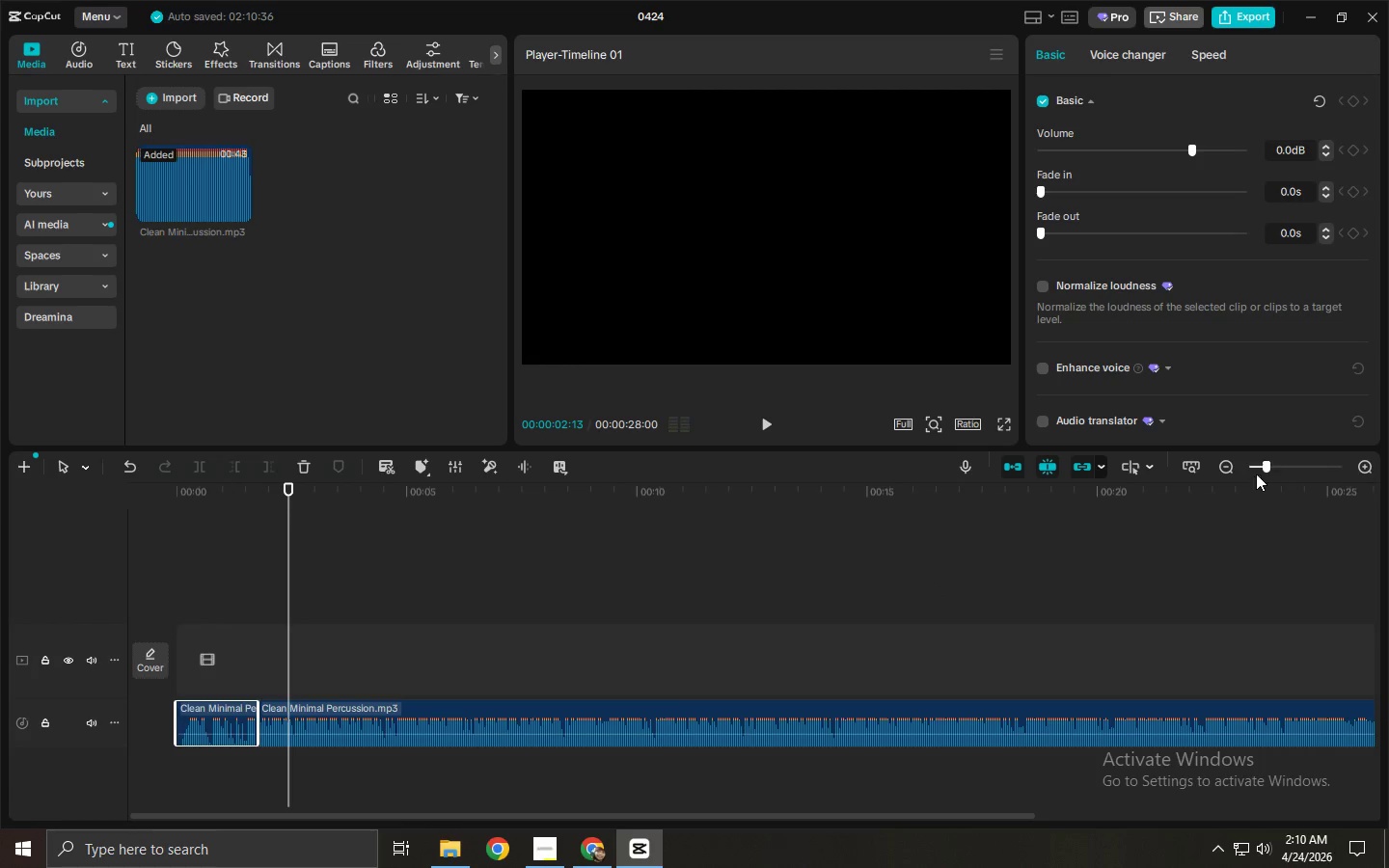 
left_click_drag(start_coordinate=[1267, 464], to_coordinate=[1272, 464])
 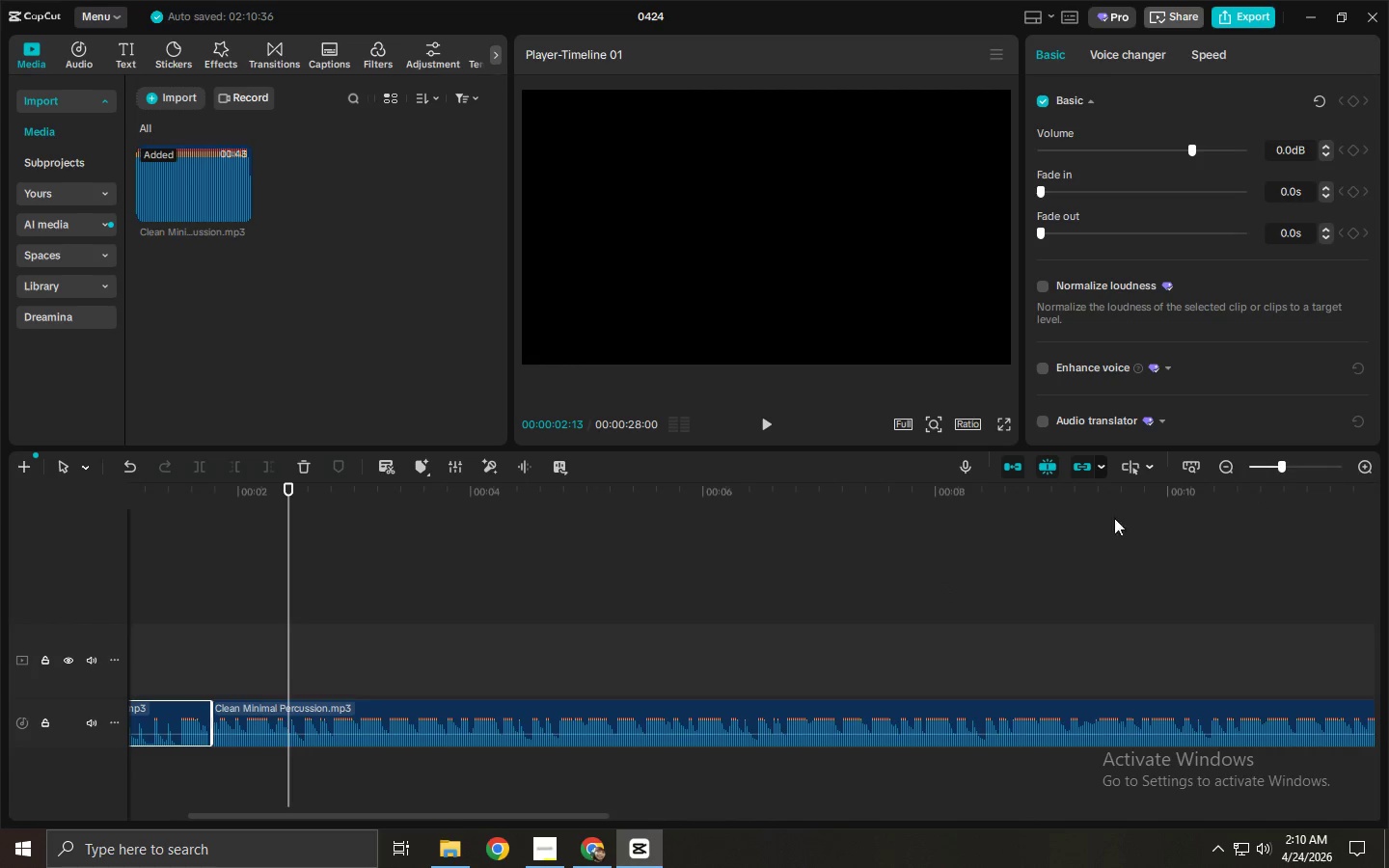 
left_click_drag(start_coordinate=[473, 817], to_coordinate=[288, 789])
 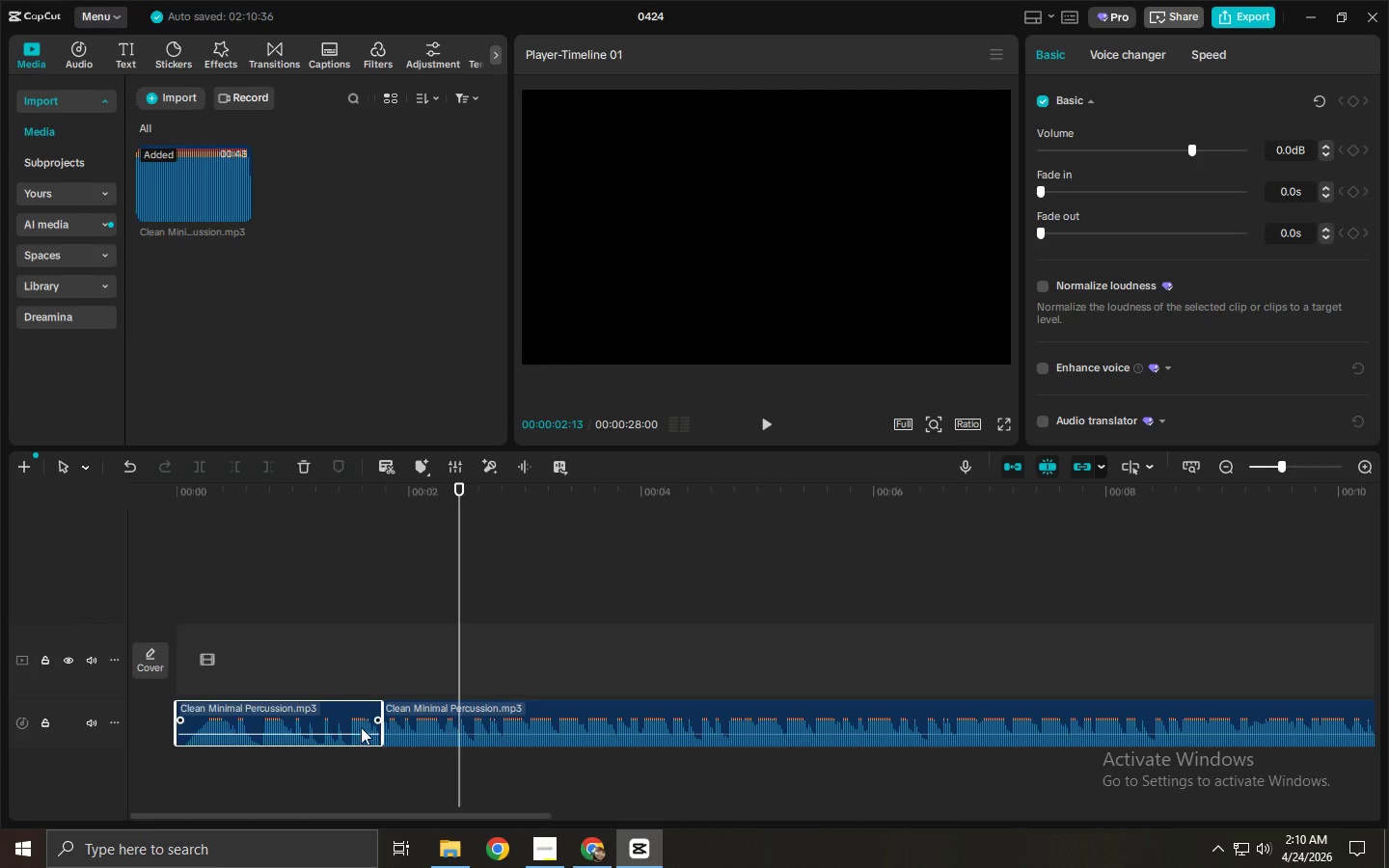 
double_click([458, 705])
 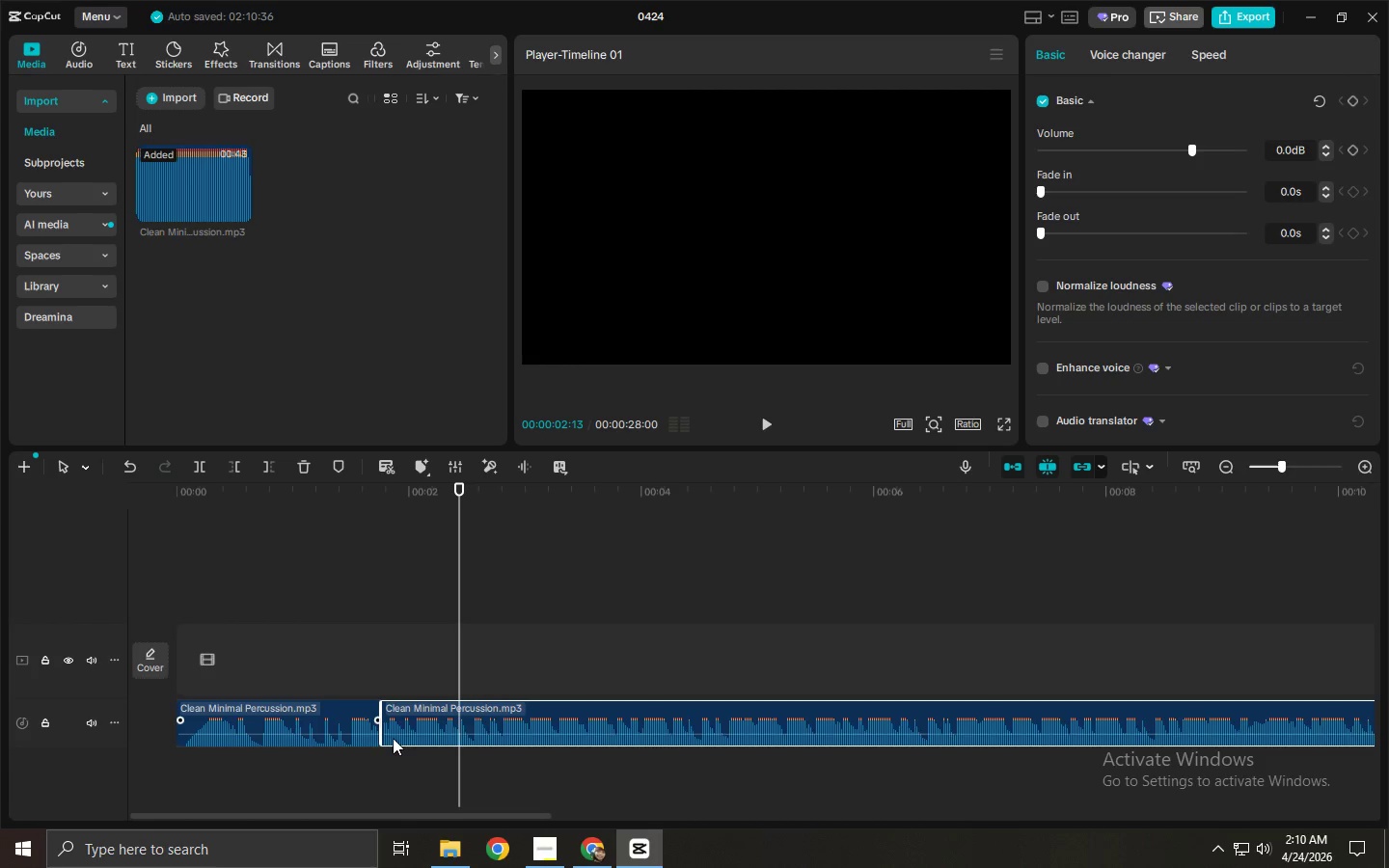 
left_click_drag(start_coordinate=[377, 736], to_coordinate=[411, 736])
 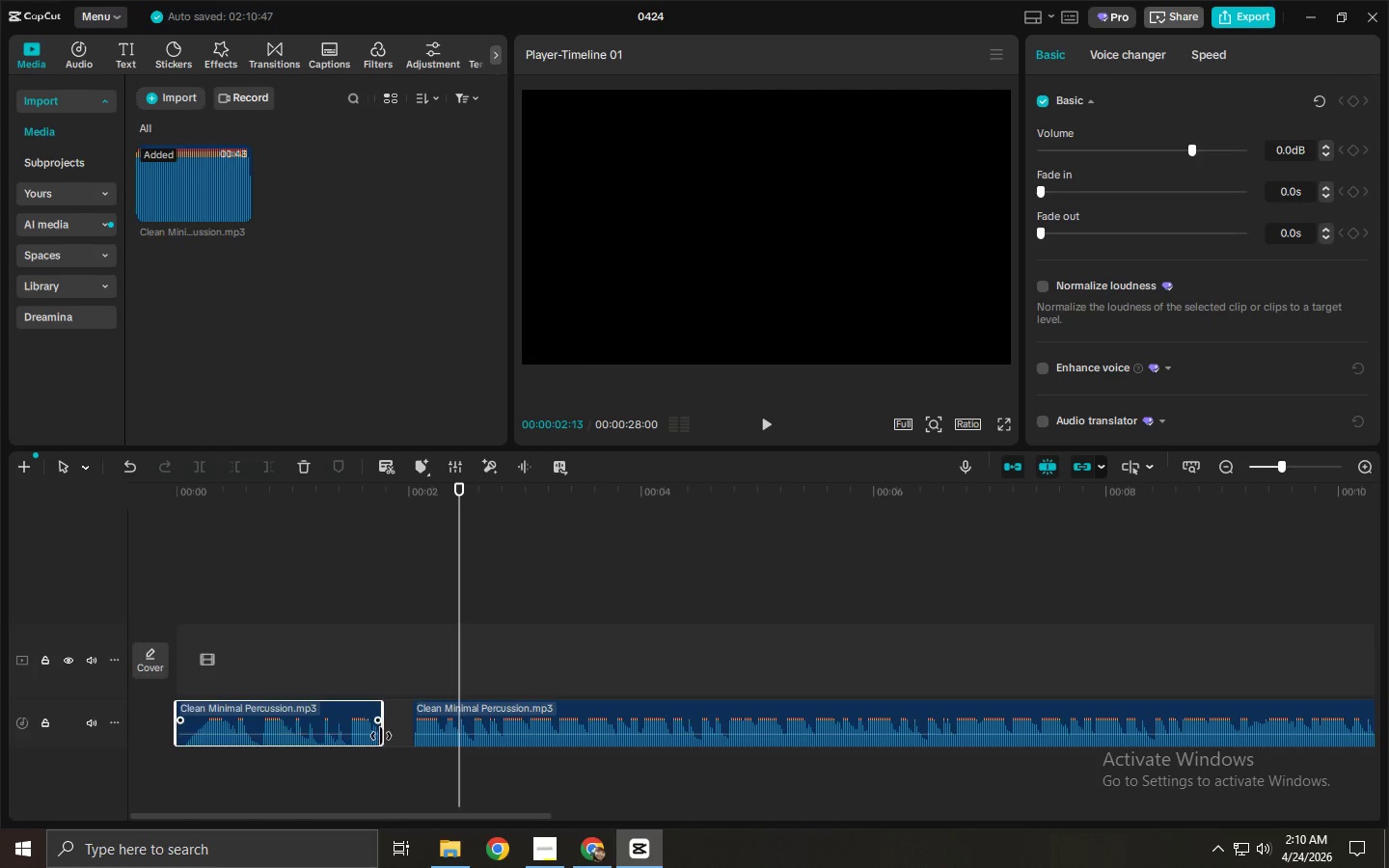 
left_click_drag(start_coordinate=[383, 736], to_coordinate=[422, 736])
 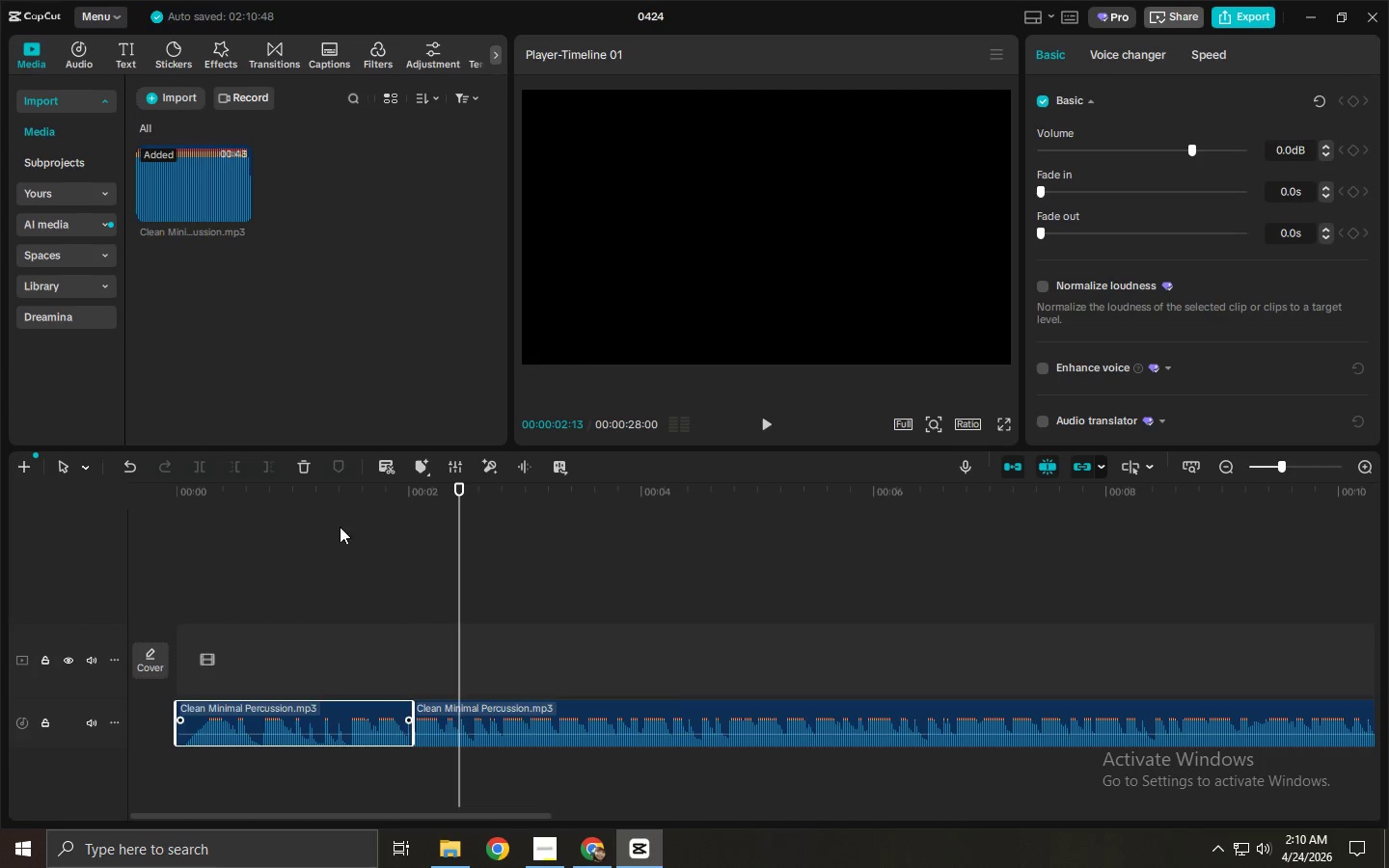 
left_click([332, 525])
 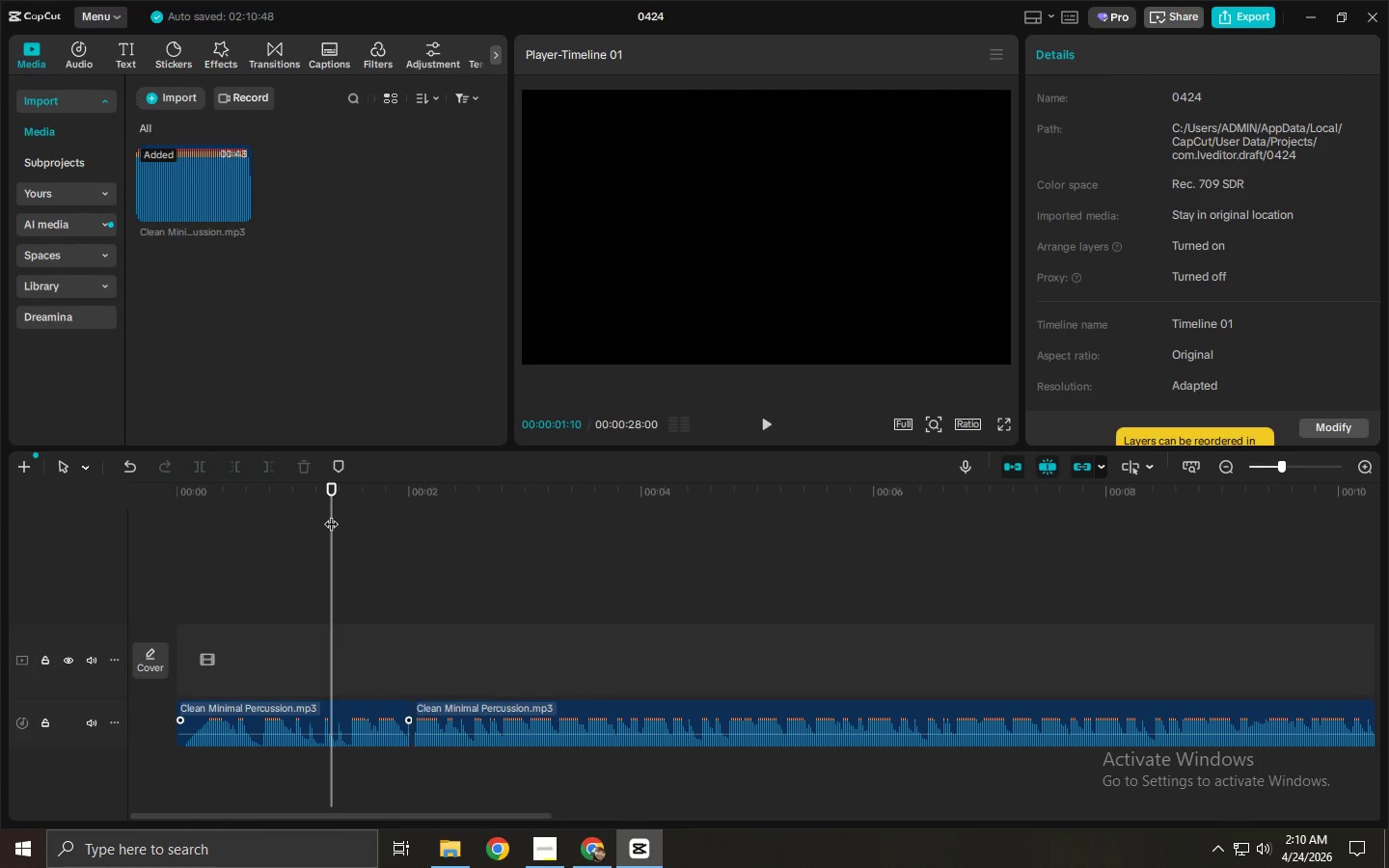 
key(Space)
 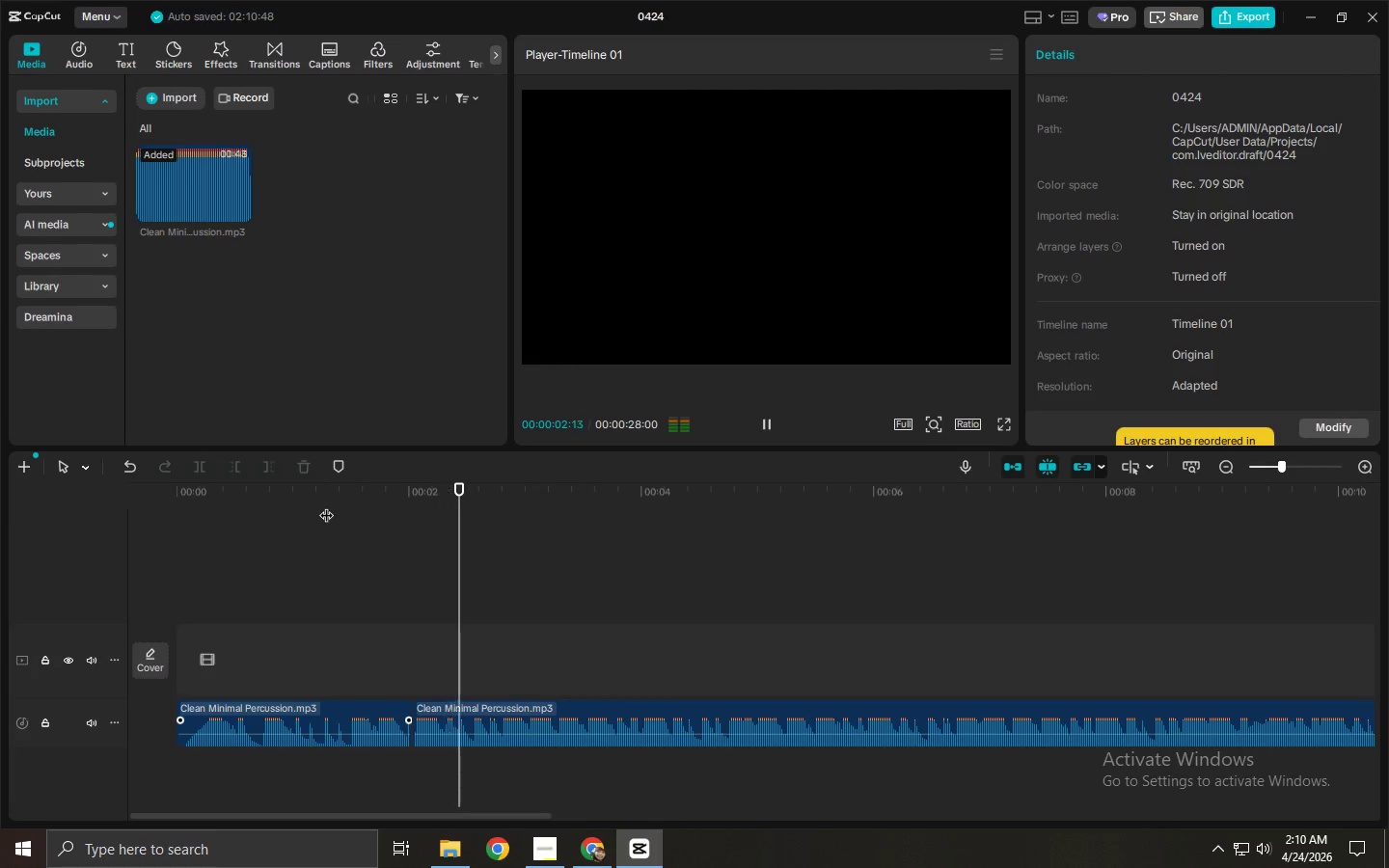 
key(Space)
 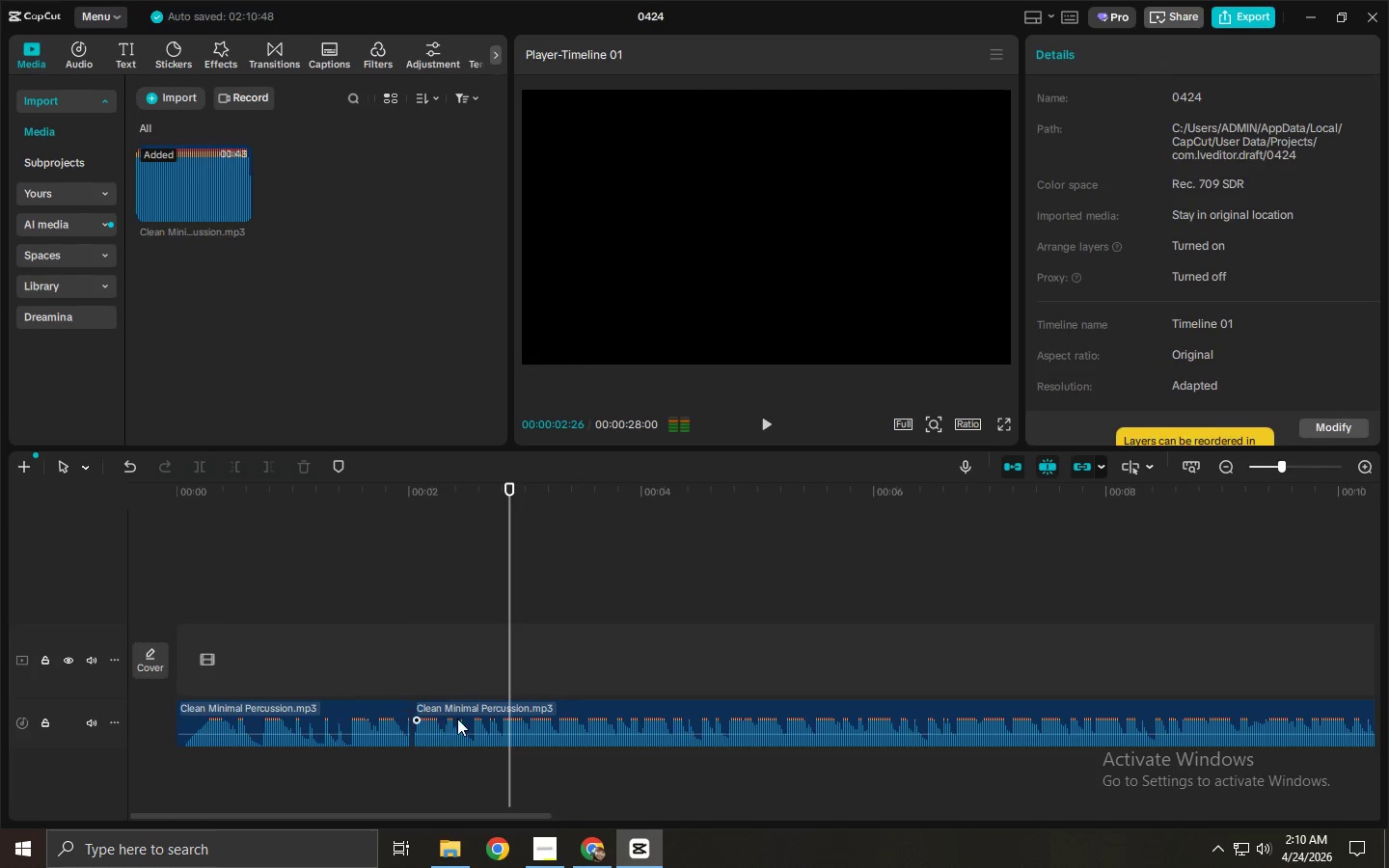 
left_click([457, 719])
 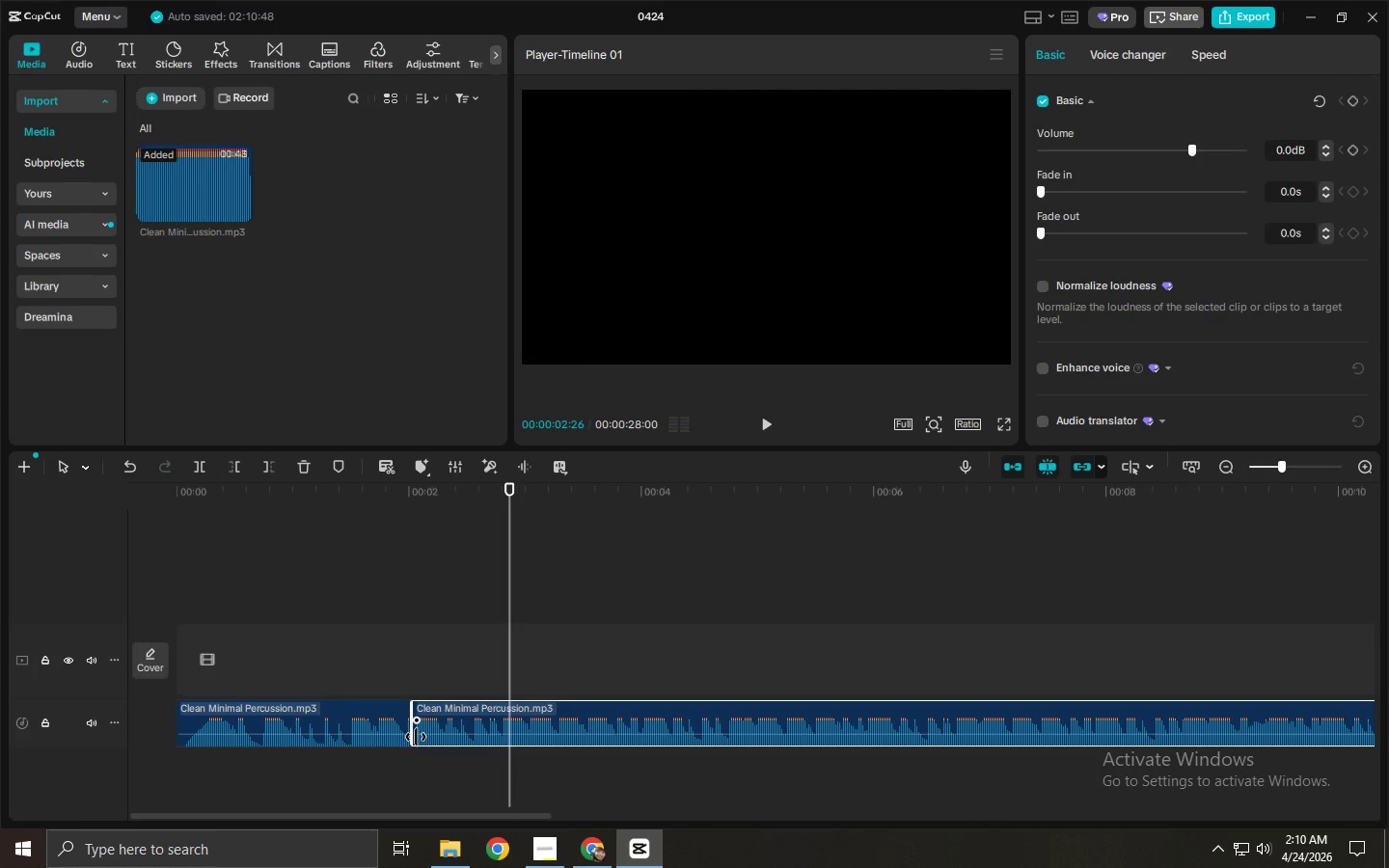 
left_click_drag(start_coordinate=[415, 737], to_coordinate=[422, 738])
 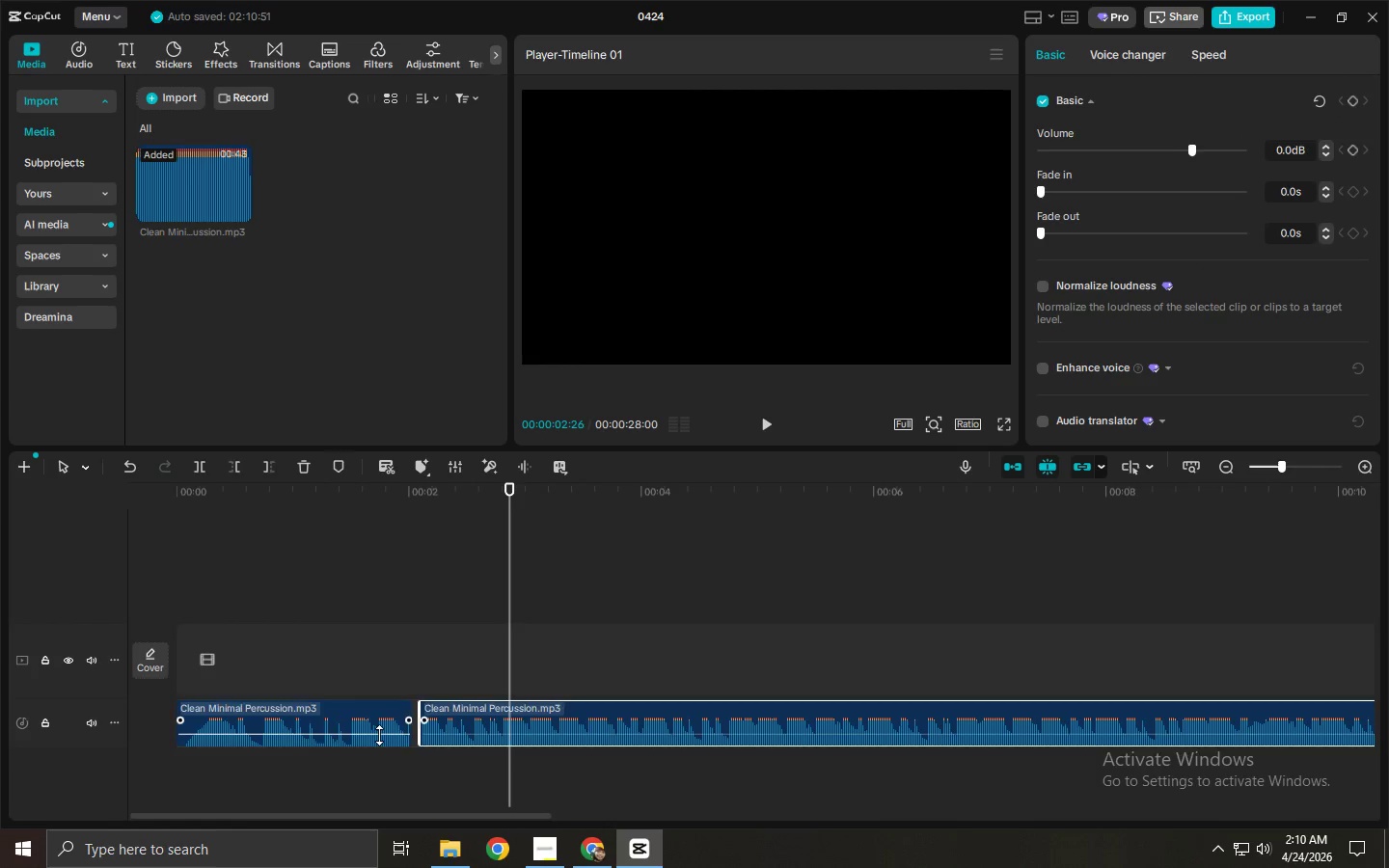 
left_click_drag(start_coordinate=[379, 735], to_coordinate=[384, 735])
 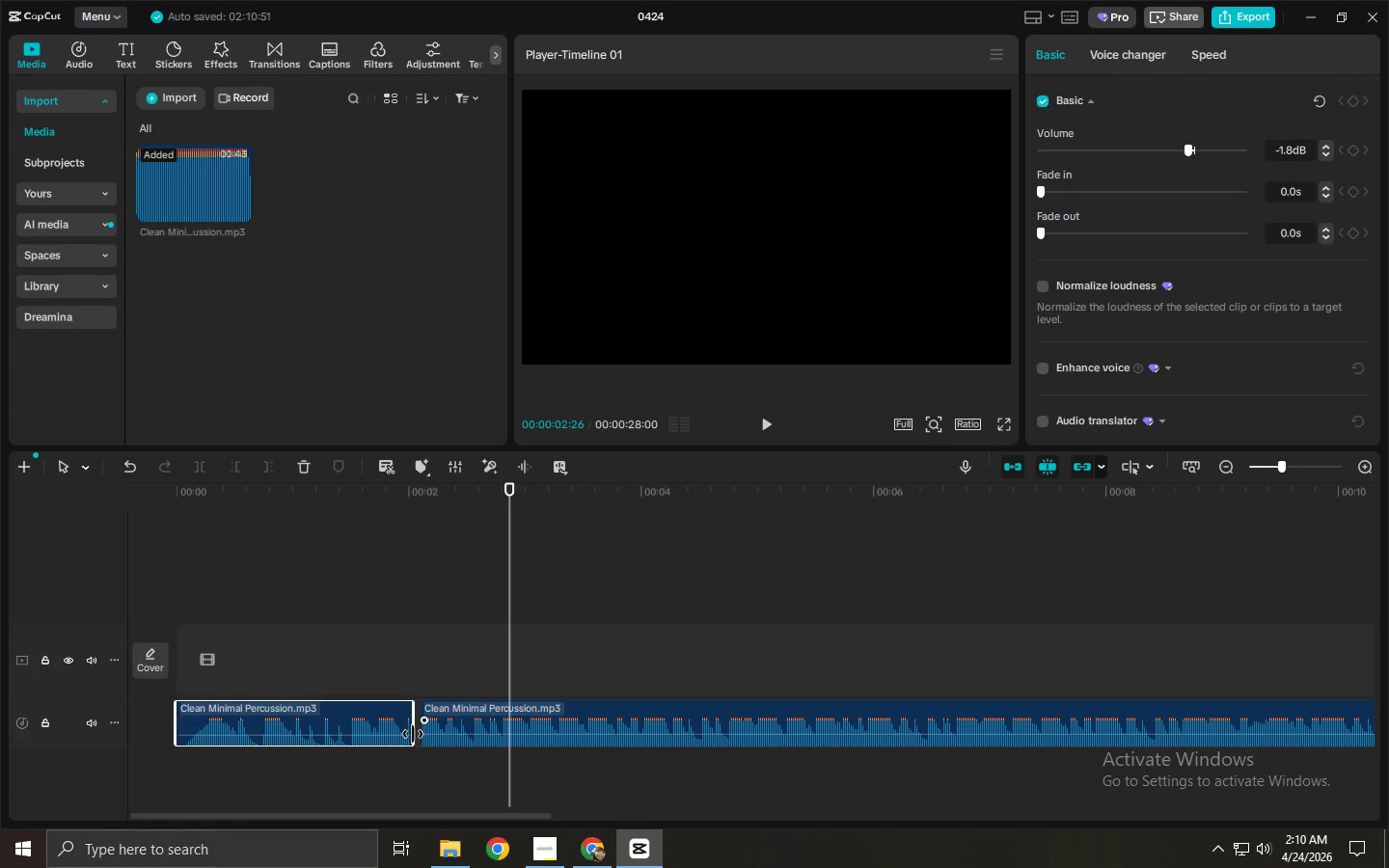 
left_click_drag(start_coordinate=[413, 734], to_coordinate=[426, 735])
 